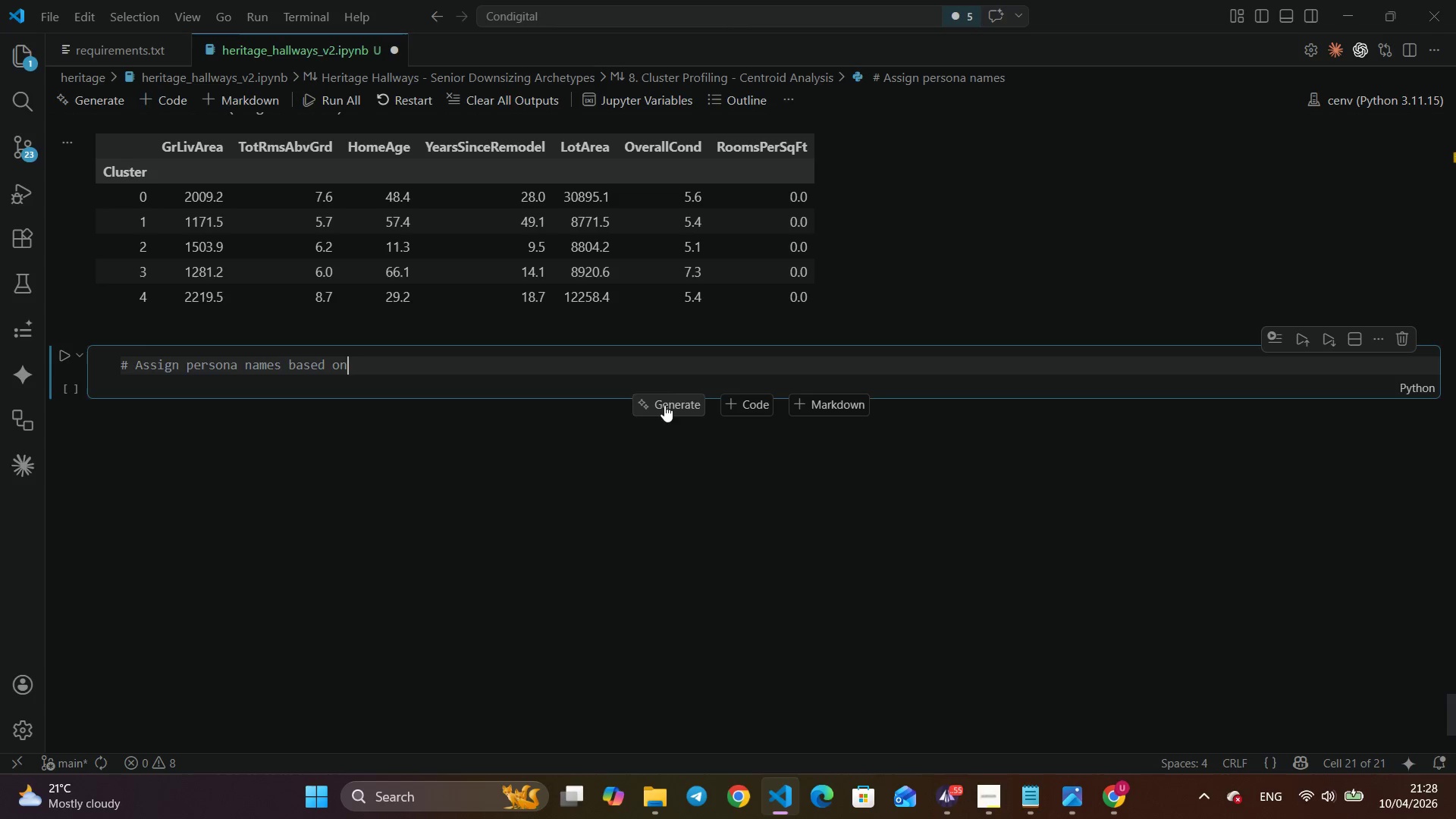 
key(Control+Space)
 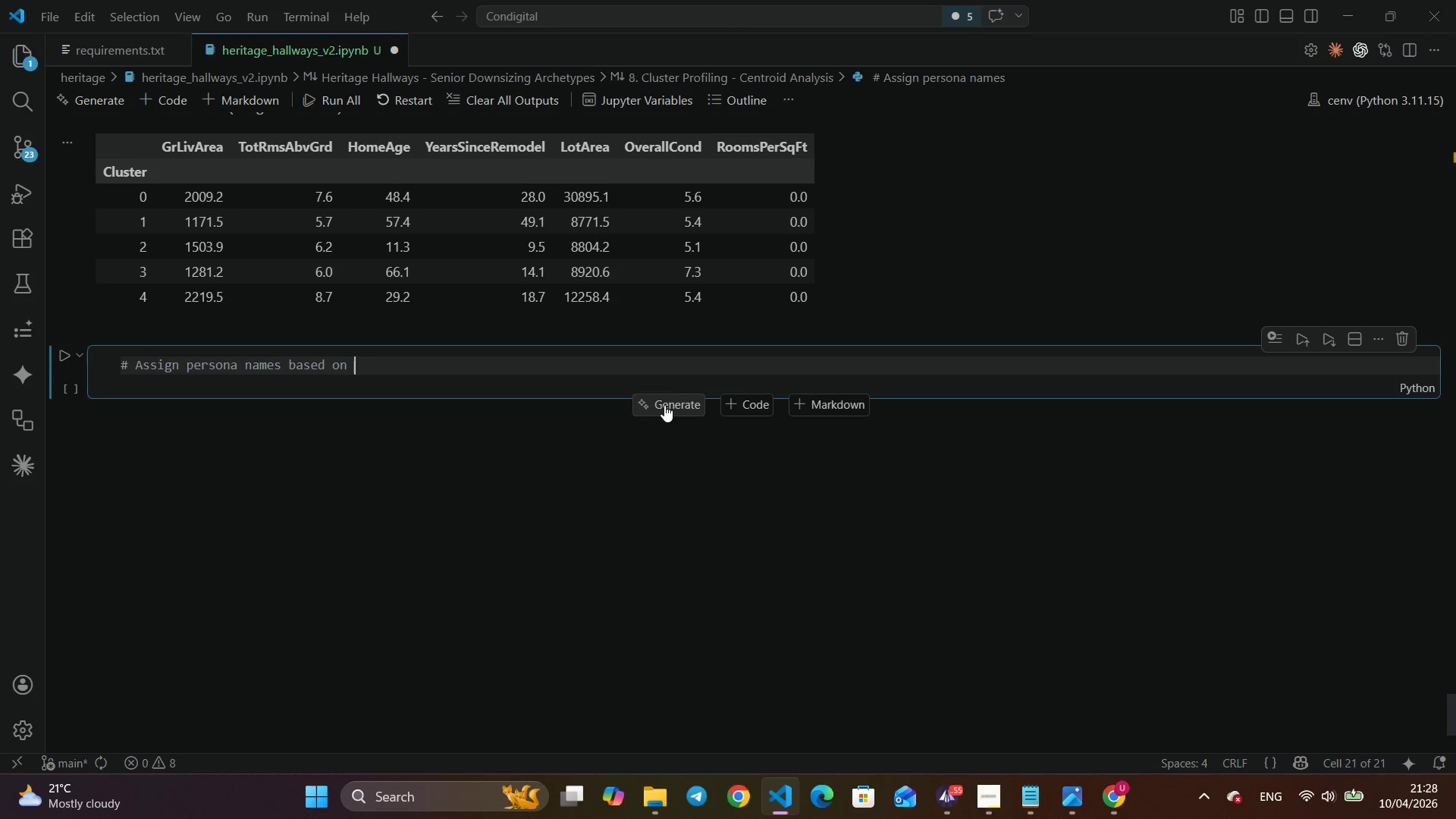 
key(Control+C)
 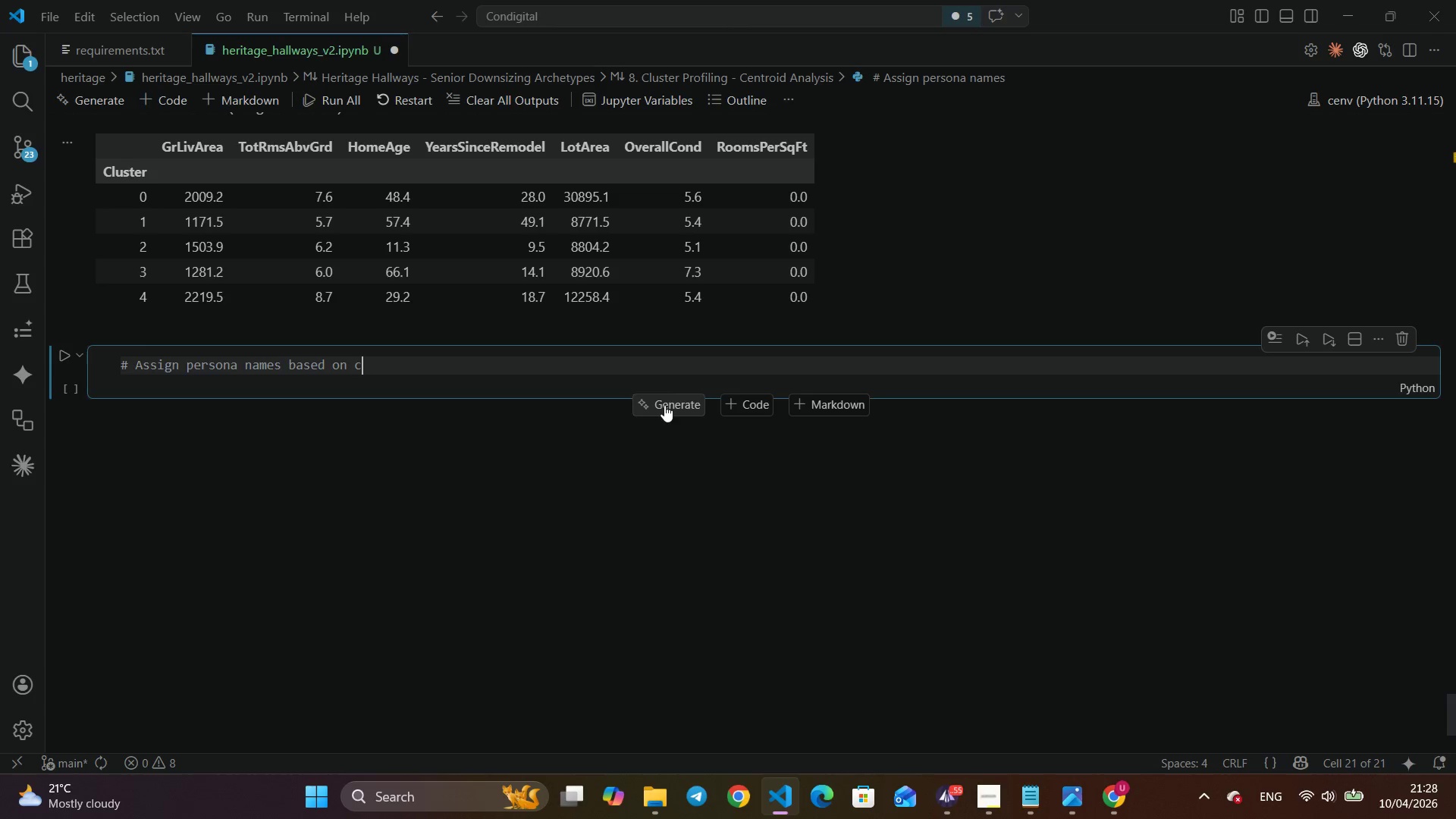 
key(Control+E)
 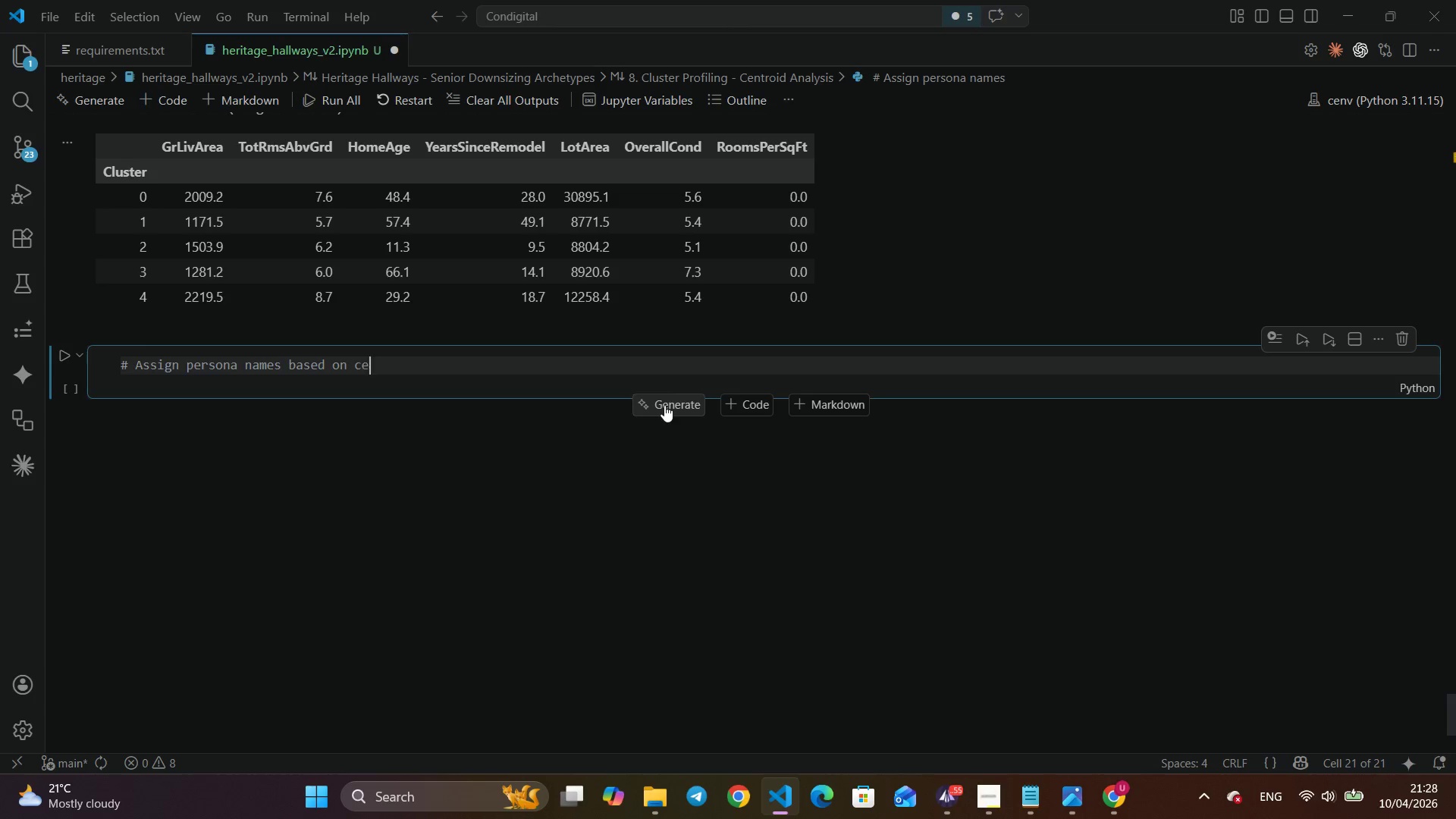 
key(Control+N)
 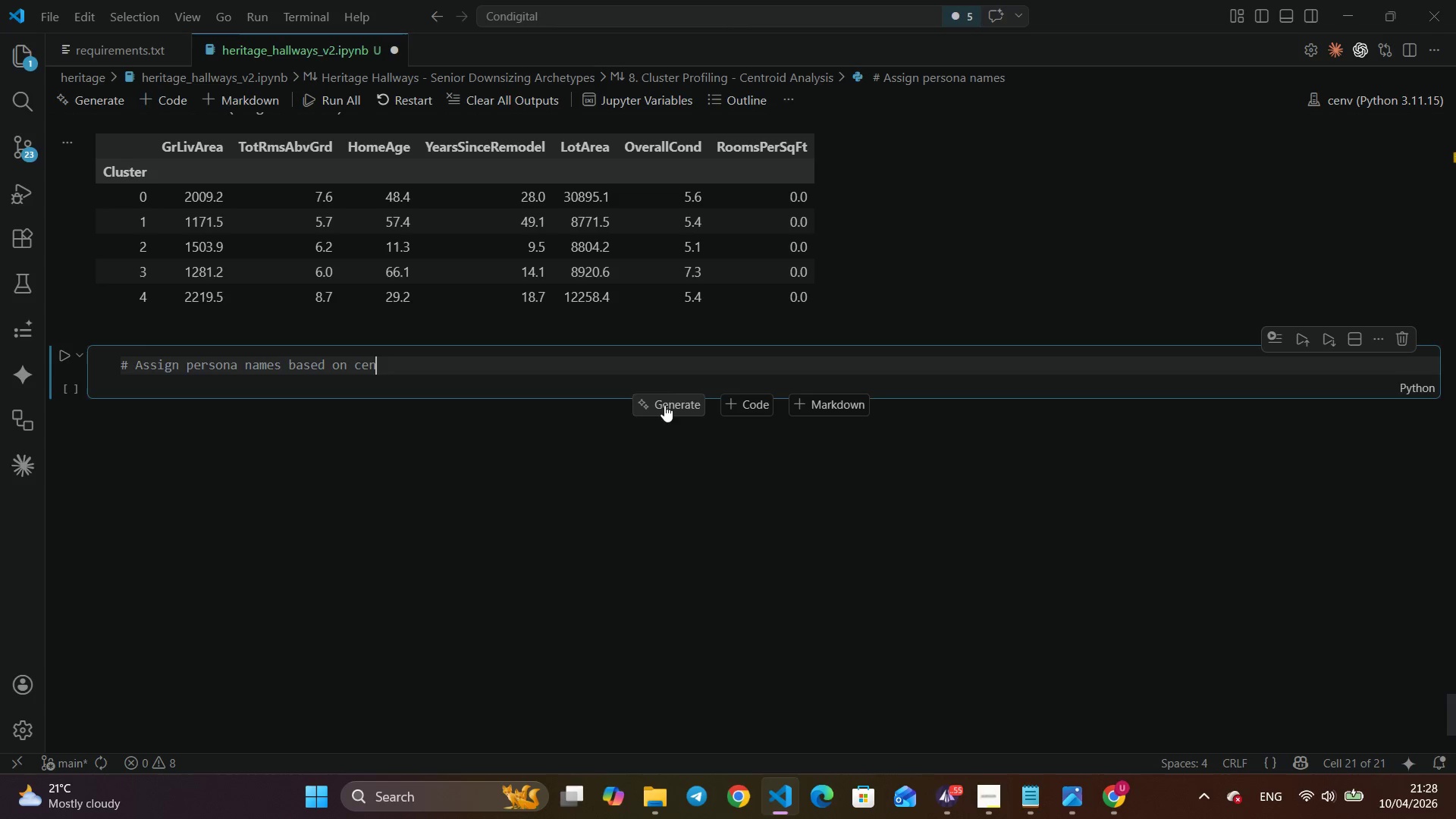 
key(Control+T)
 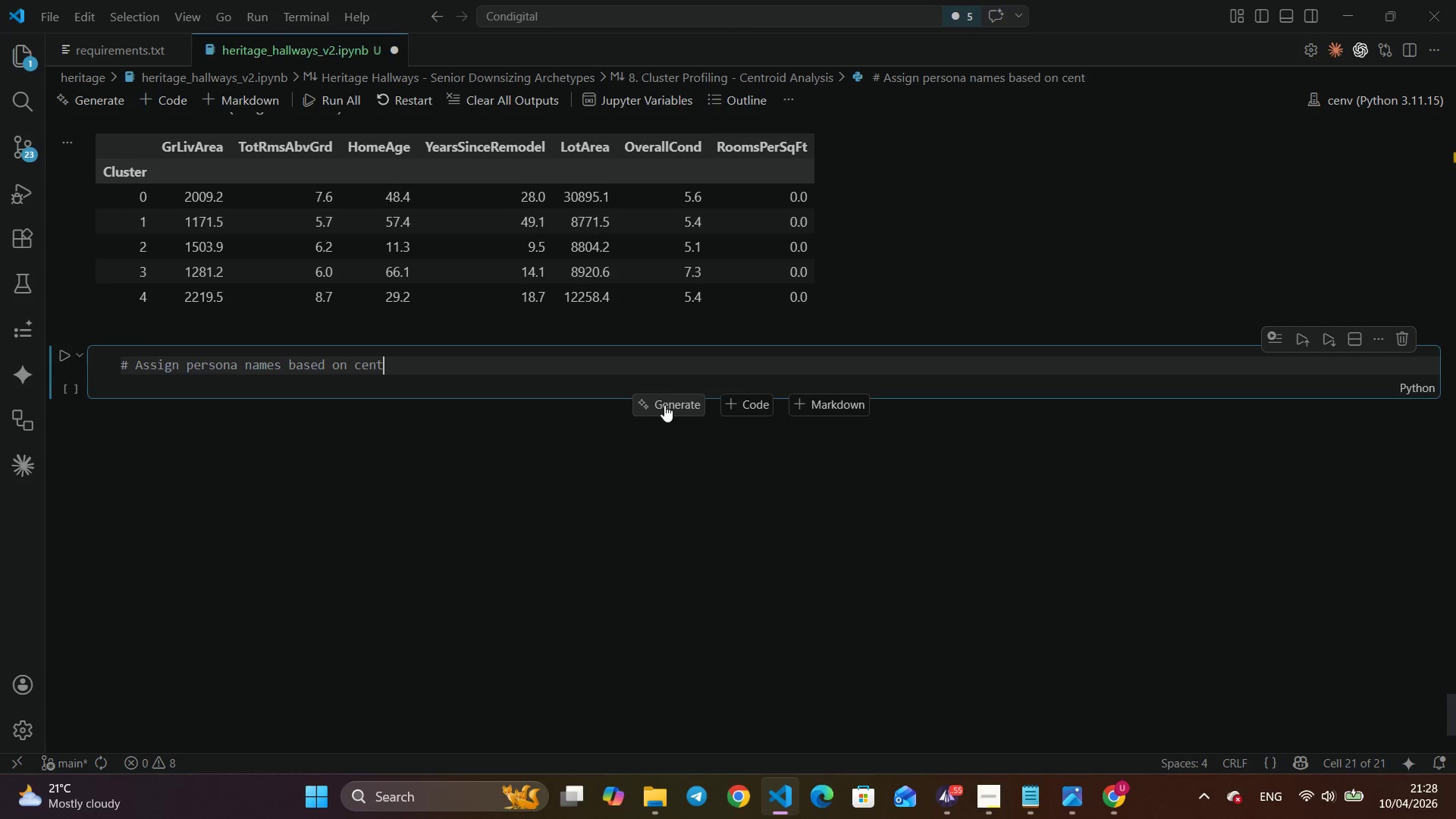 
key(Control+R)
 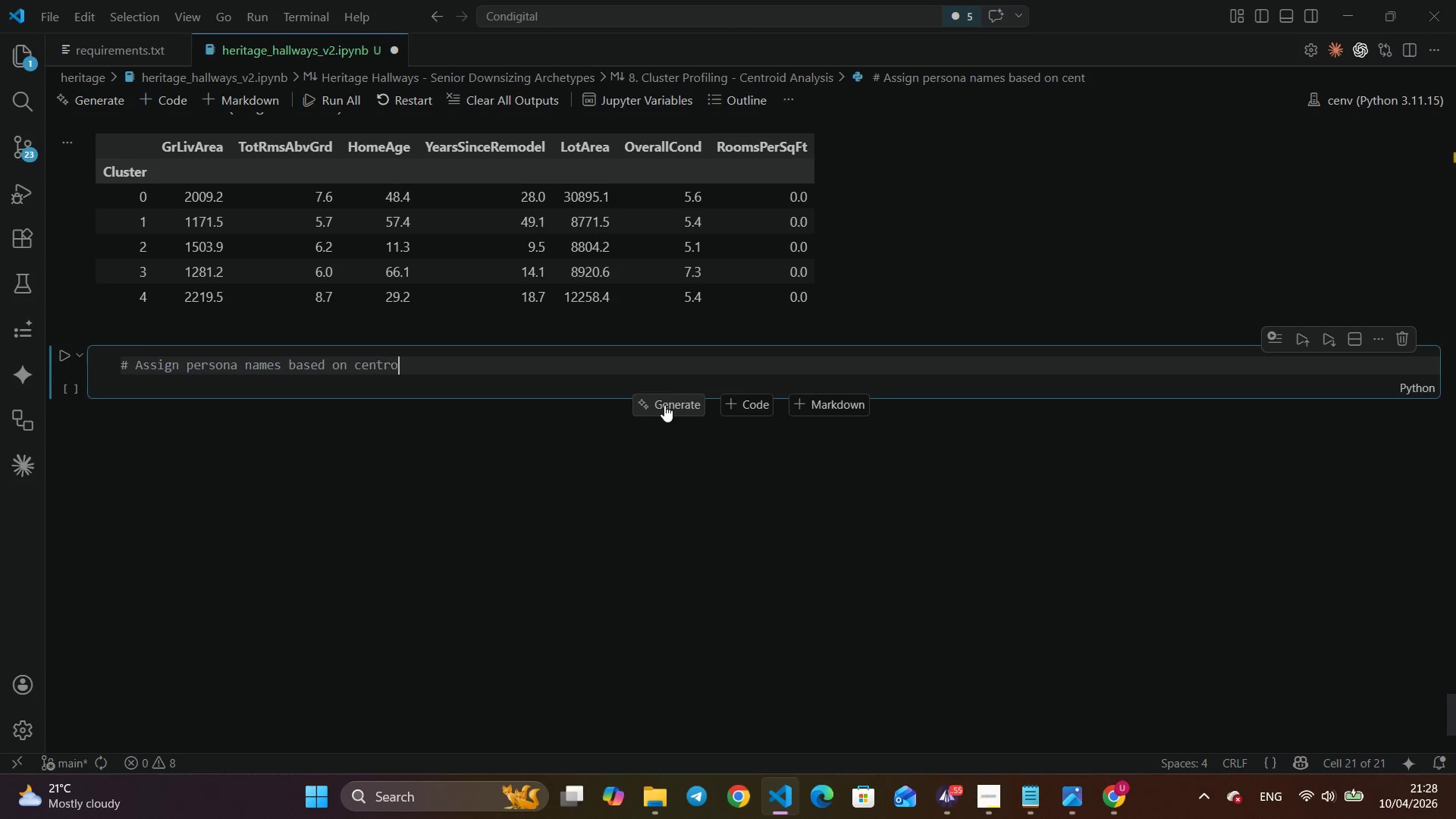 
key(Control+O)
 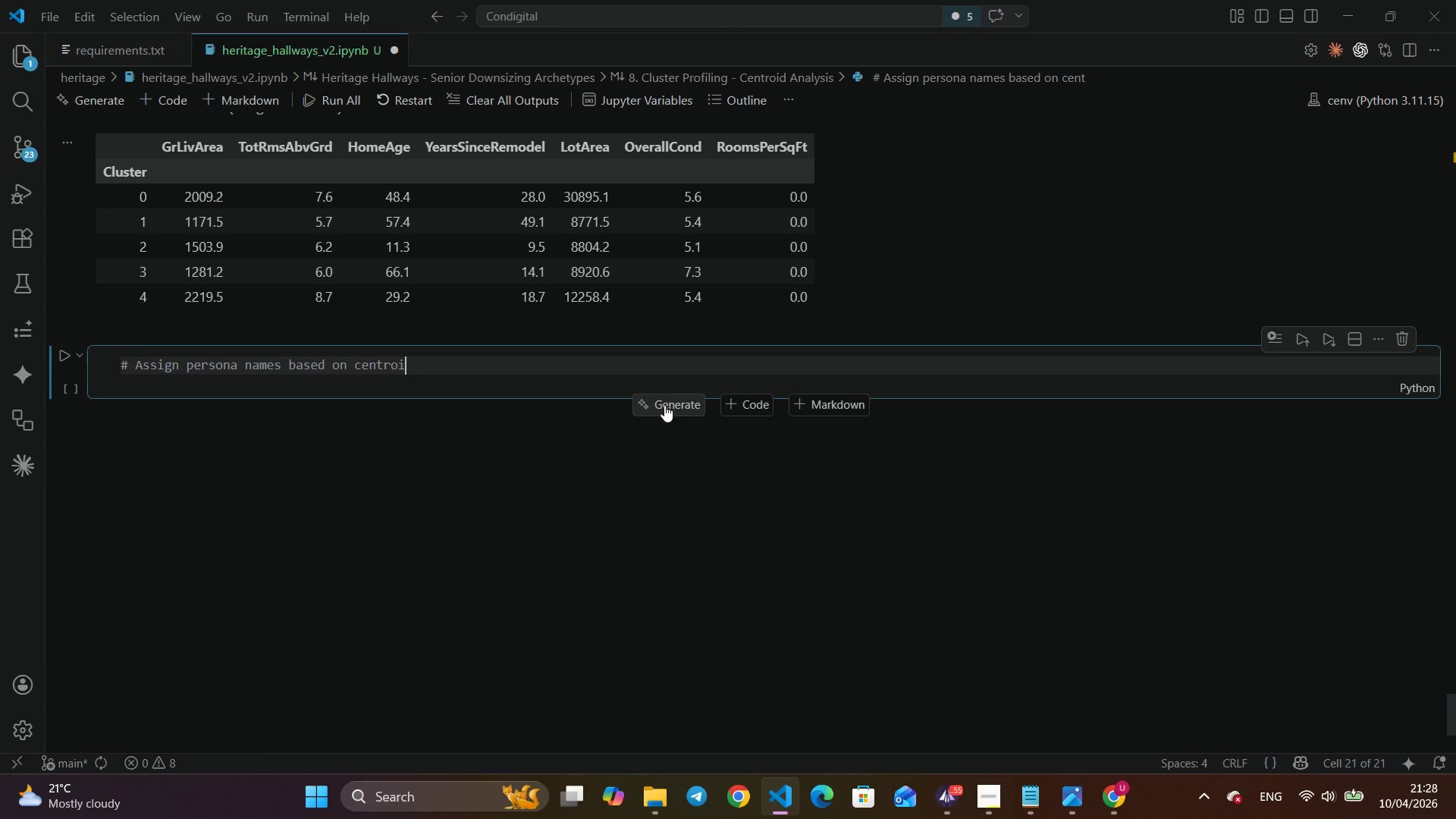 
key(Control+I)
 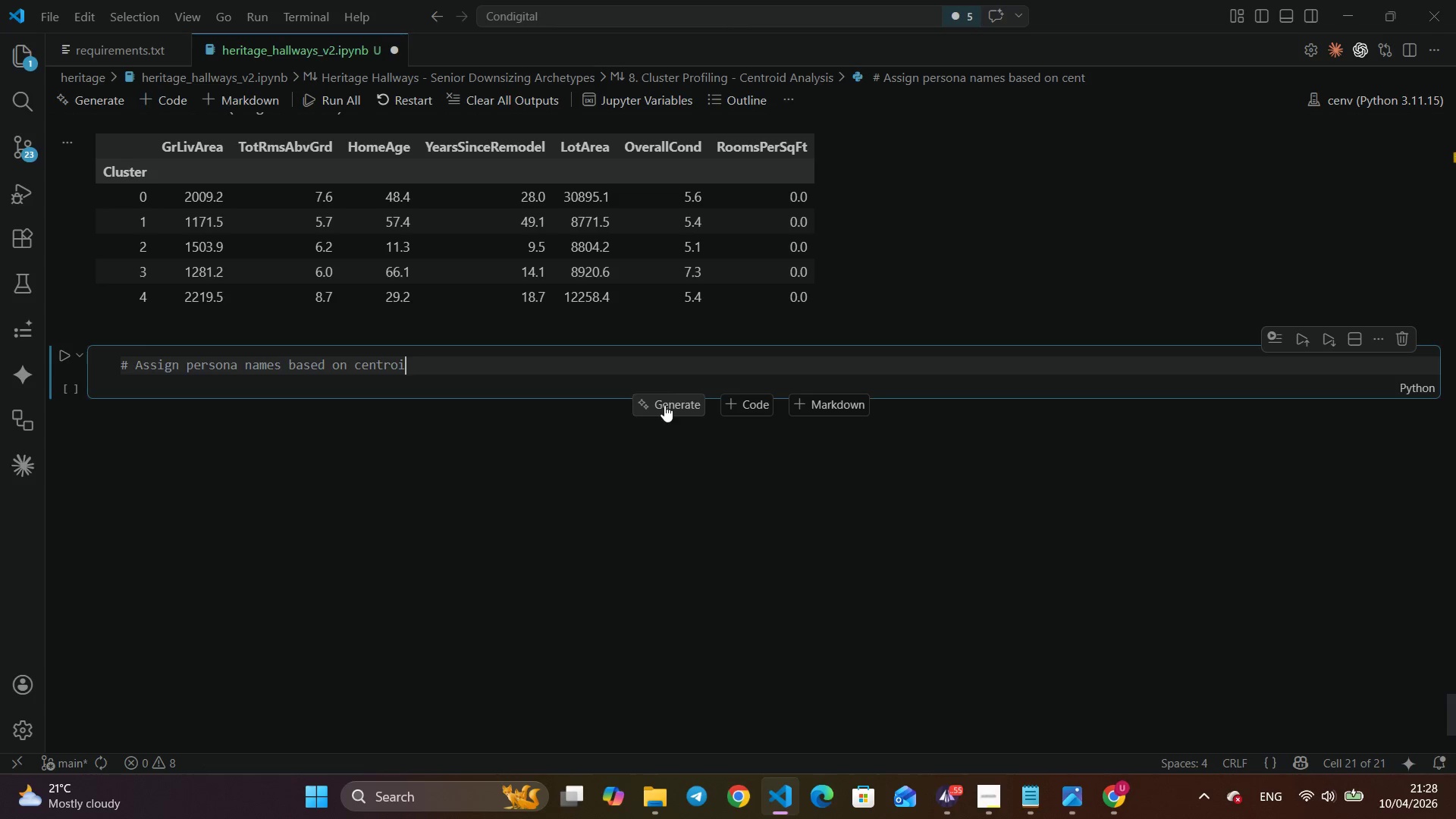 
key(Control+D)
 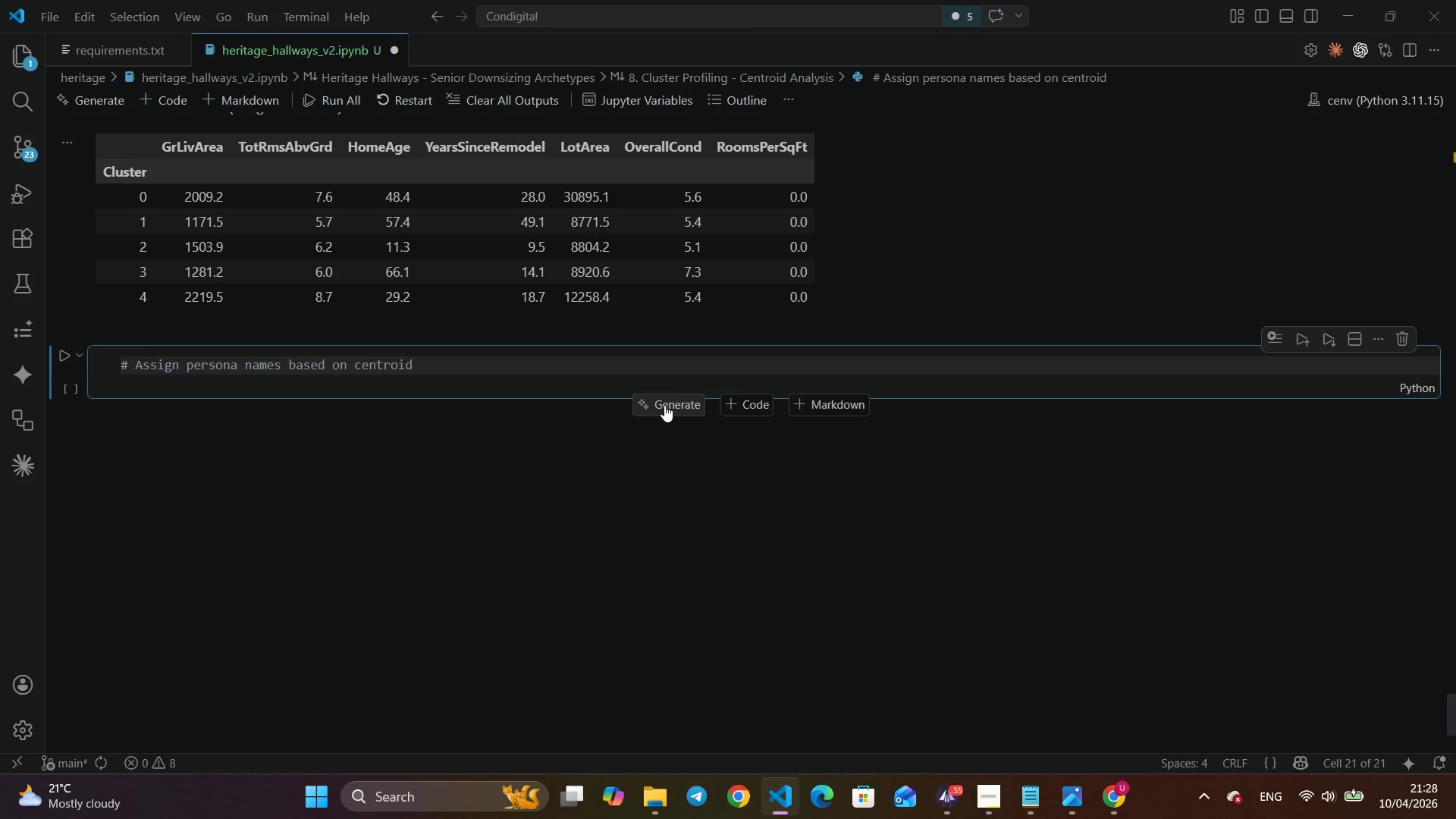 
key(Control+Space)
 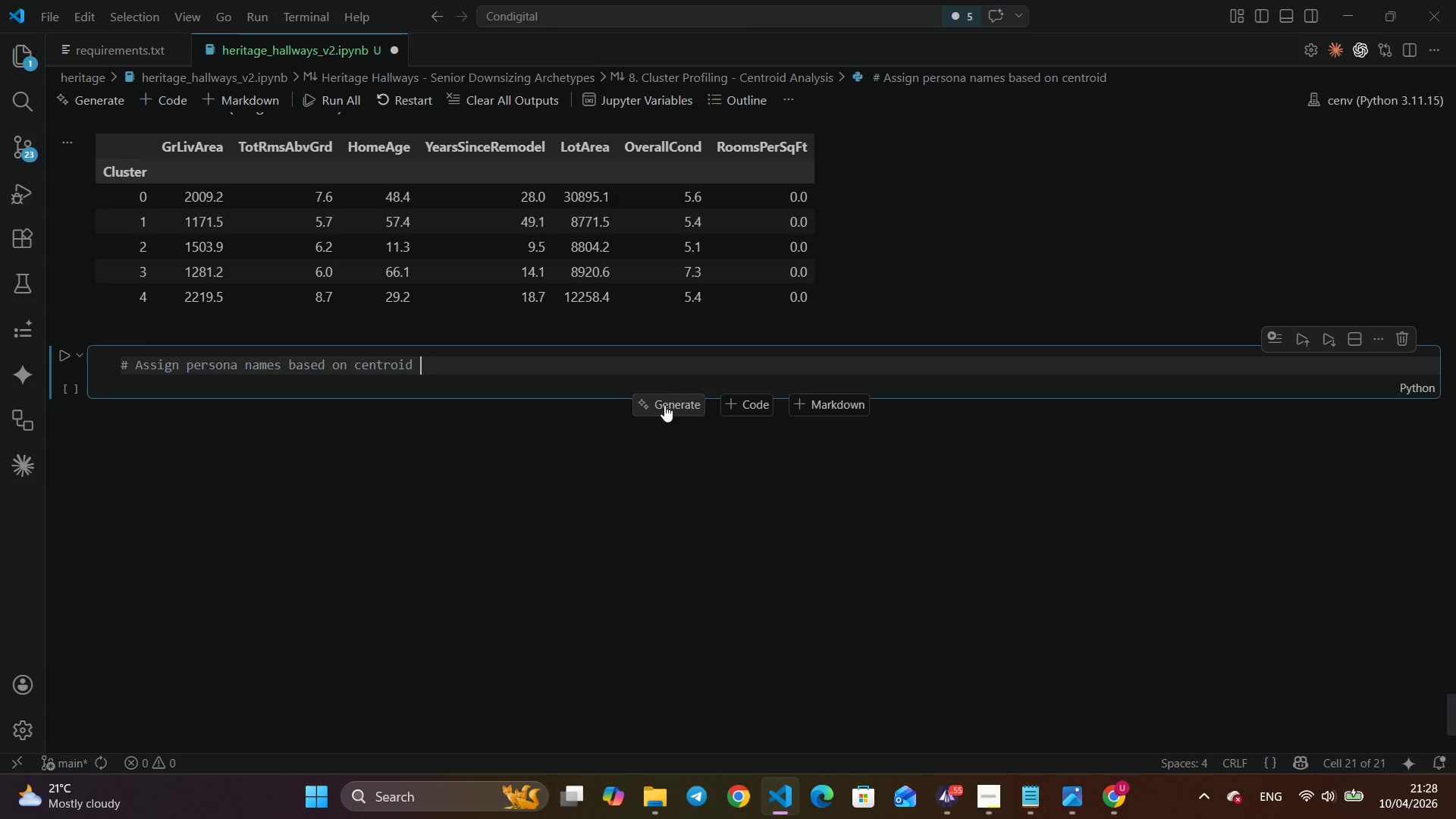 
key(Control+V)
 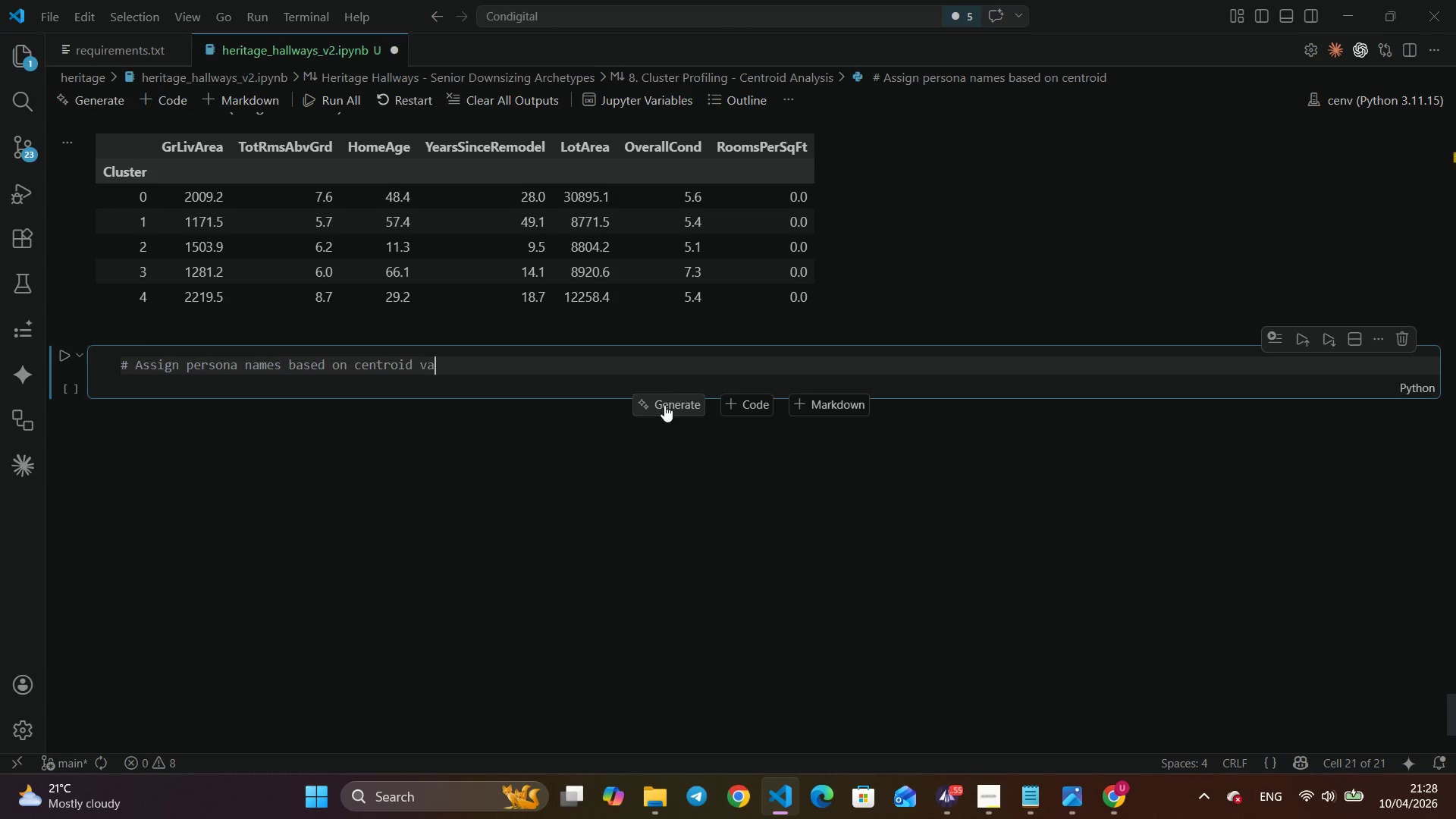 
key(Control+A)
 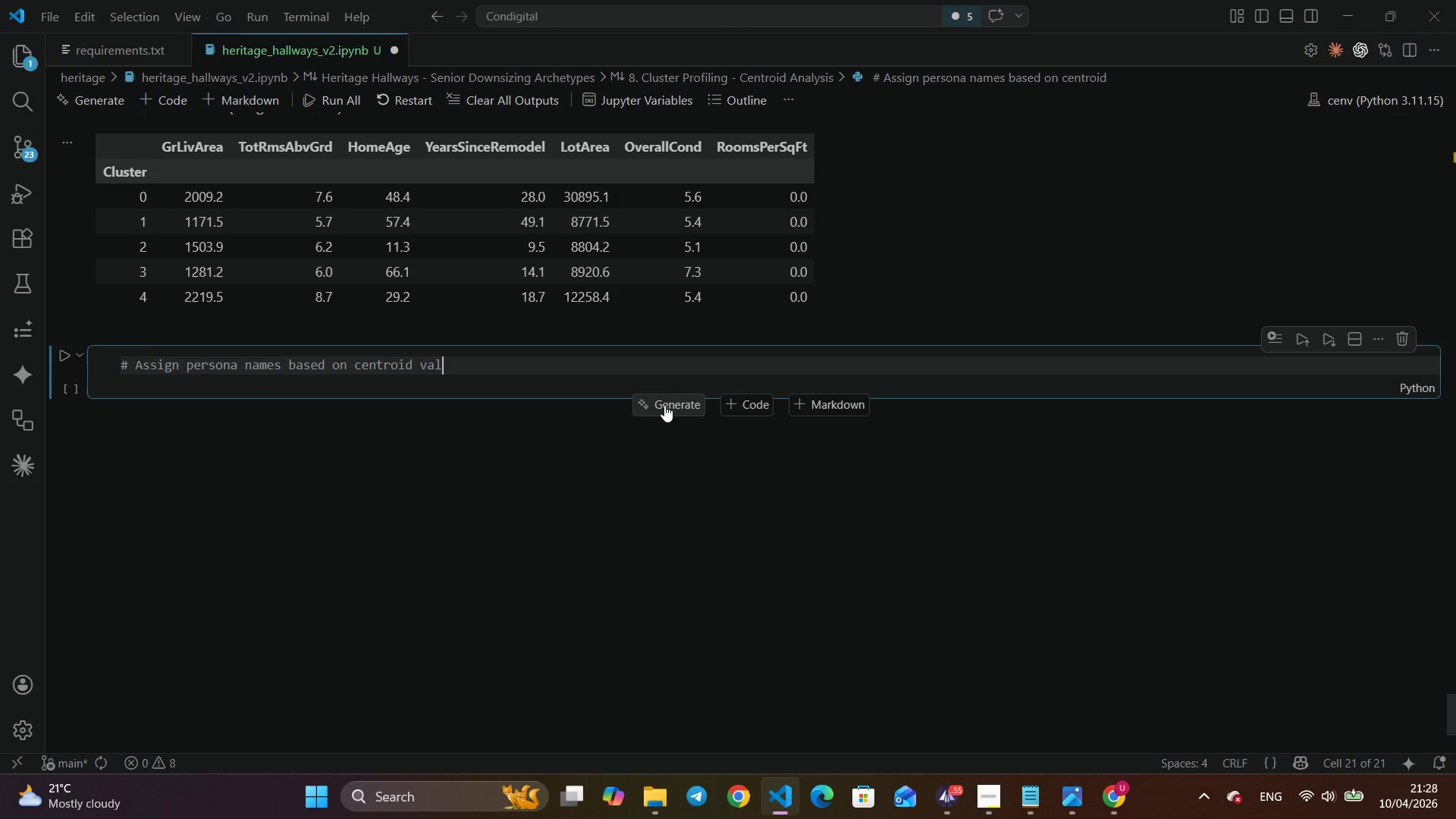 
key(Control+L)
 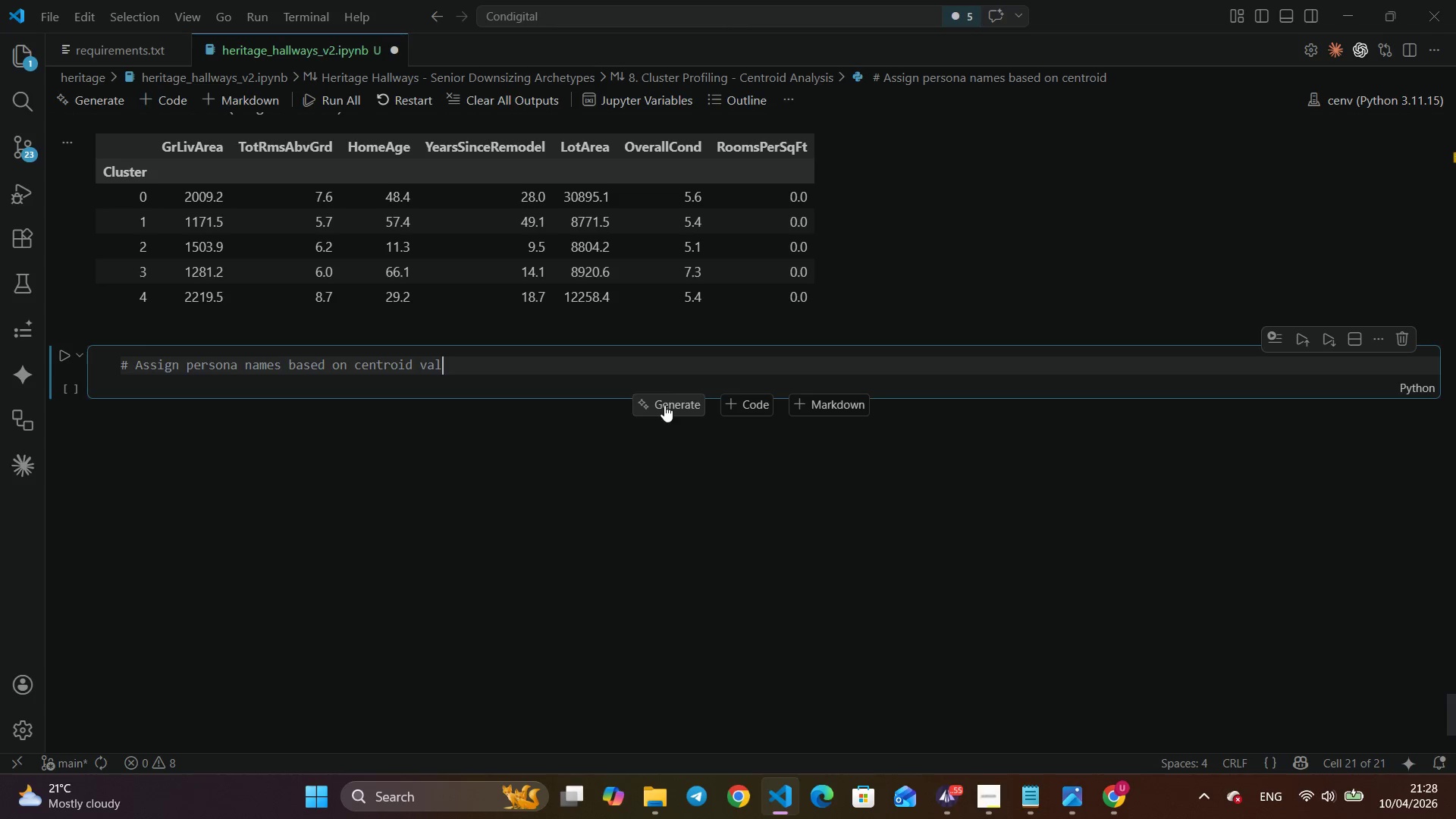 
key(Control+U)
 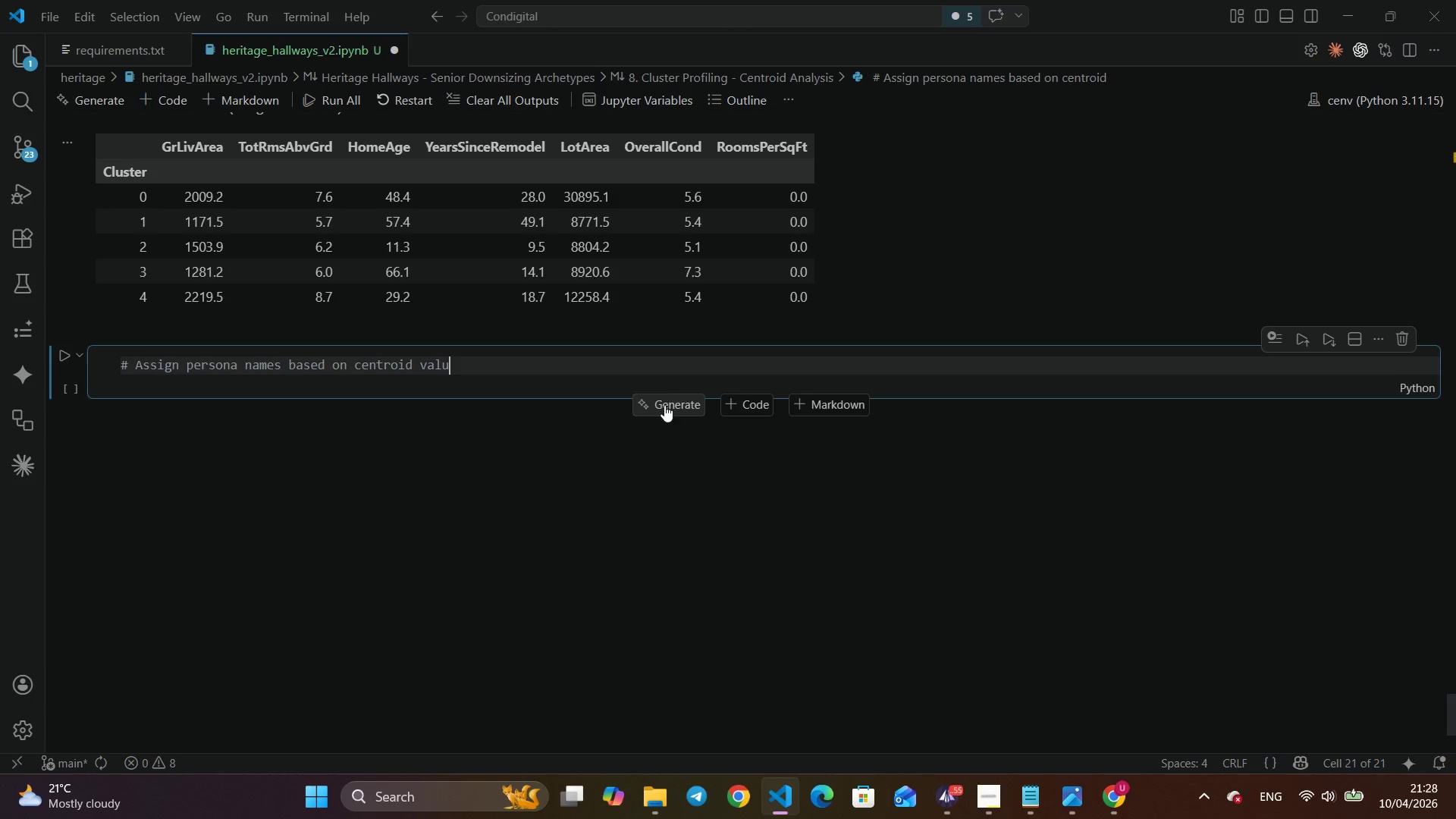 
key(Control+E)
 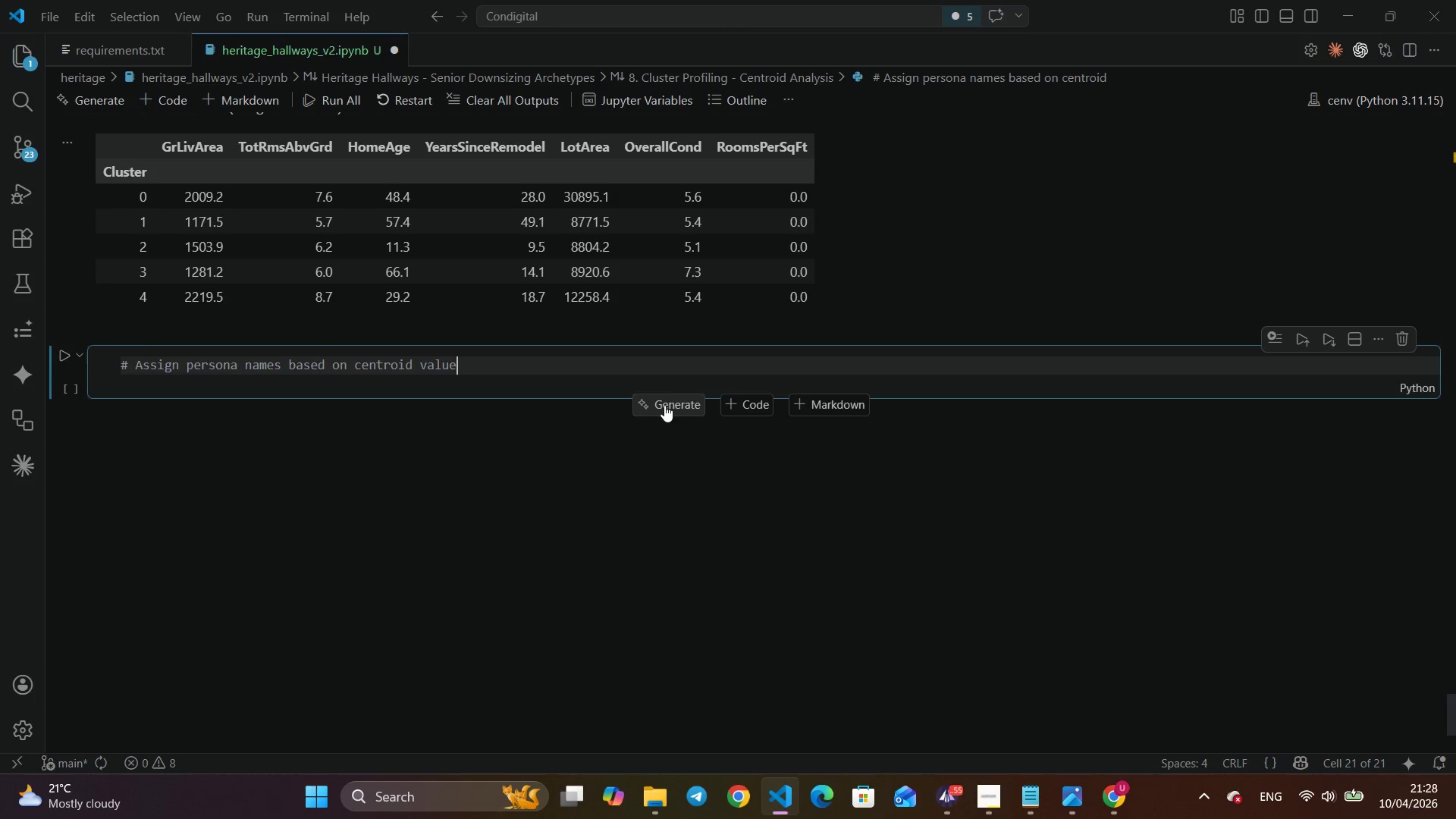 
key(Control+S)
 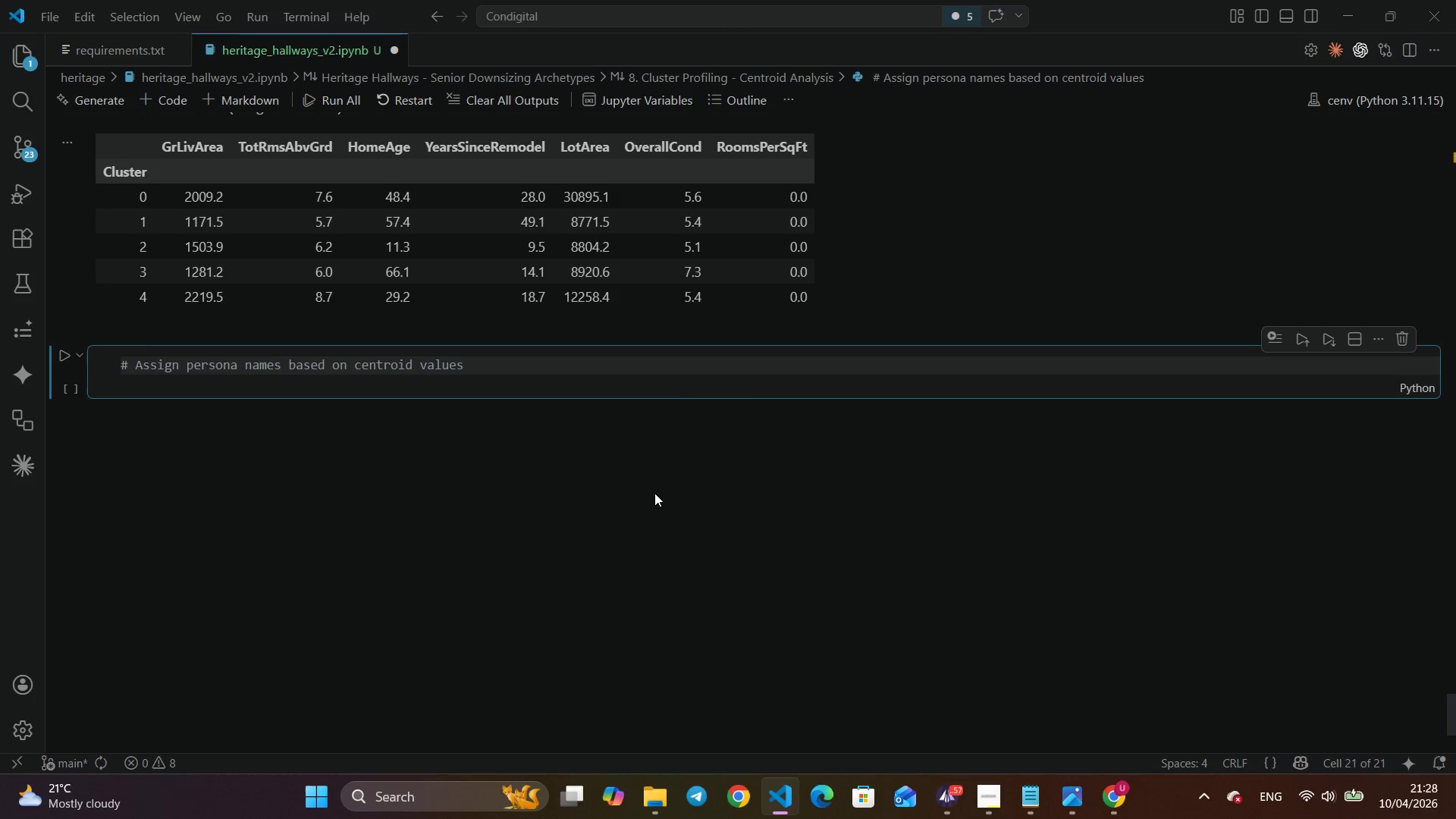 
key(Enter)
 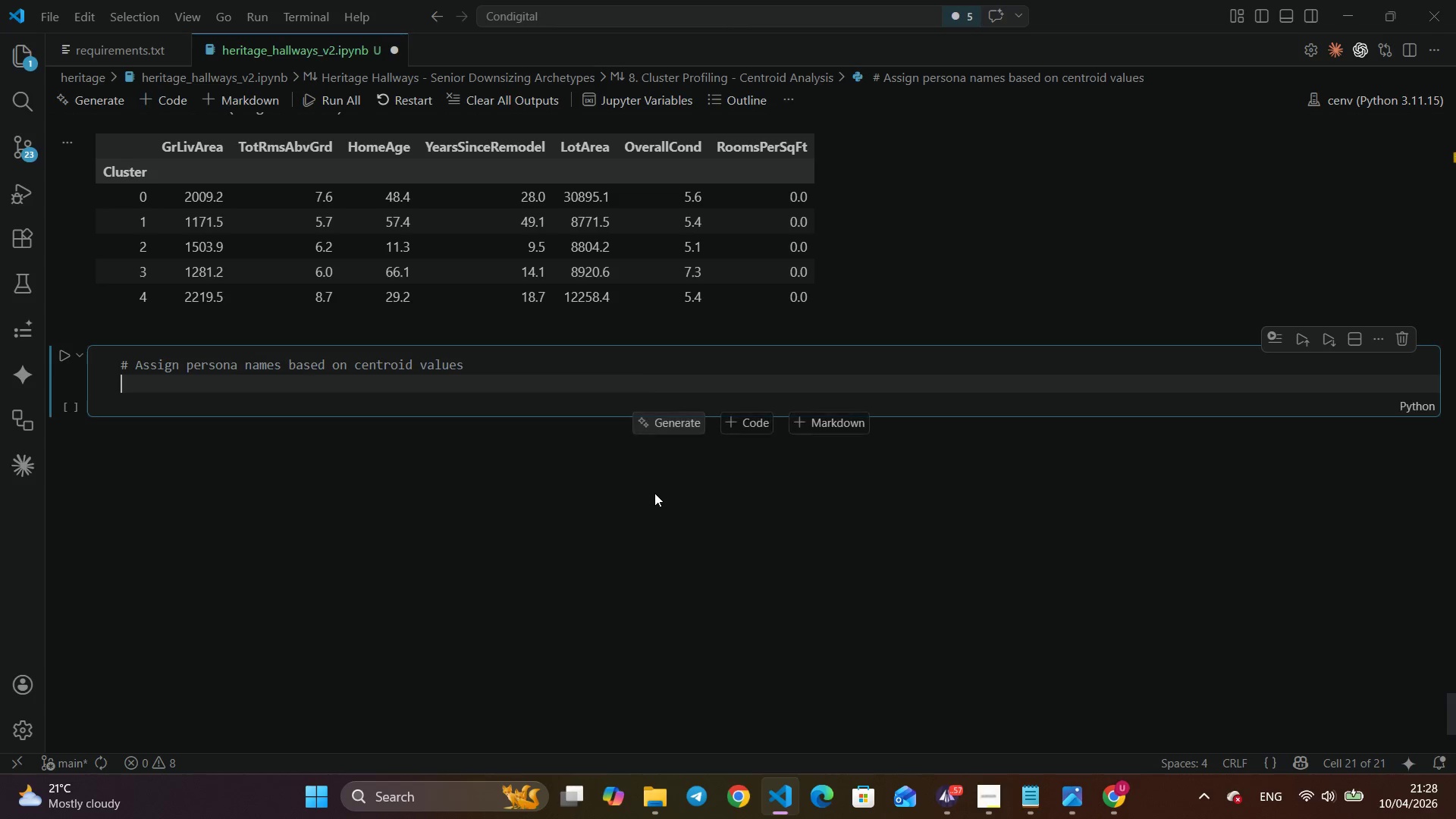 
type(# Labels are neutral and dat-grounded - they describe propers)
key(Backspace)
type(ty characterstics)
 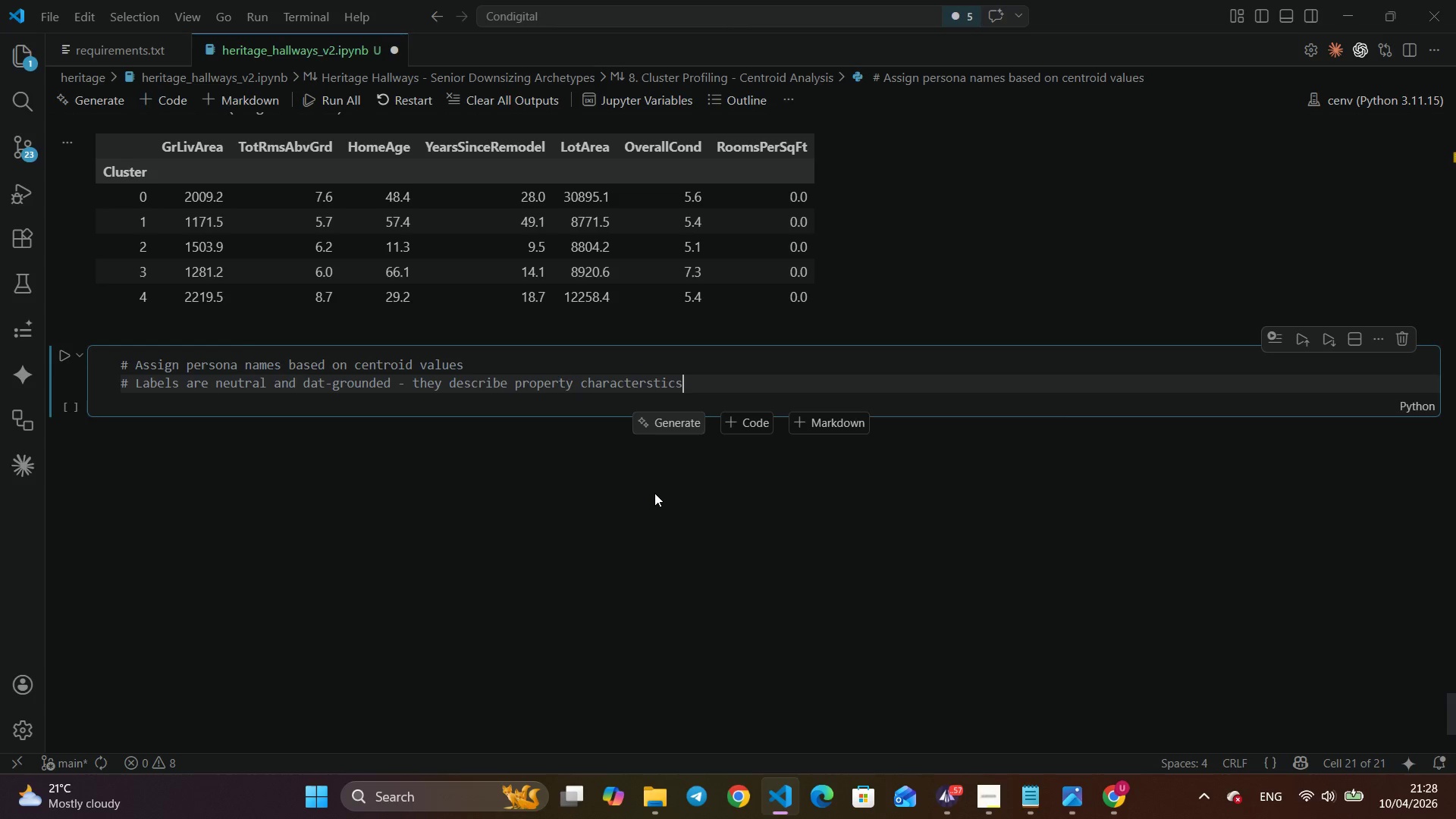 
key(Enter)
 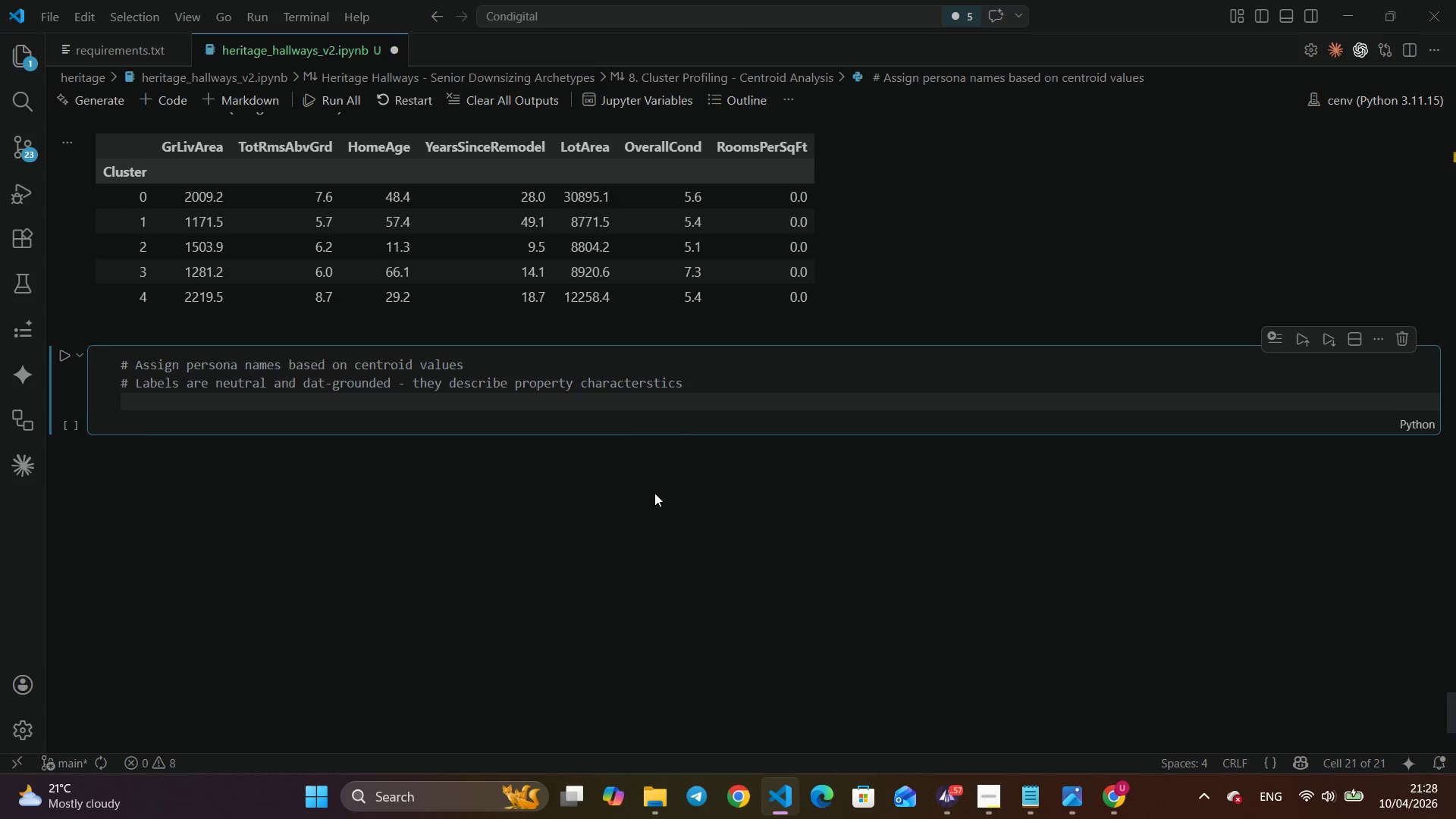 
type(# not assumed demographo)
key(Backspace)
type(ic a)
key(Backspace)
type(or health atr)
key(Backspace)
type(tributes)
 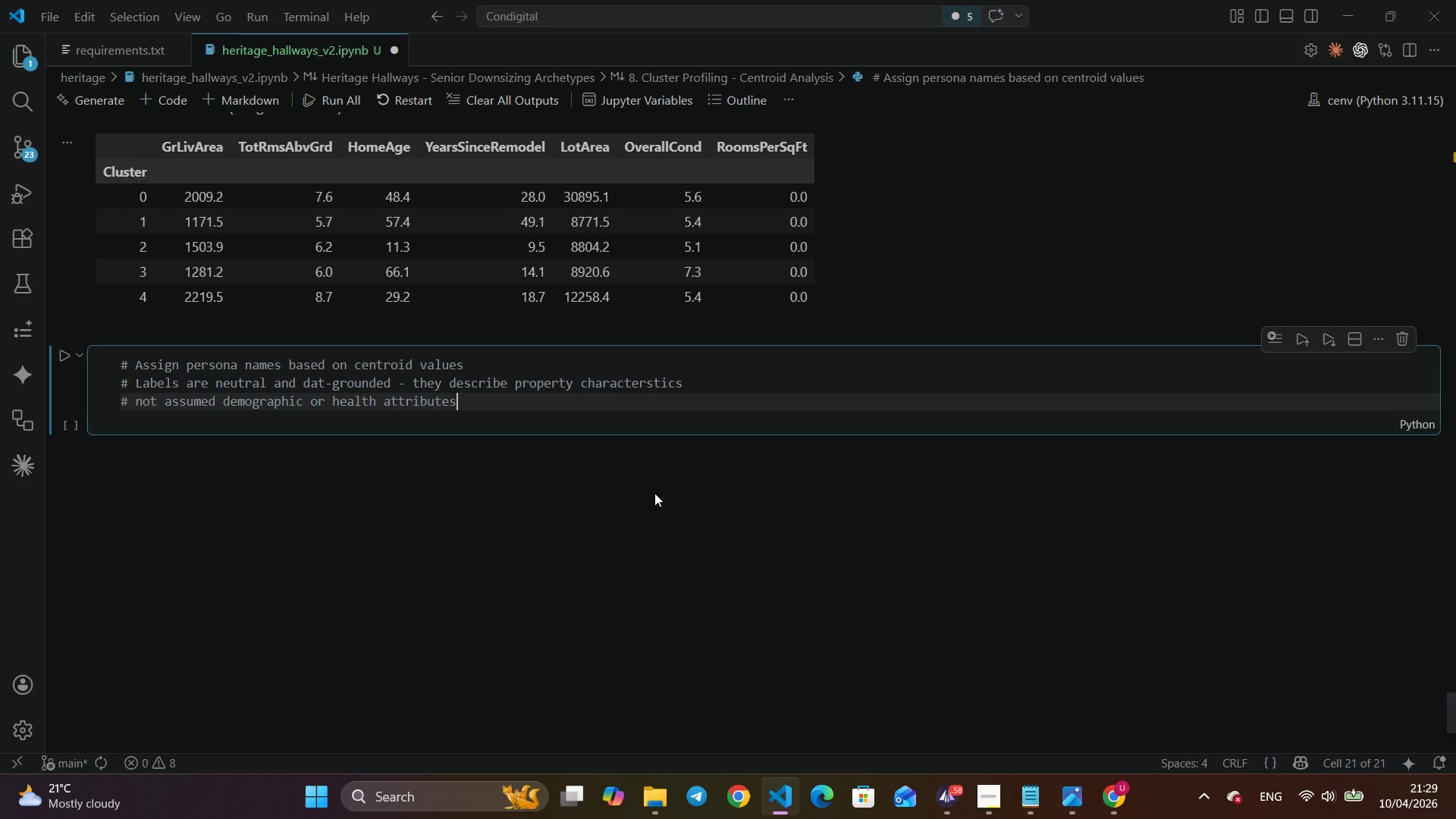 
key(Enter)
 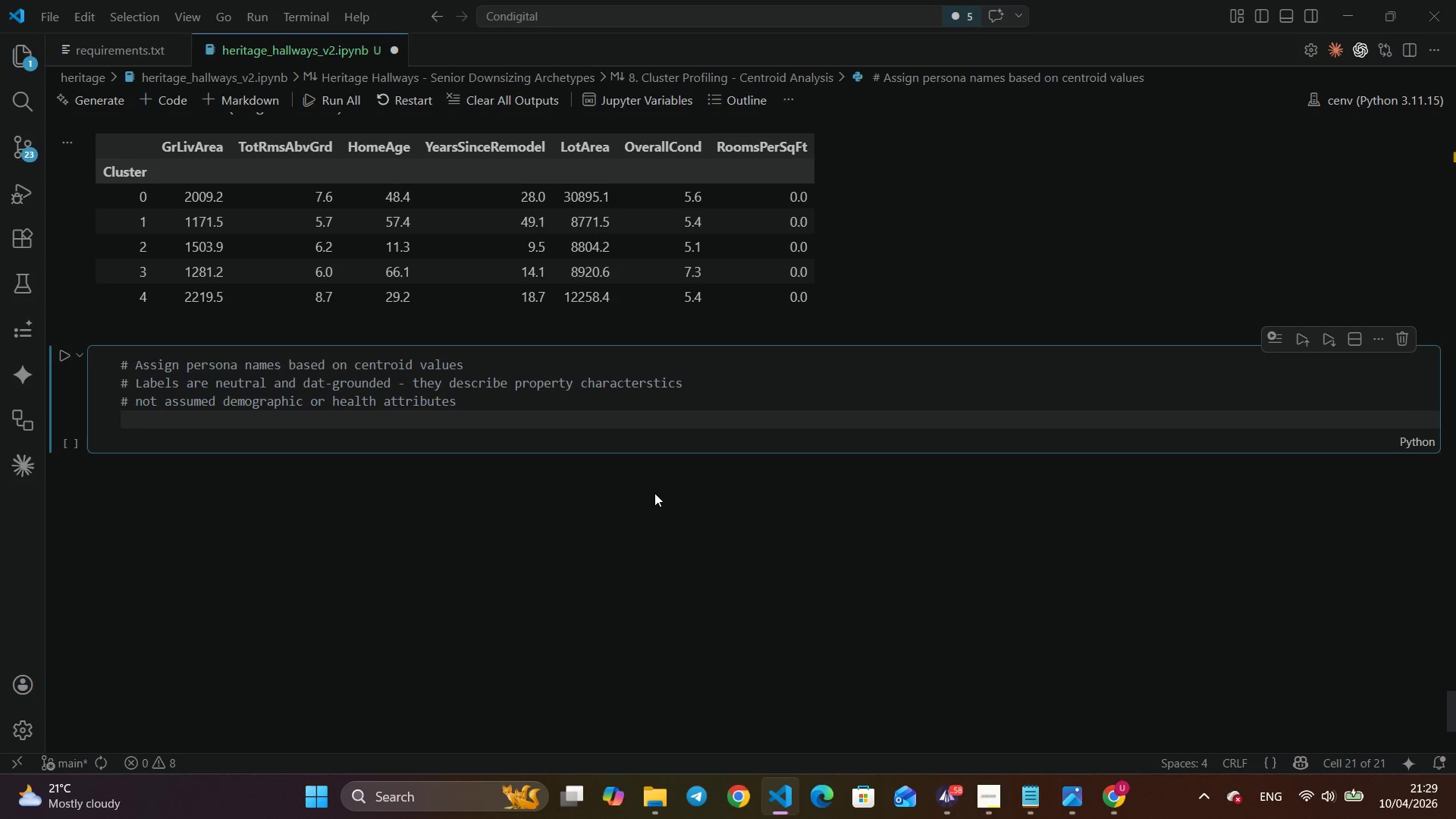 
type(pers)
 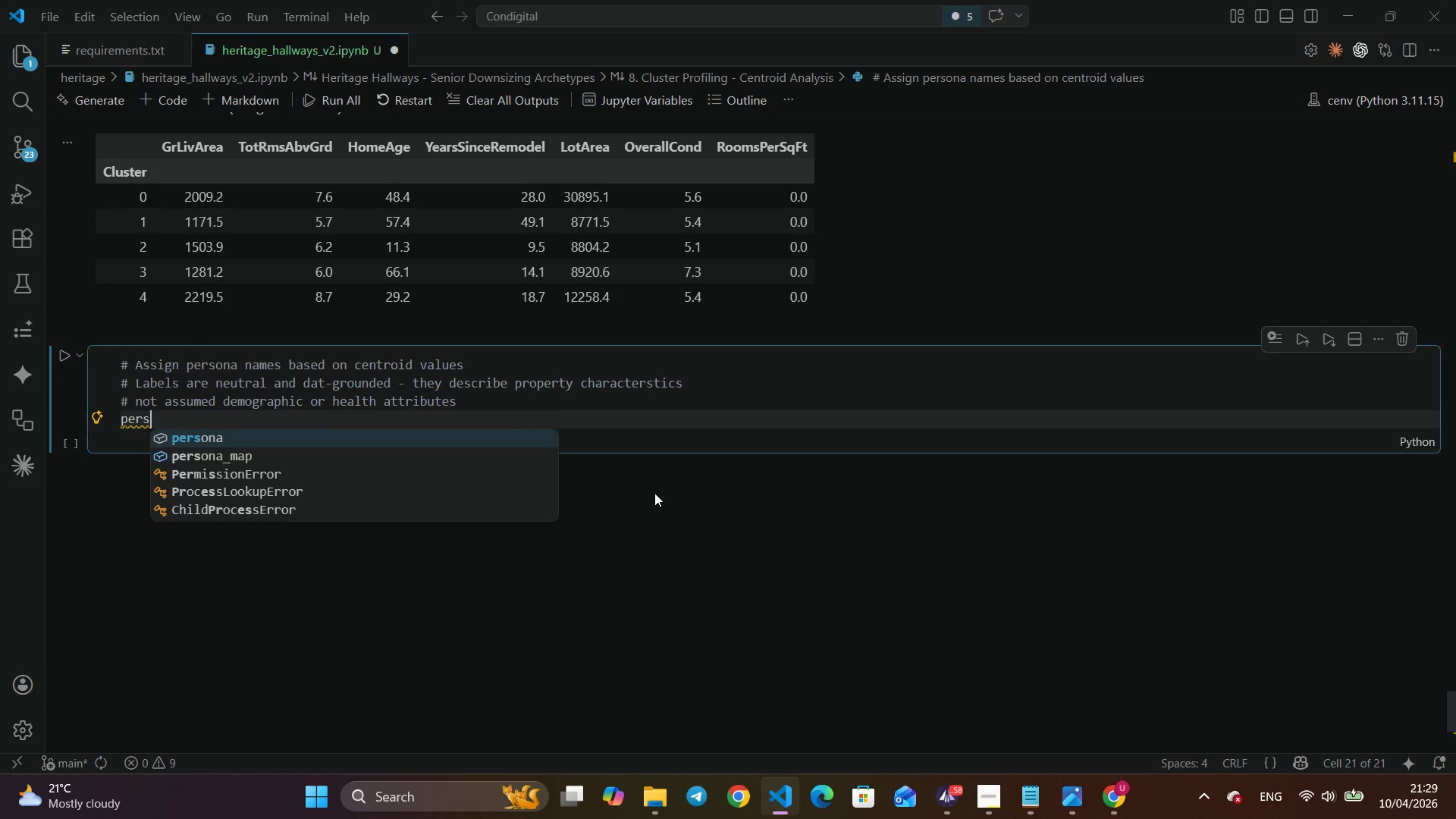 
key(Enter)
 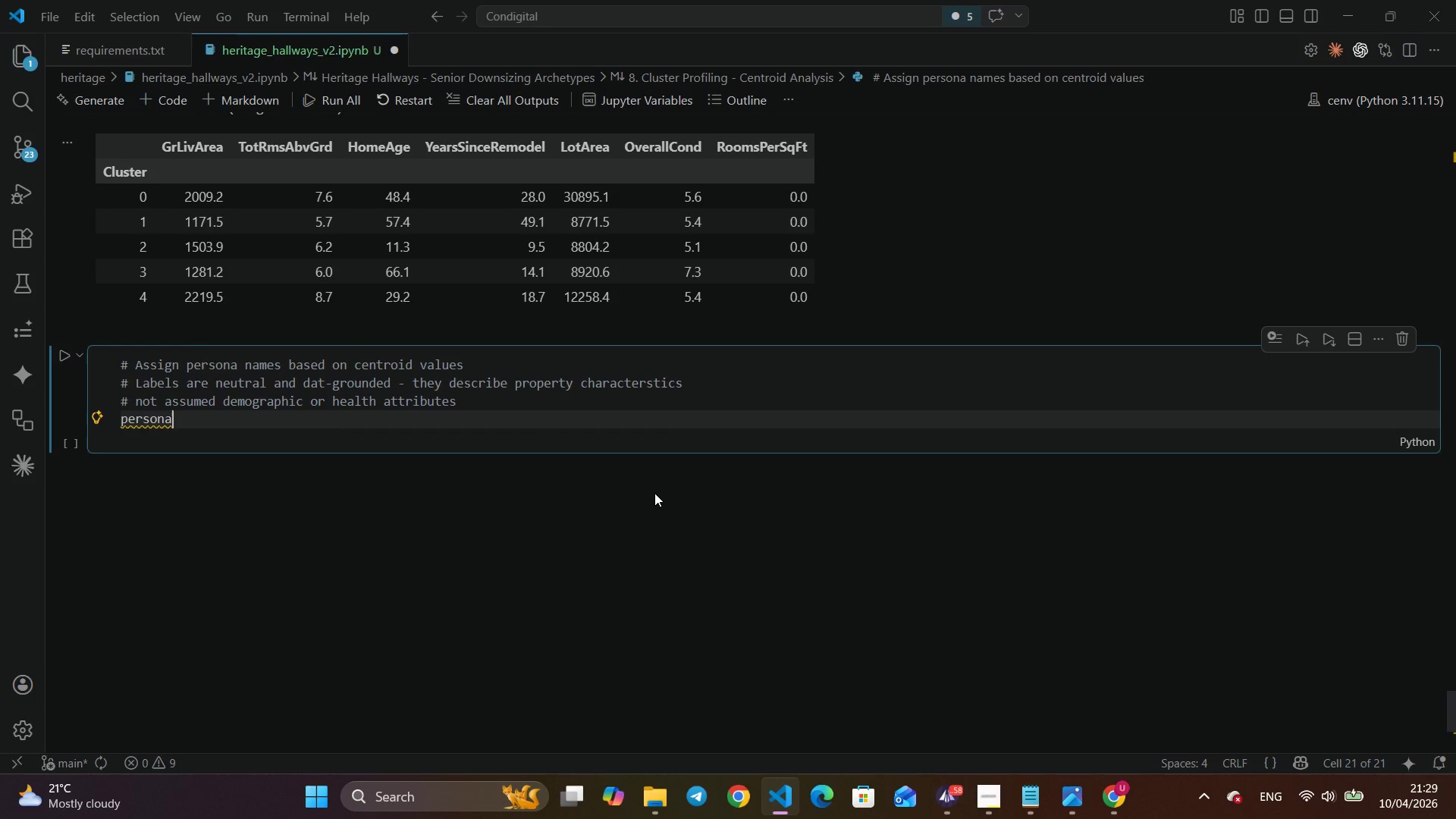 
type(ma)
key(Backspace)
key(Backspace)
type(_map = {)
 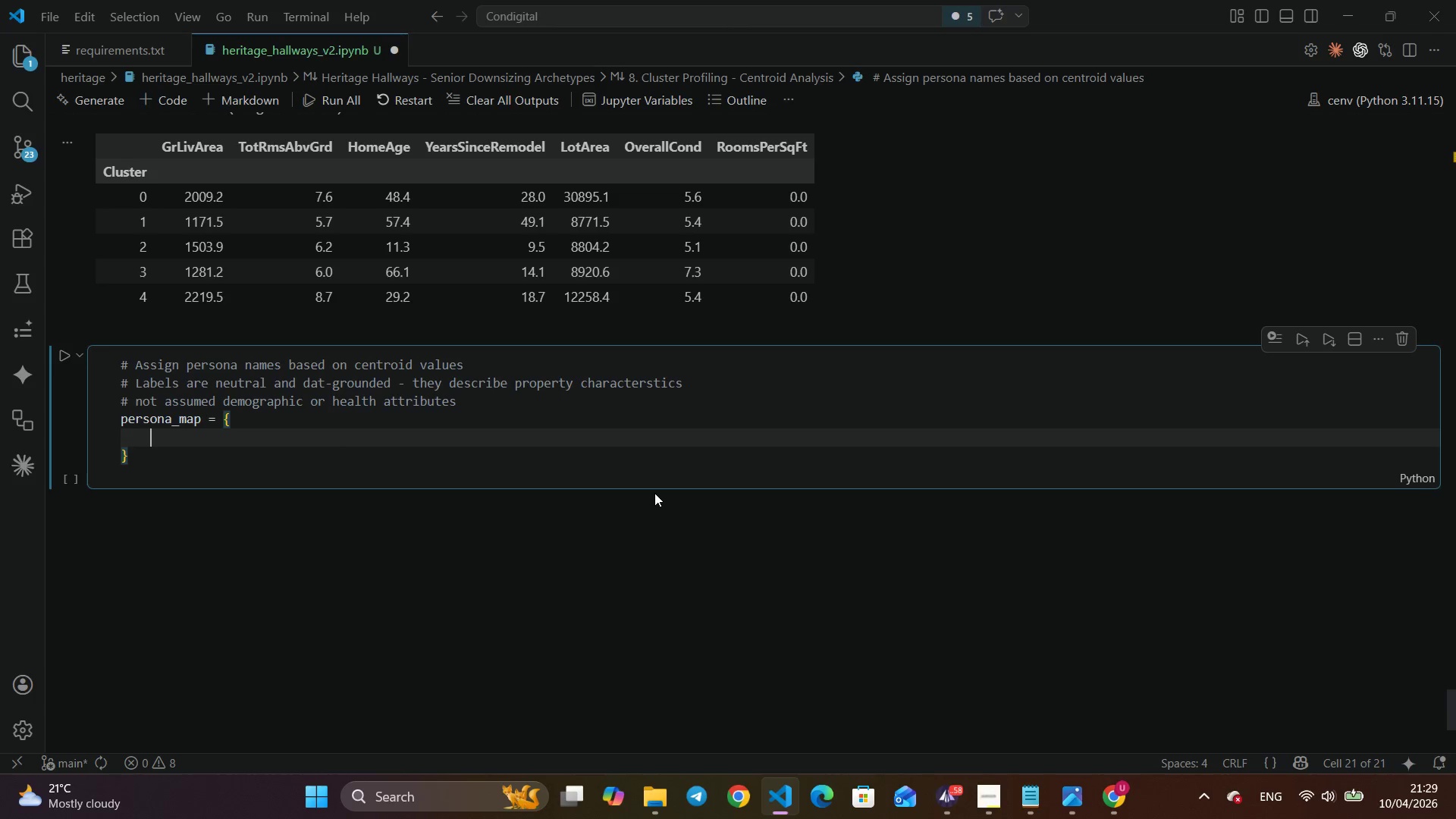 
 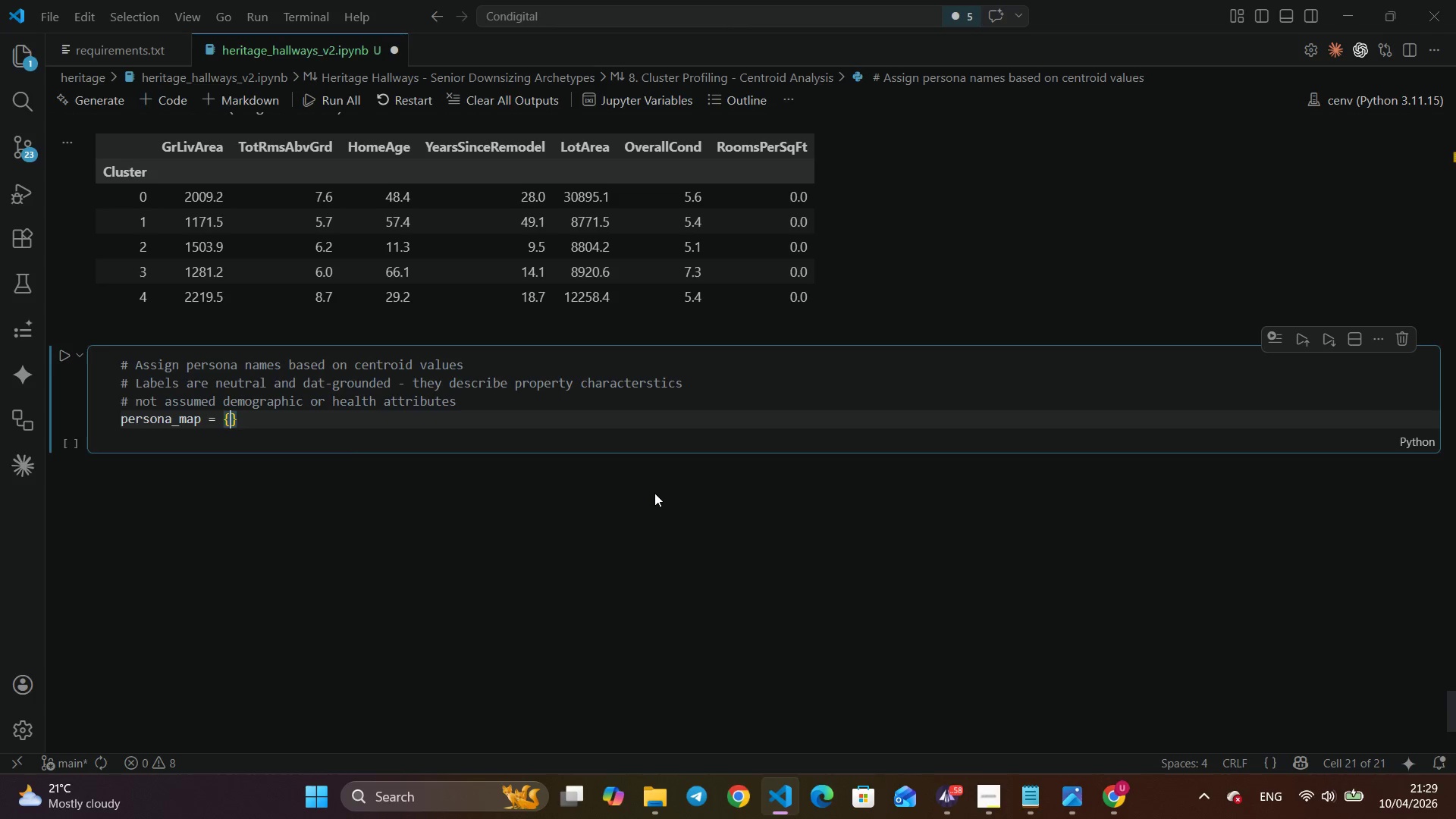 
key(Enter)
 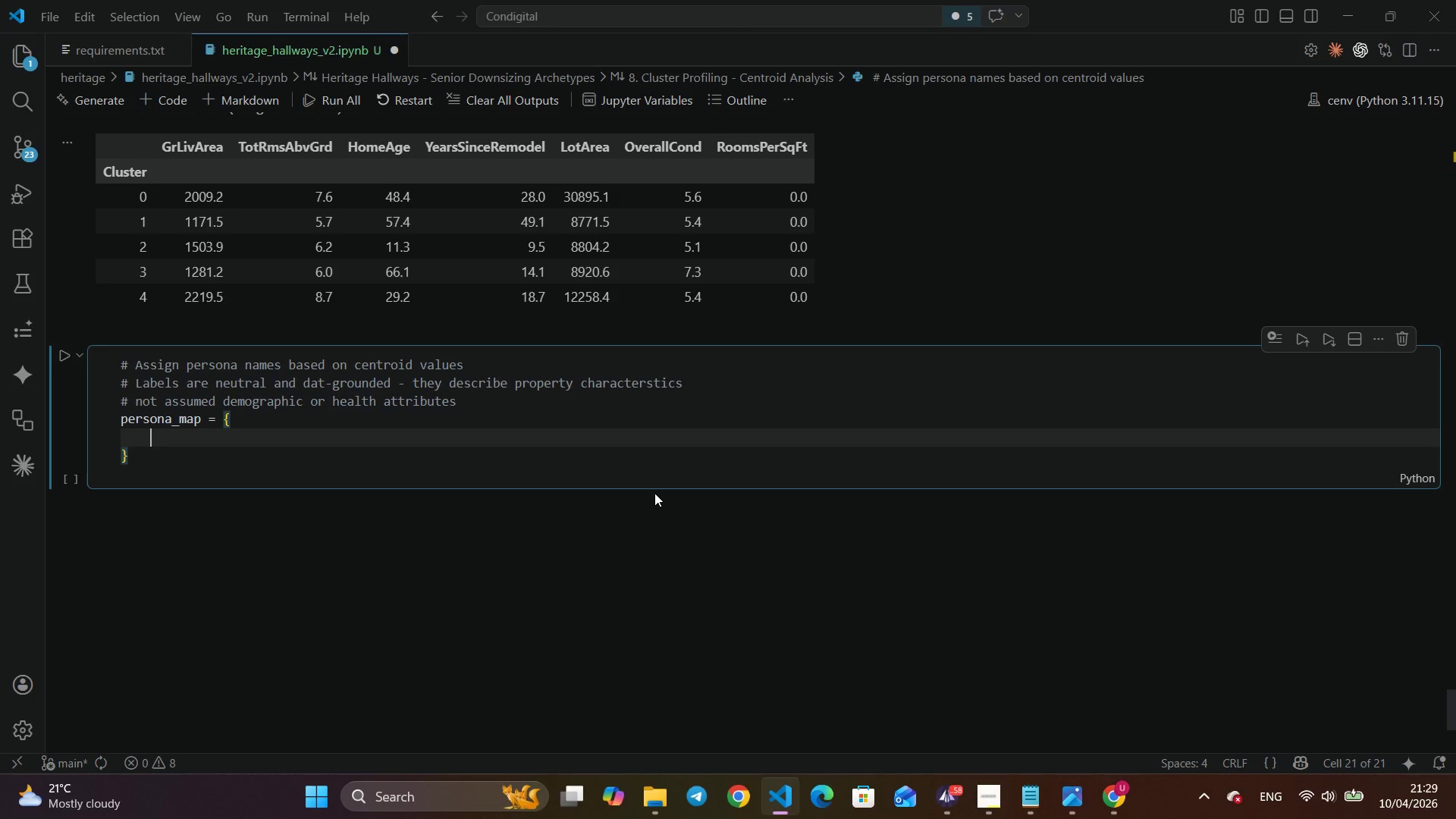 
wait(8.31)
 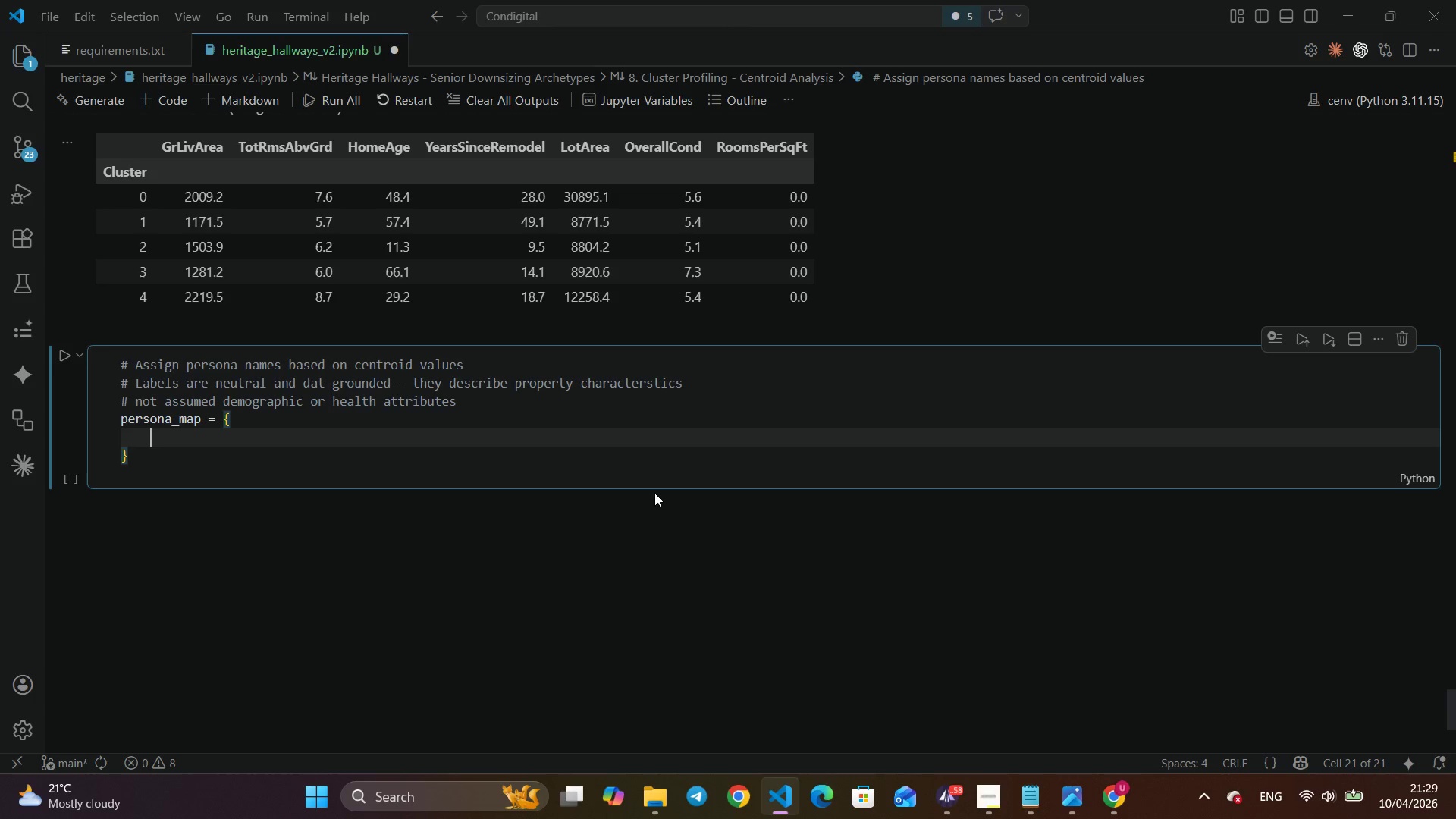 
type(0: 'High-volu)
key(Backspace)
key(Backspace)
key(Backspace)
key(Backspace)
type(Volume Long-Tenure)
 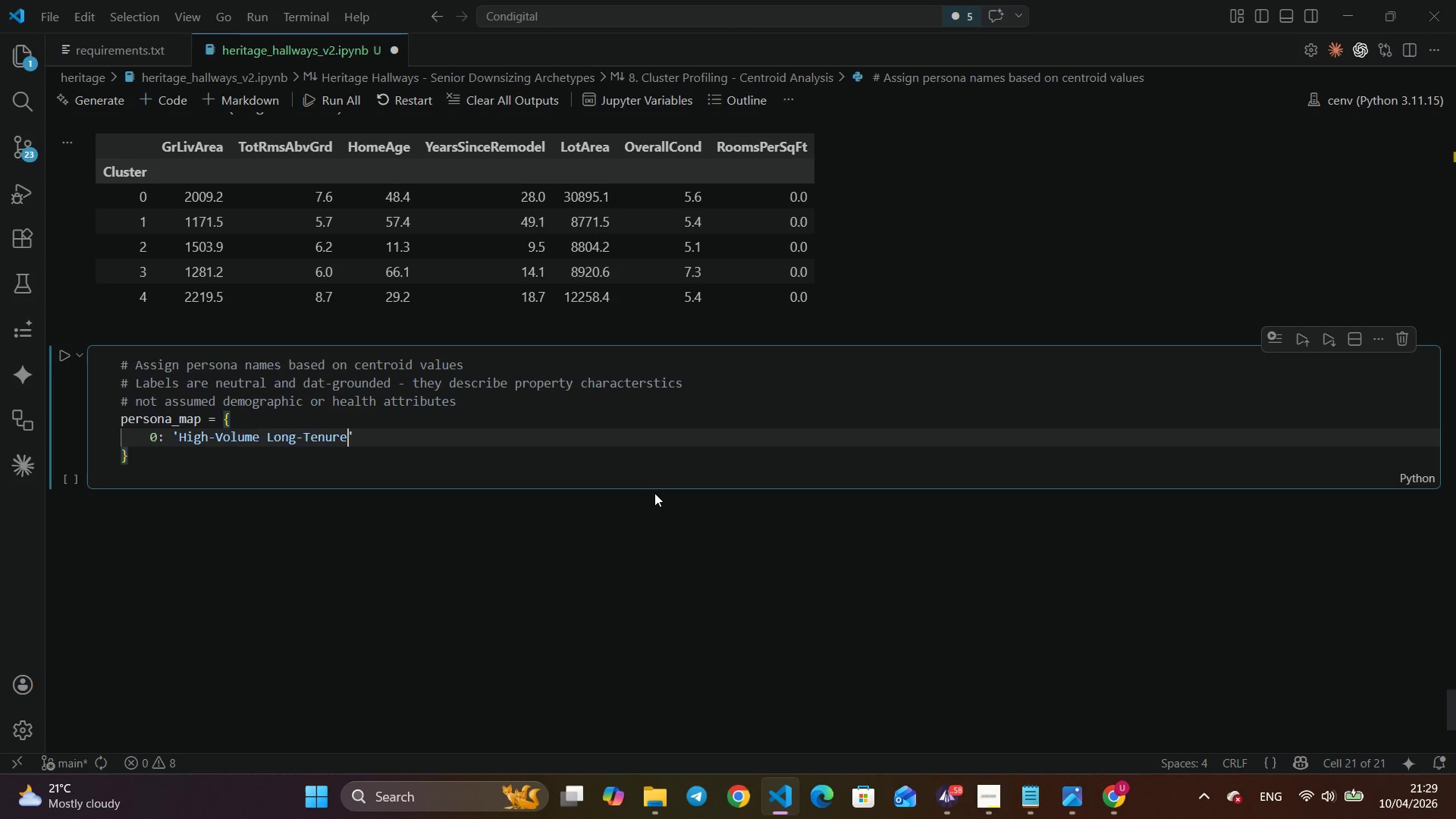 
key(ArrowRight)
 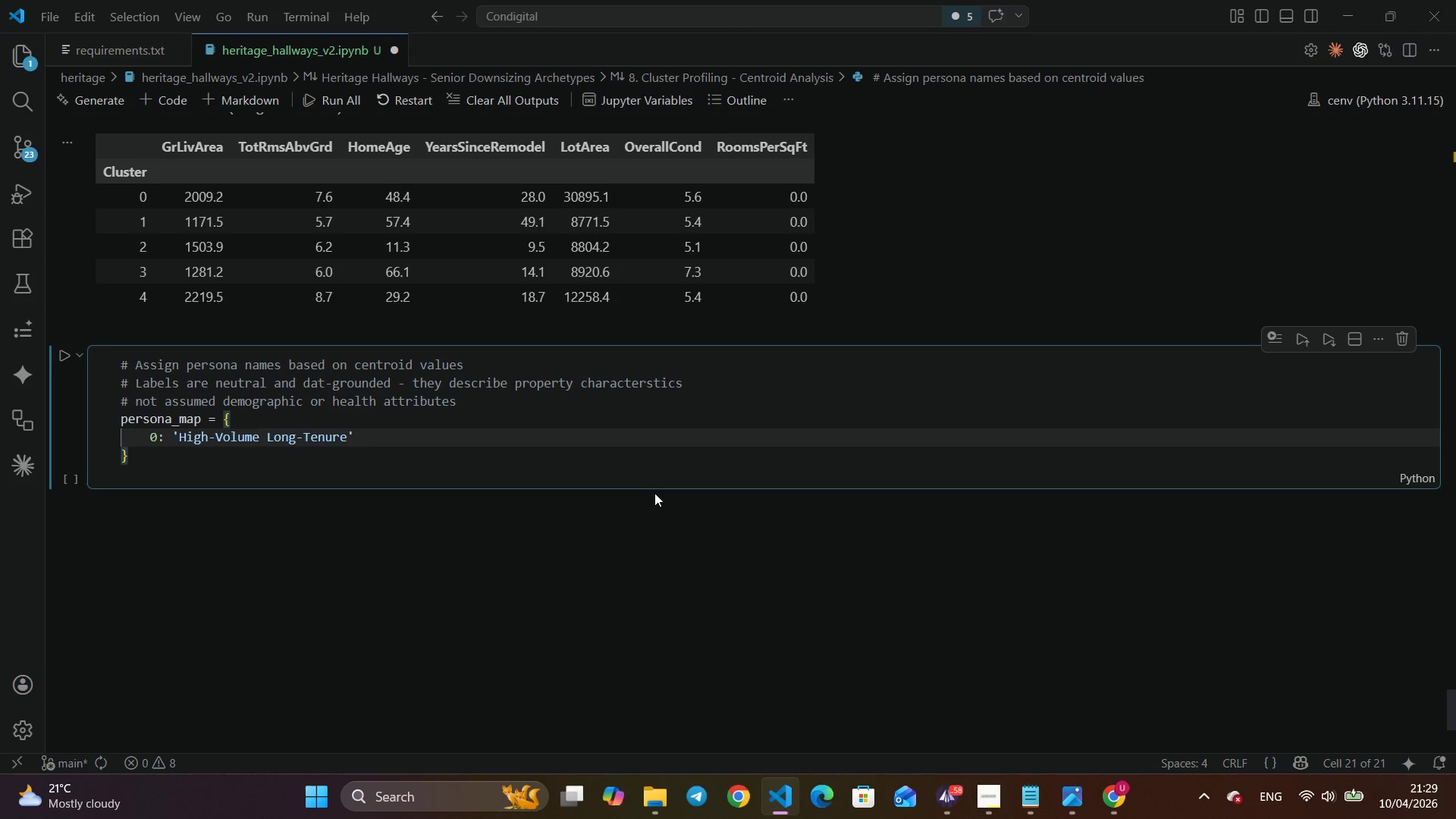 
type(,   # large lbin)
key(Backspace)
key(Backspace)
key(Backspace)
type(ving)
key(Backspace)
key(Backspace)
key(Backspace)
key(Backspace)
type(iving are )
key(Backspace)
type(a, many rooms, old home)
 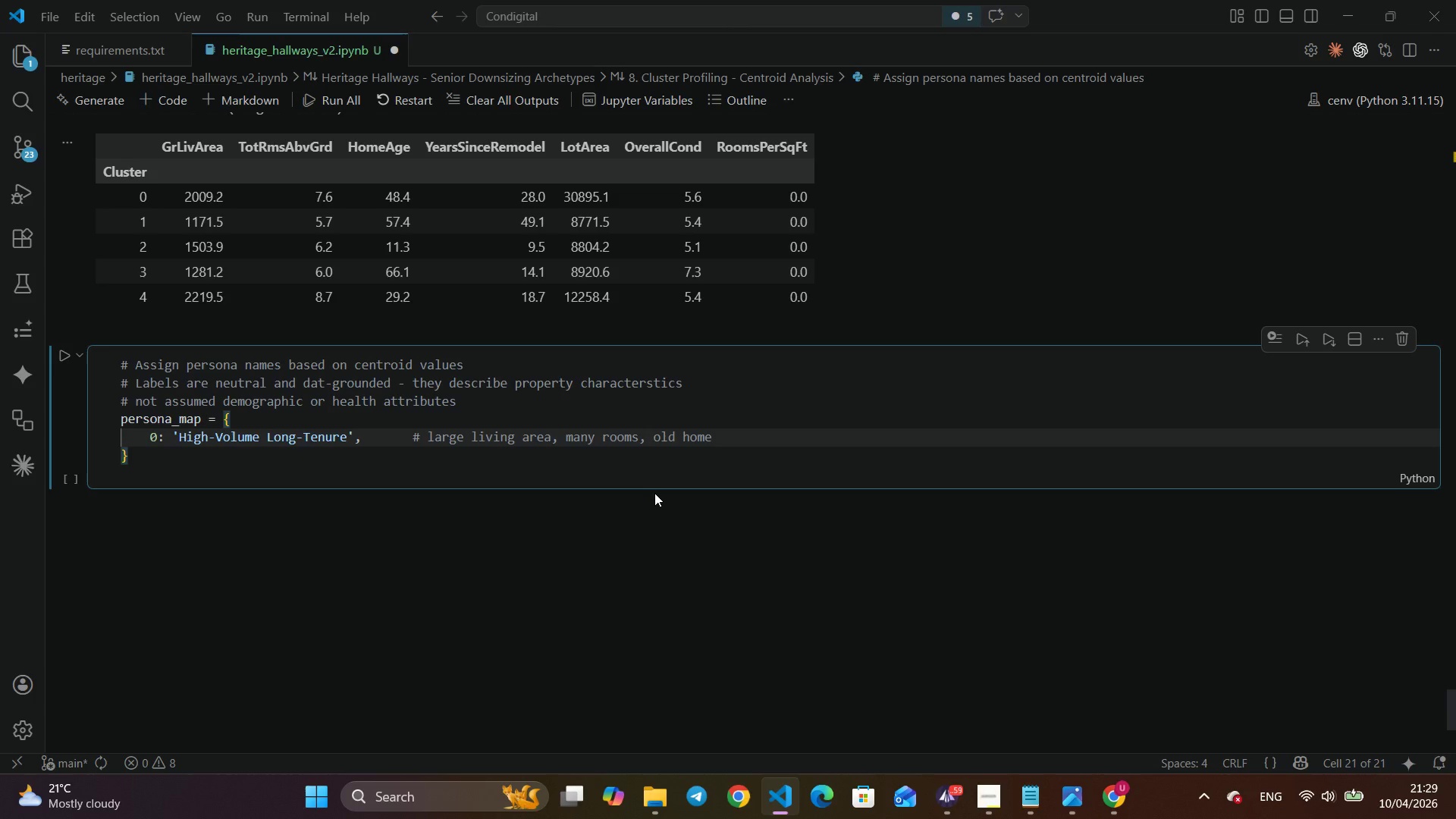 
key(Enter)
 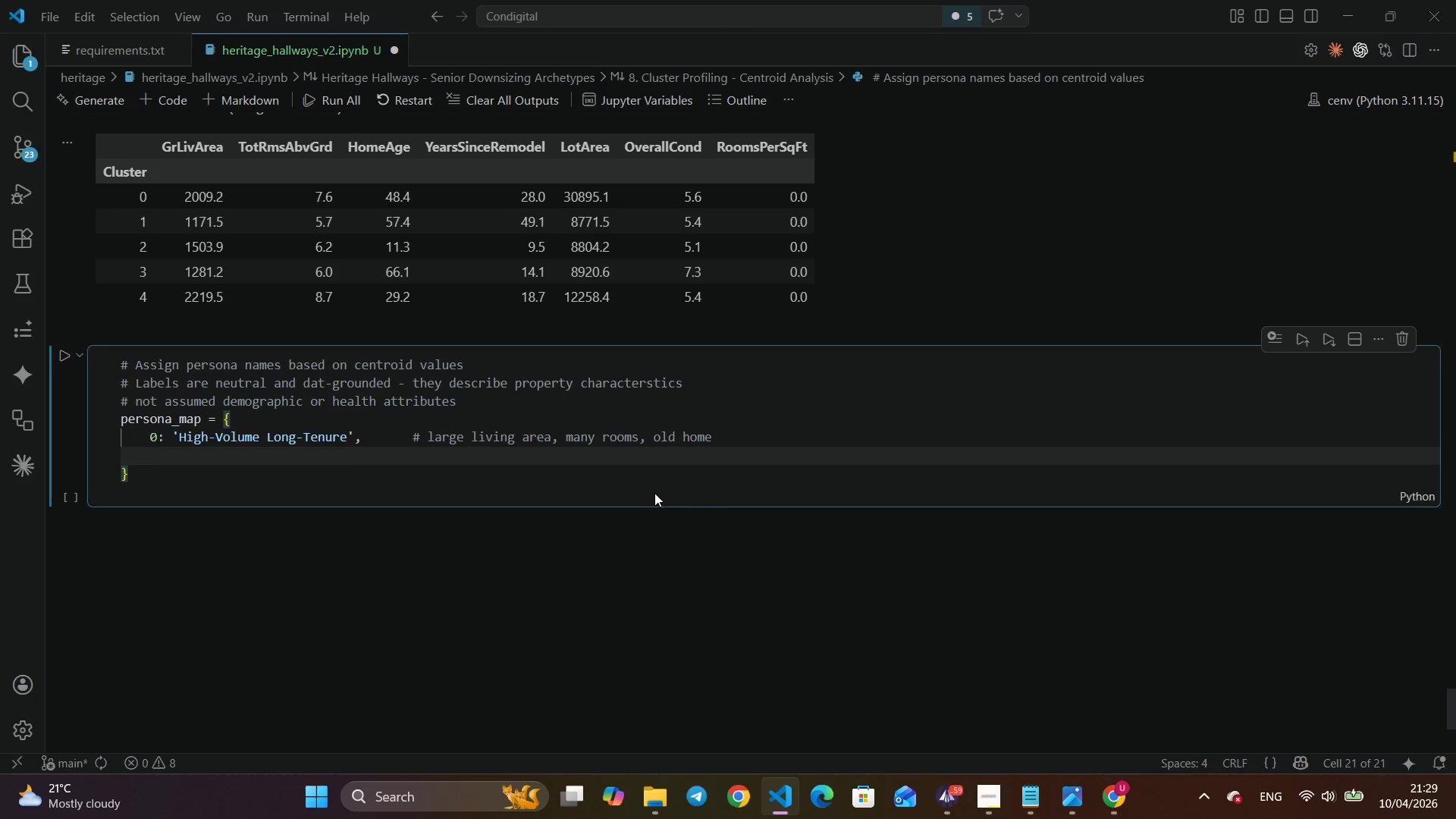 
type(1: 'Low-Volume Short-Tenure)
 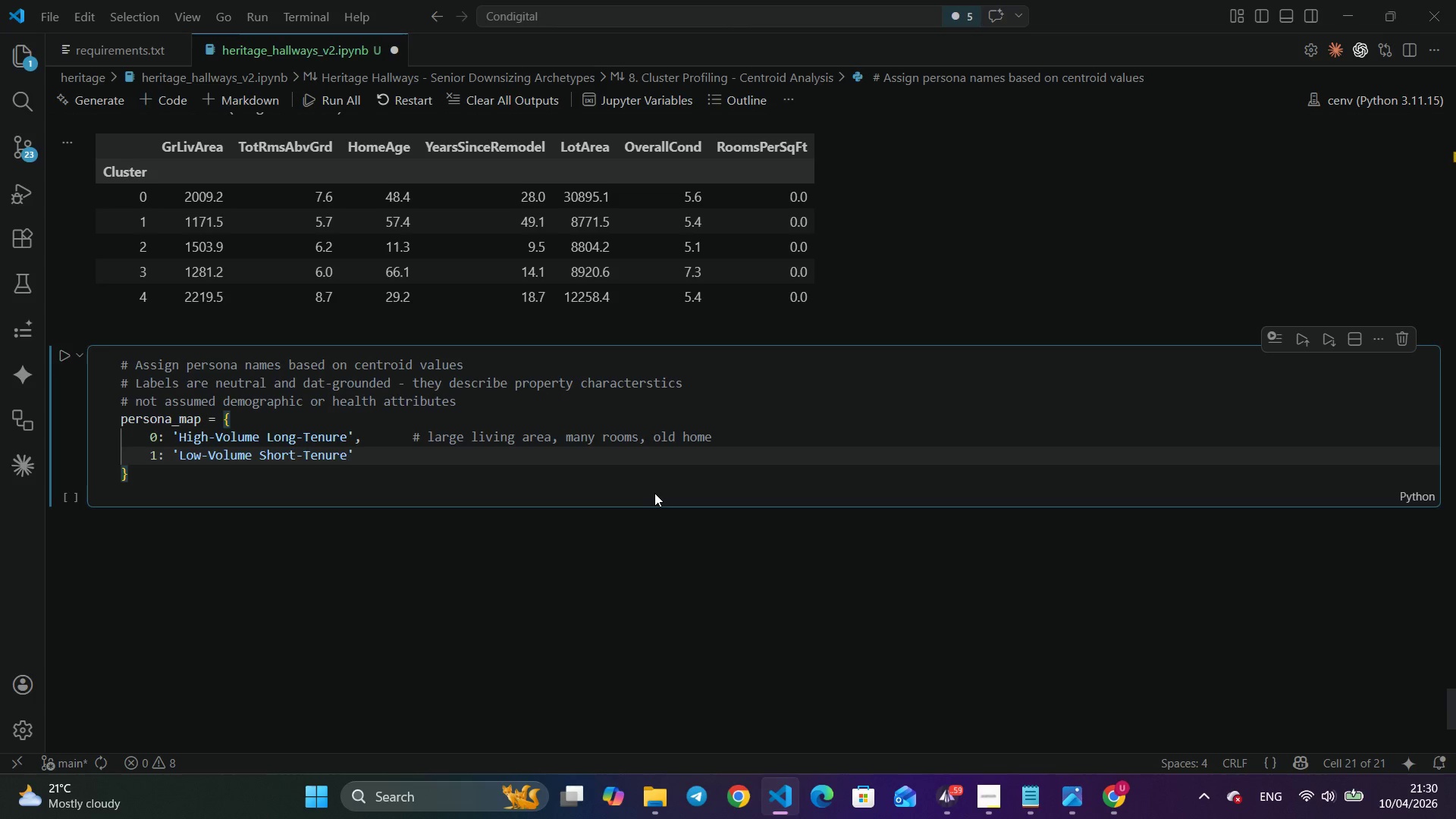 
key(ArrowRight)
 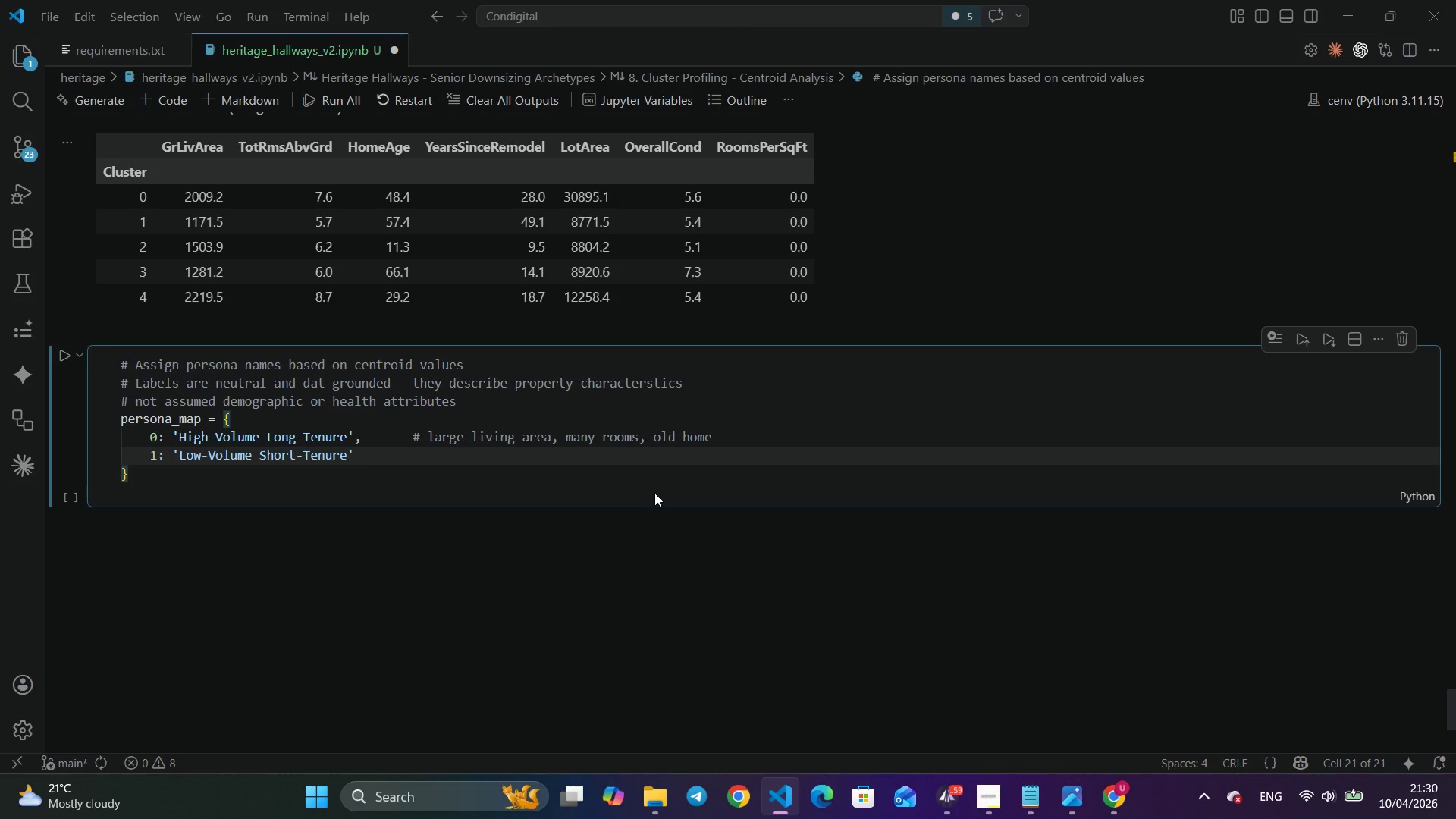 
type(,  # small libing)
key(Backspace)
key(Backspace)
key(Backspace)
key(Backspace)
type(ving ae)
key(Backspace)
type(rea, few rooms )
key(Backspace)
type(, newet hoe)
key(Backspace)
type(me)
 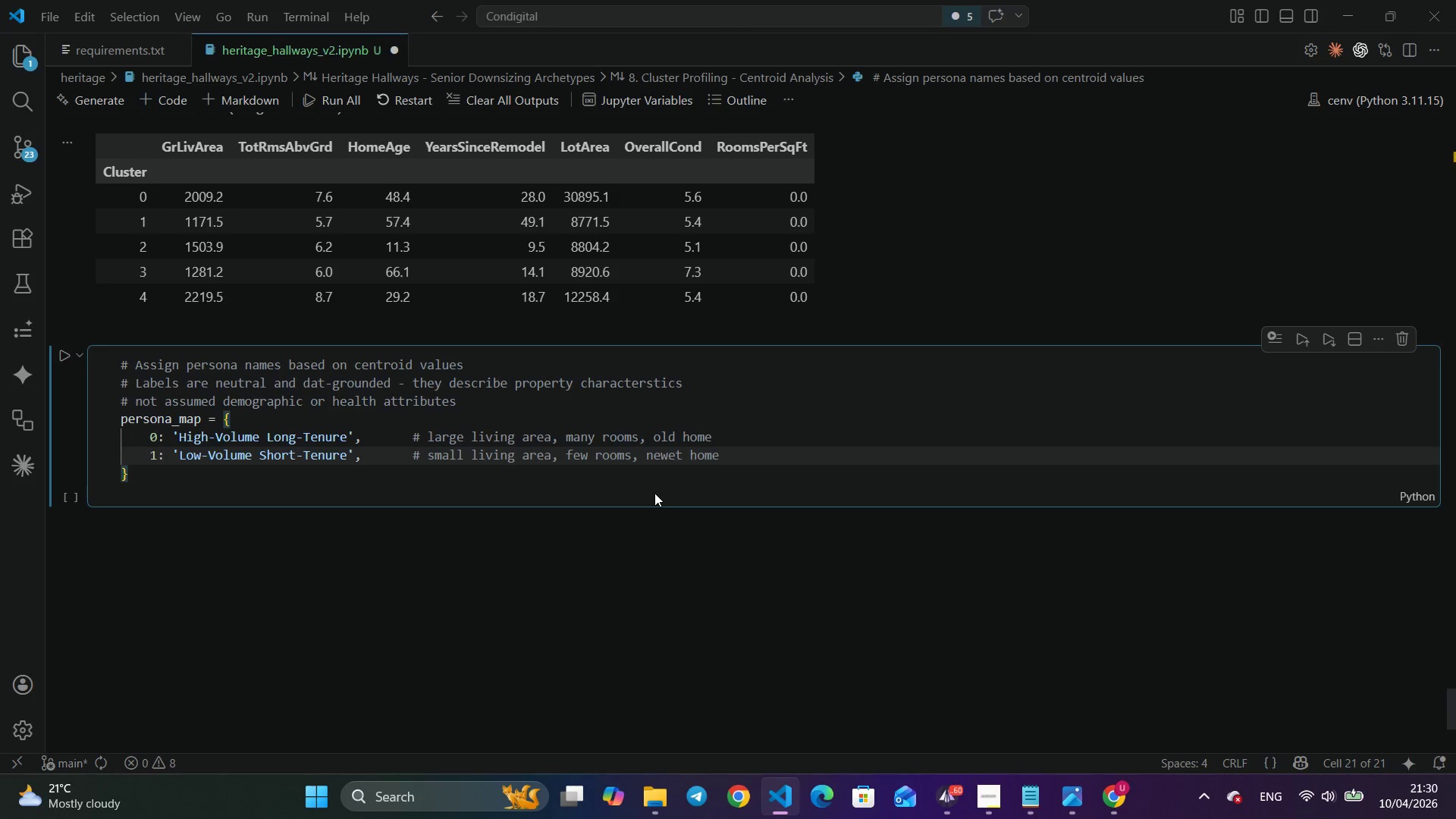 
key(Enter)
 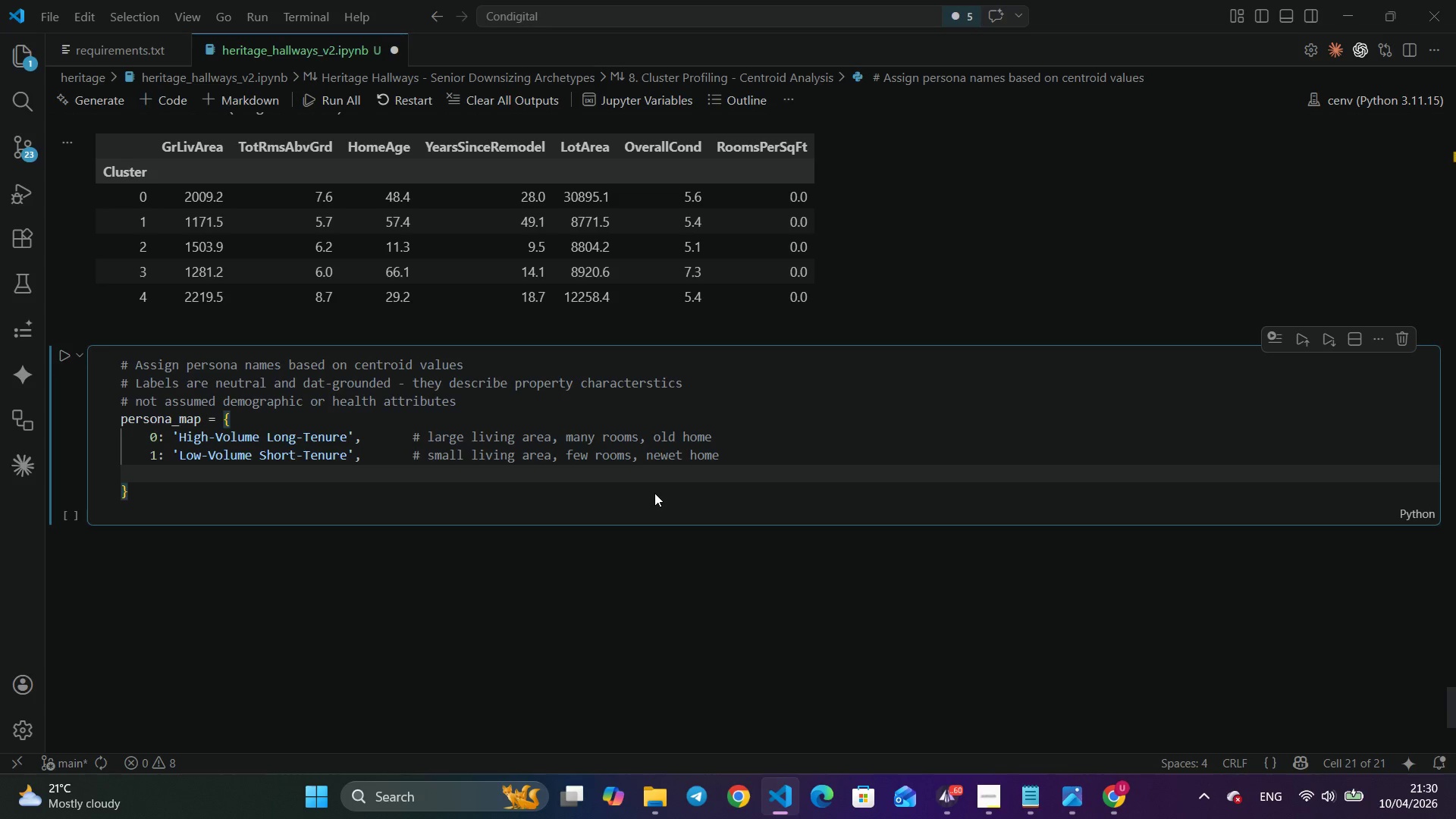 
type(3:)
key(Backspace)
key(Backspace)
type(2: 'Large-Lot Legacy)
 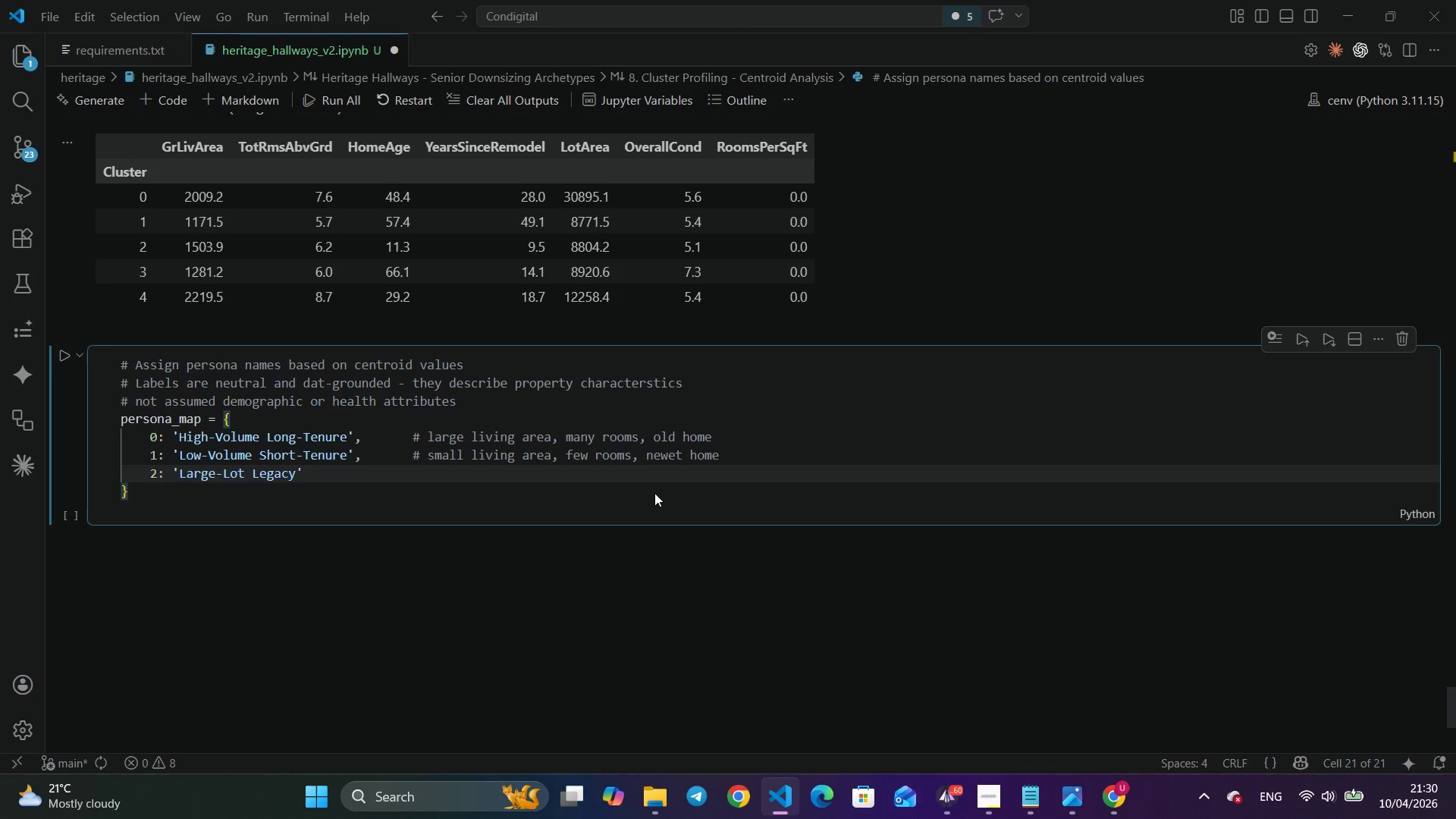 
key(ArrowRight)
 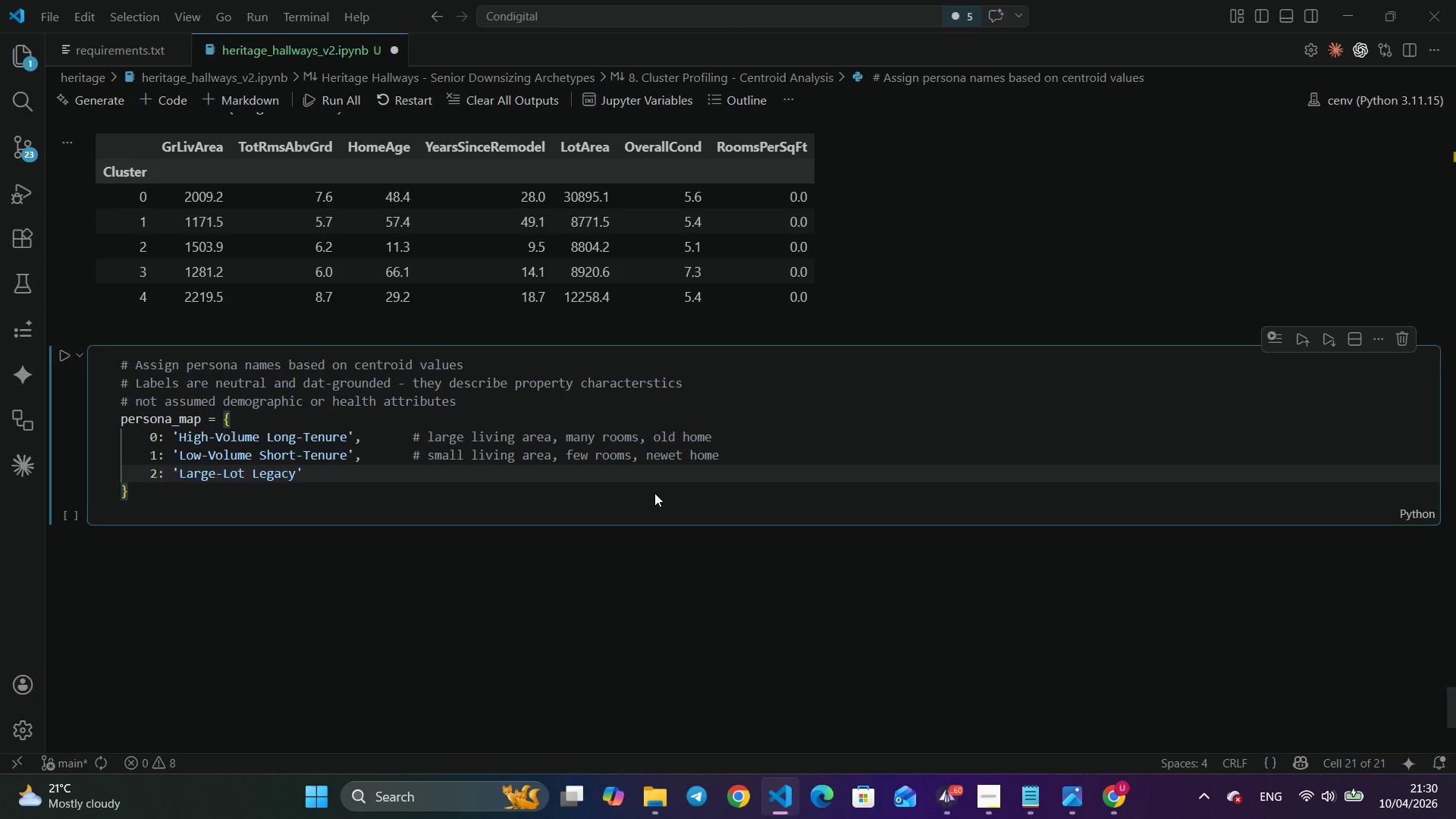 
key(Comma)
 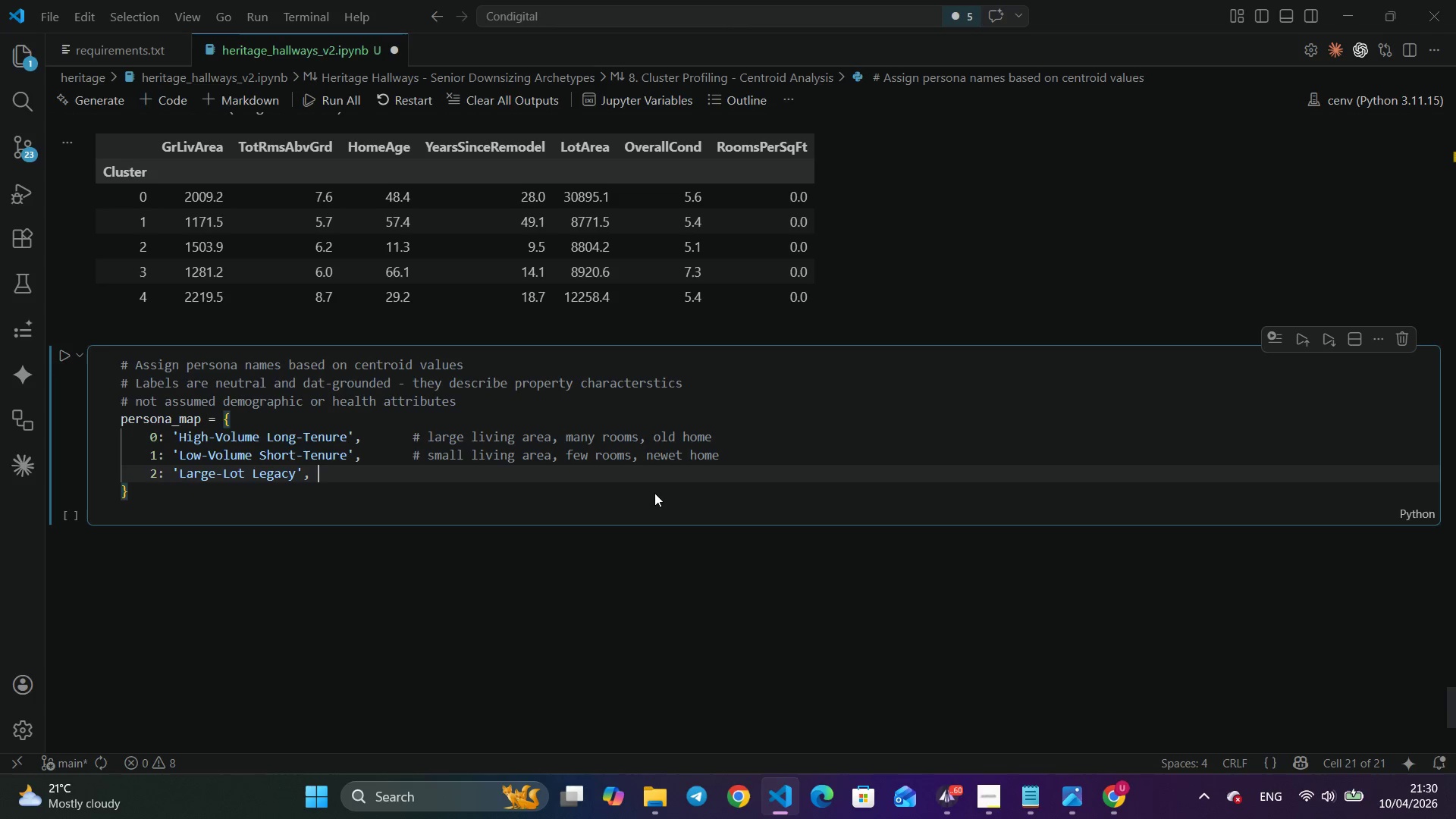 
key(Space)
 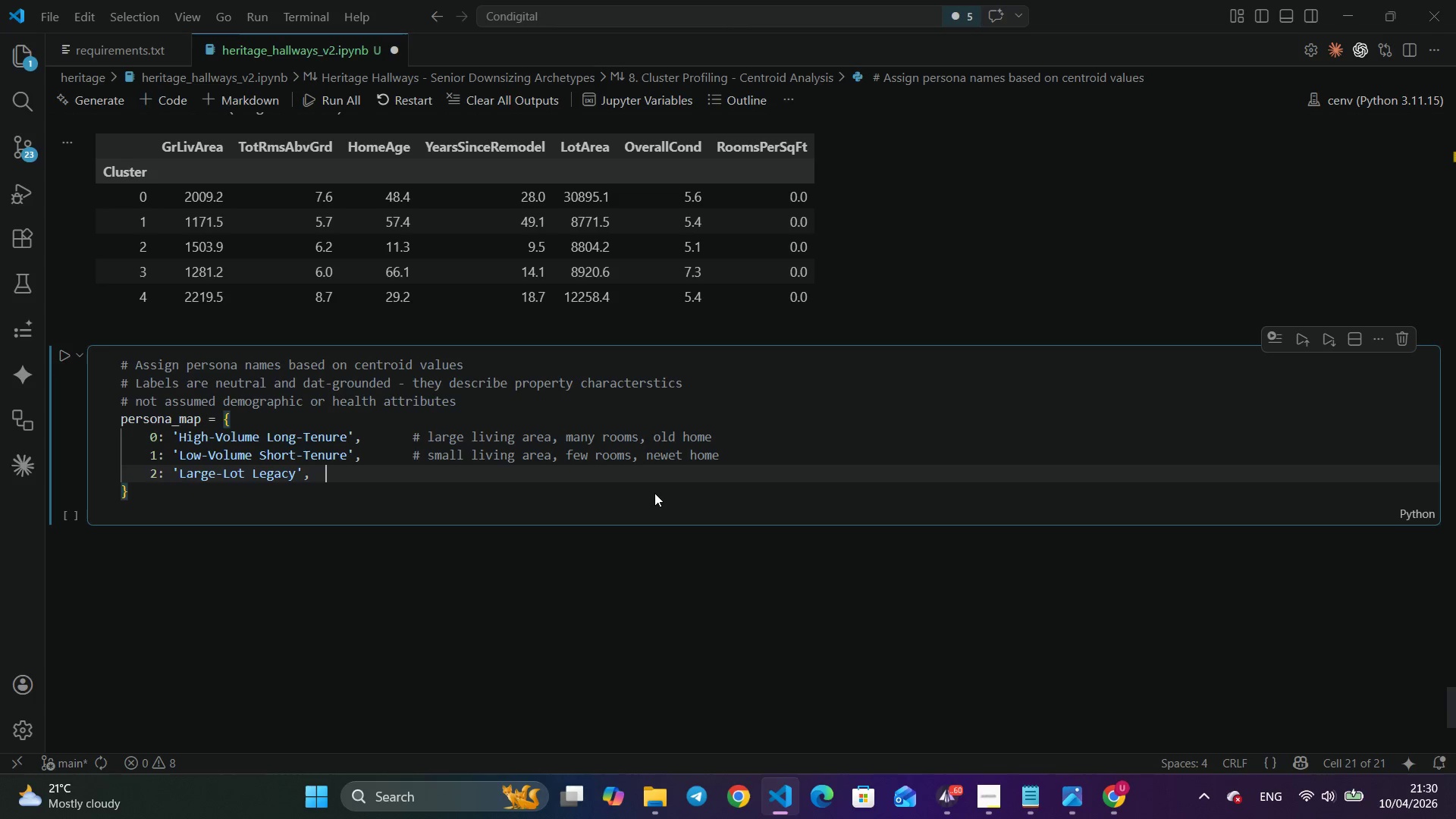 
hold_key(key=Space, duration=0.61)
 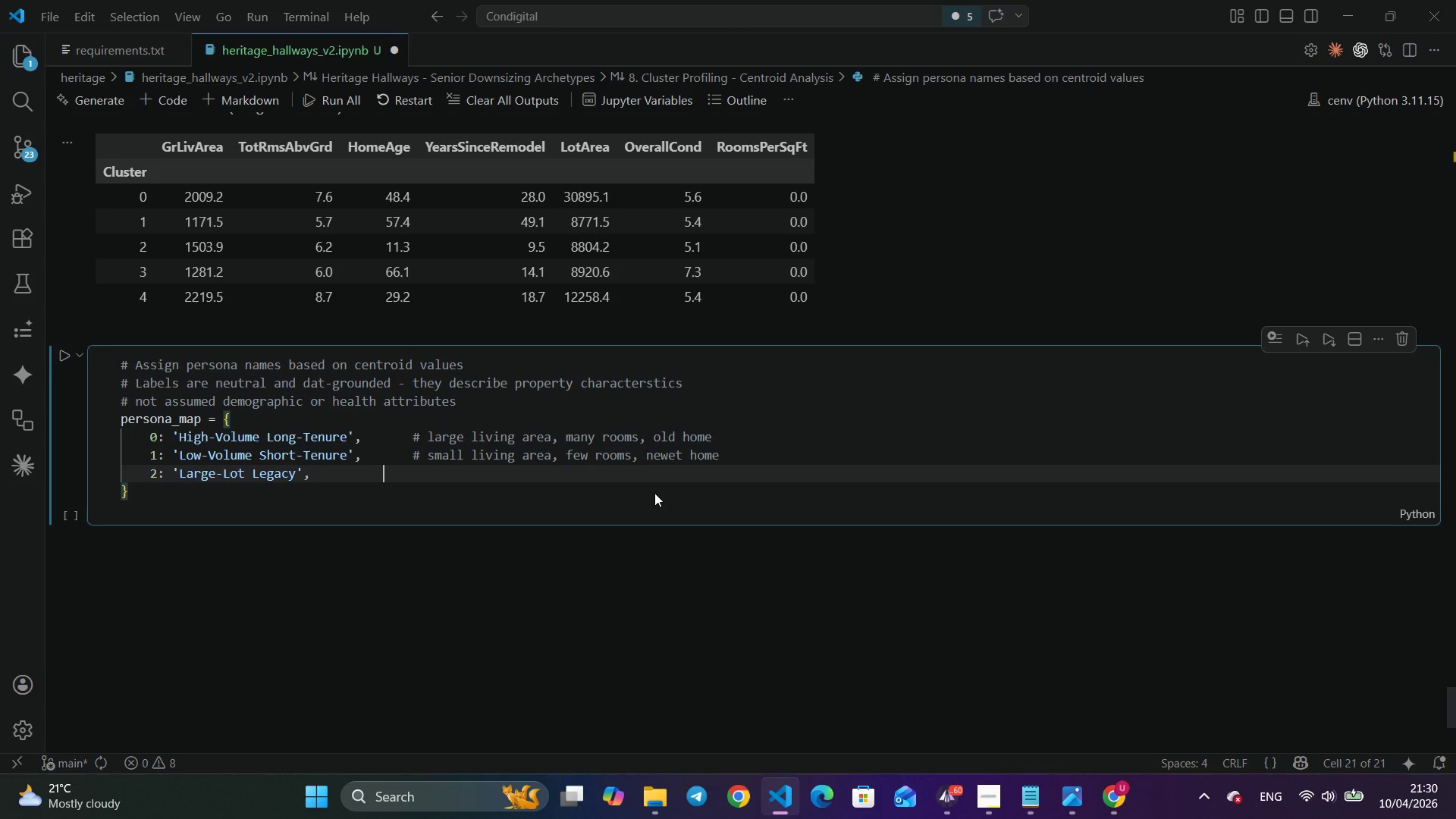 
key(Space)
 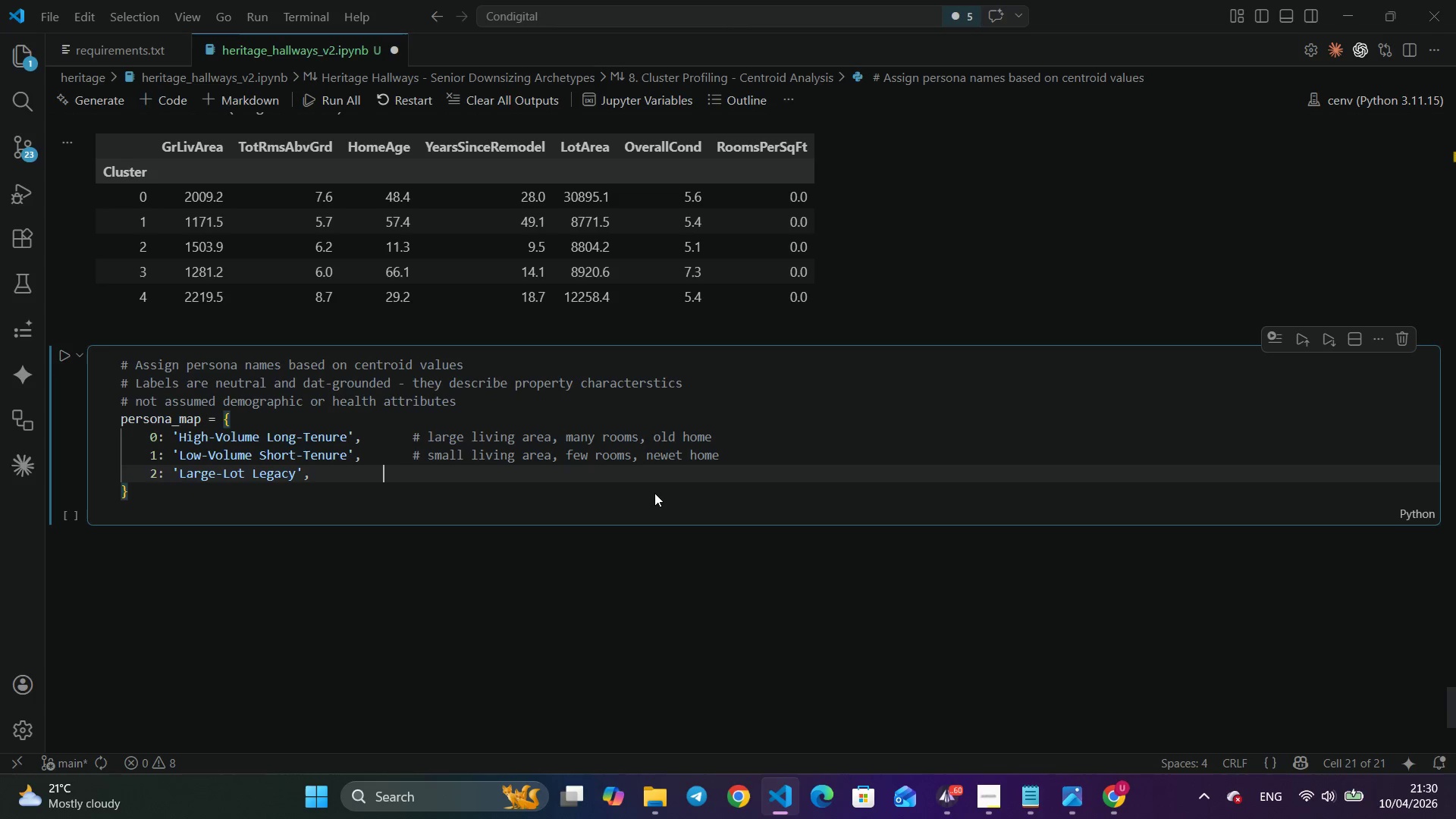 
key(Space)
 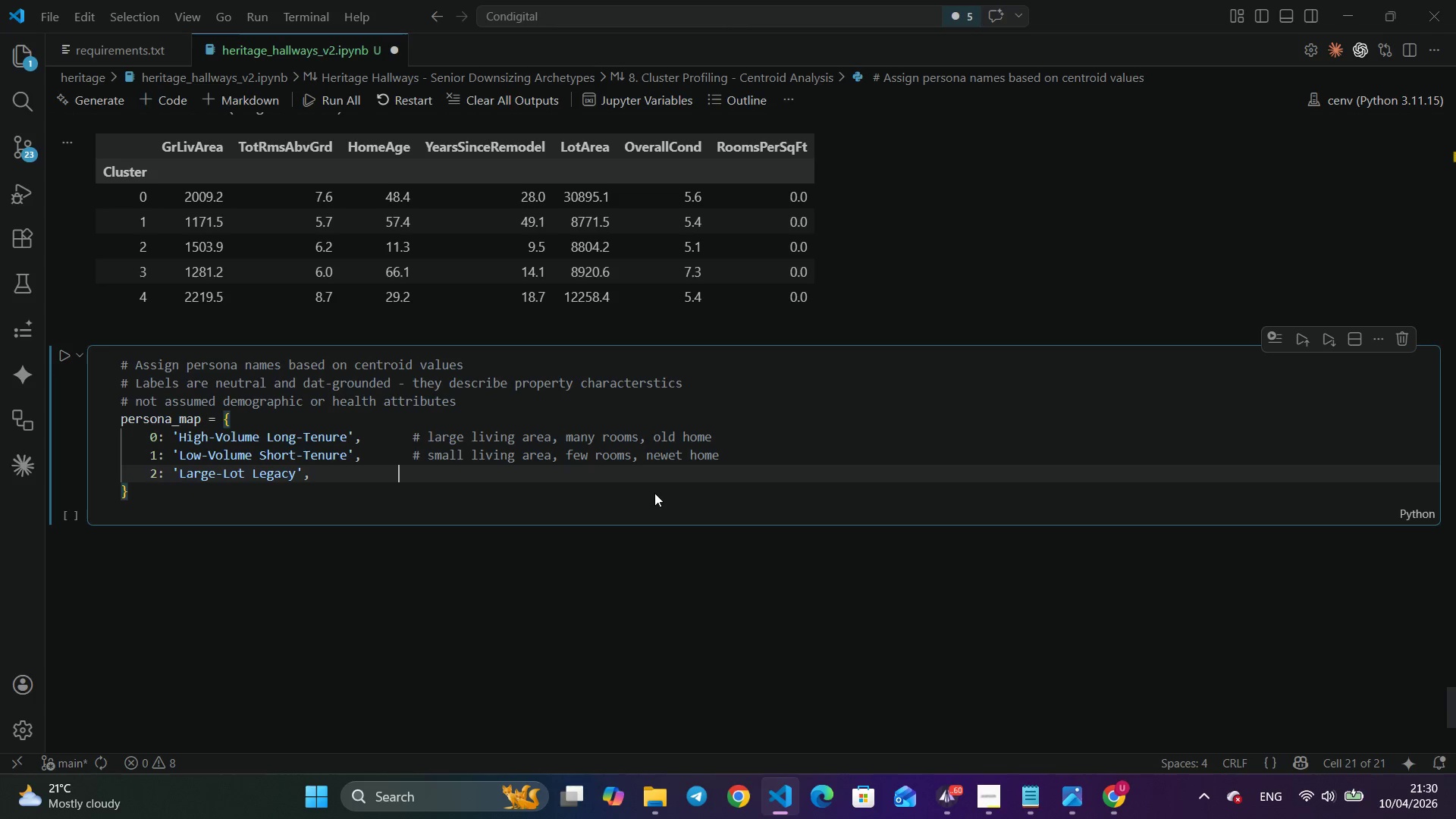 
key(Space)
 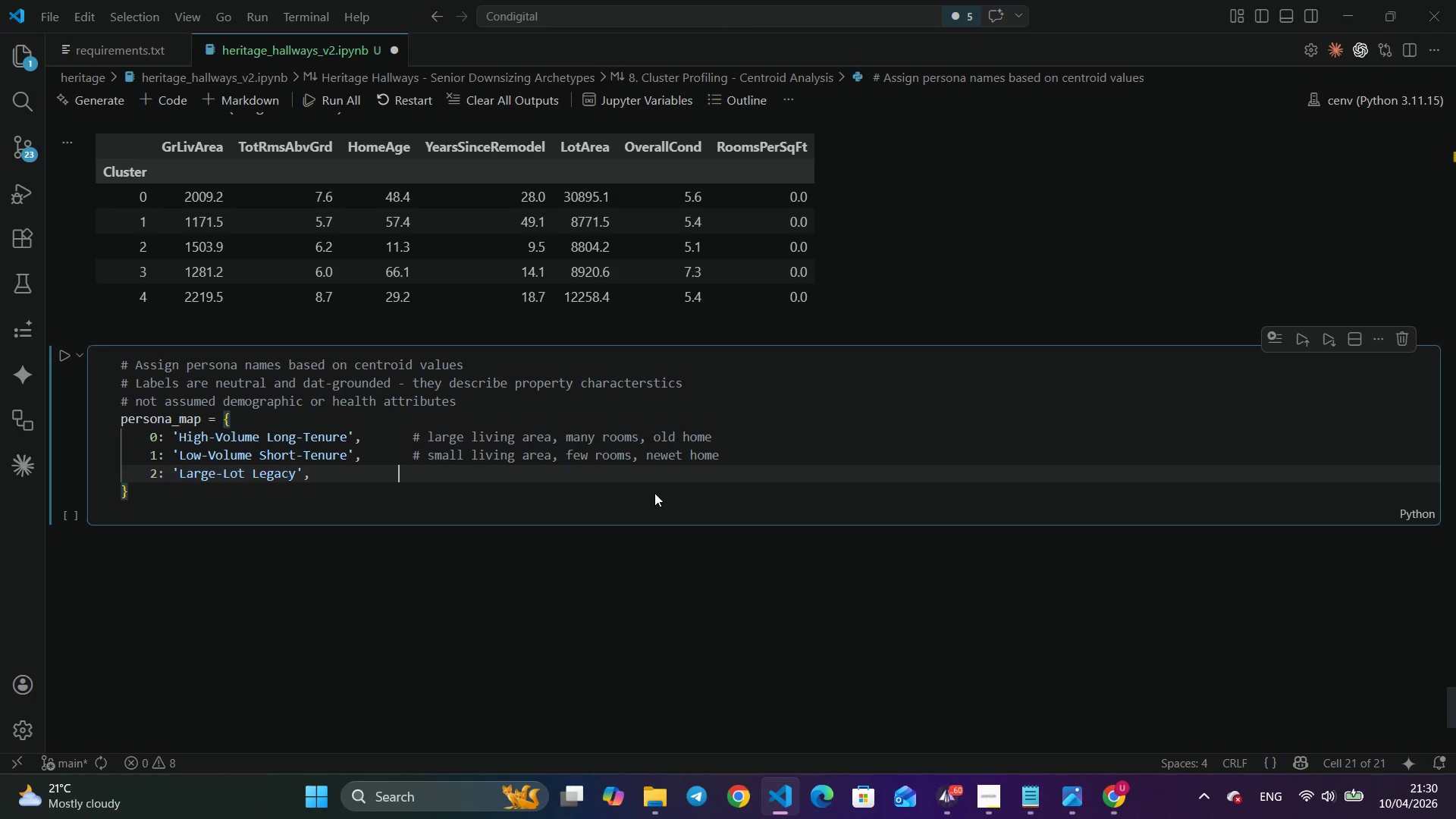 
key(Space)
 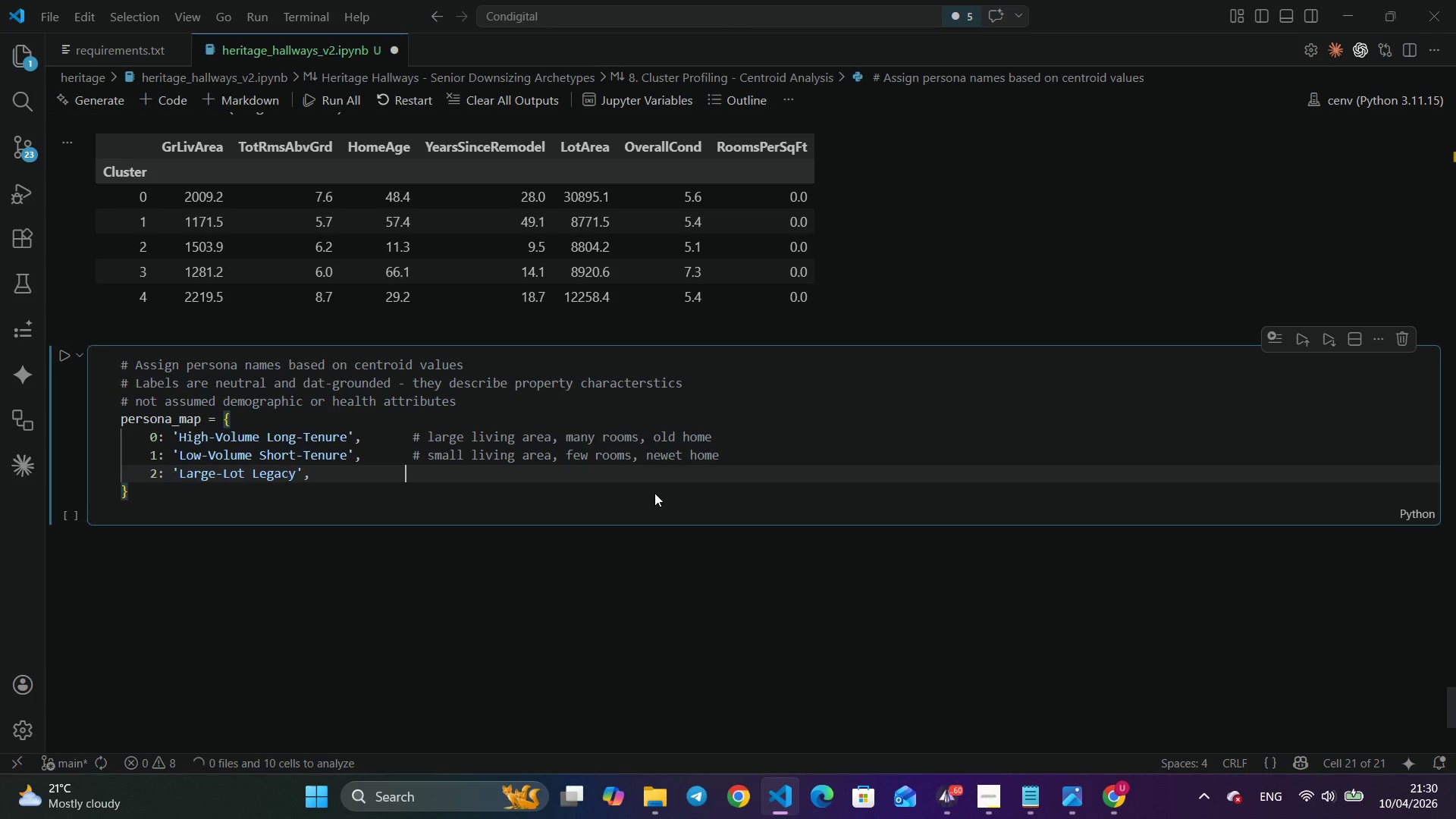 
key(Shift+3)
 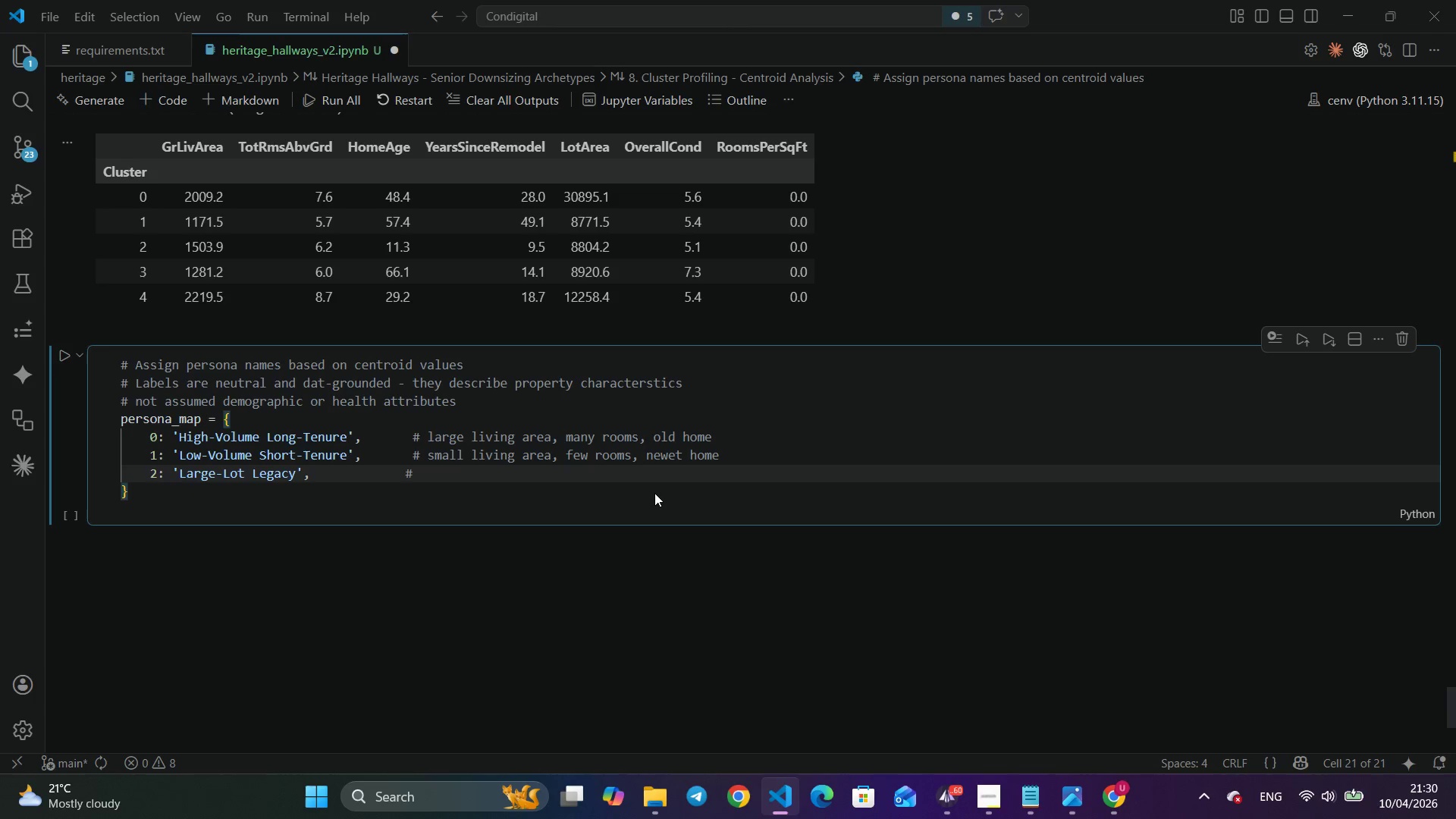 
key(Backspace)
 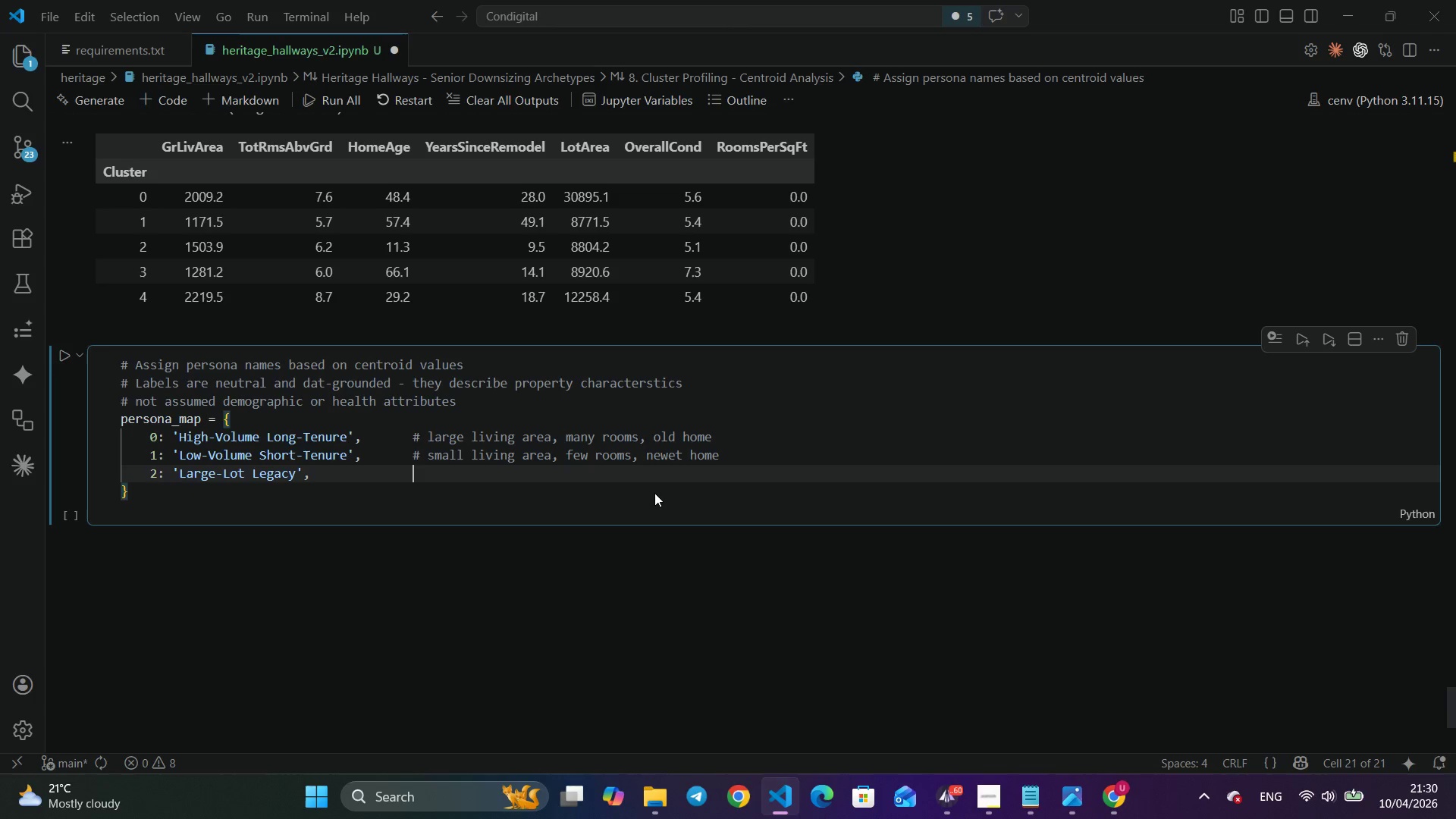 
key(Space)
 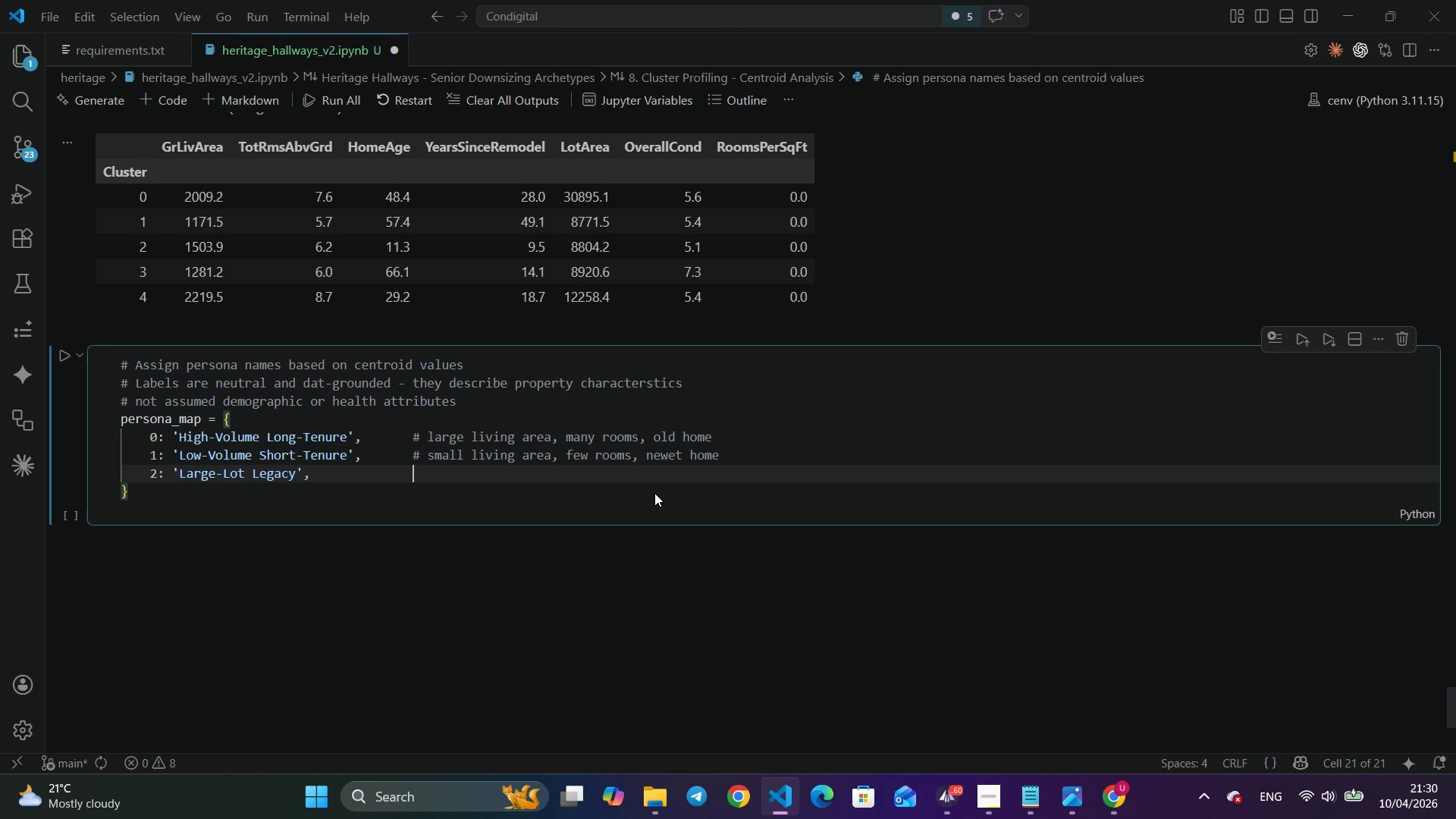 
key(Shift+ShiftRight)
 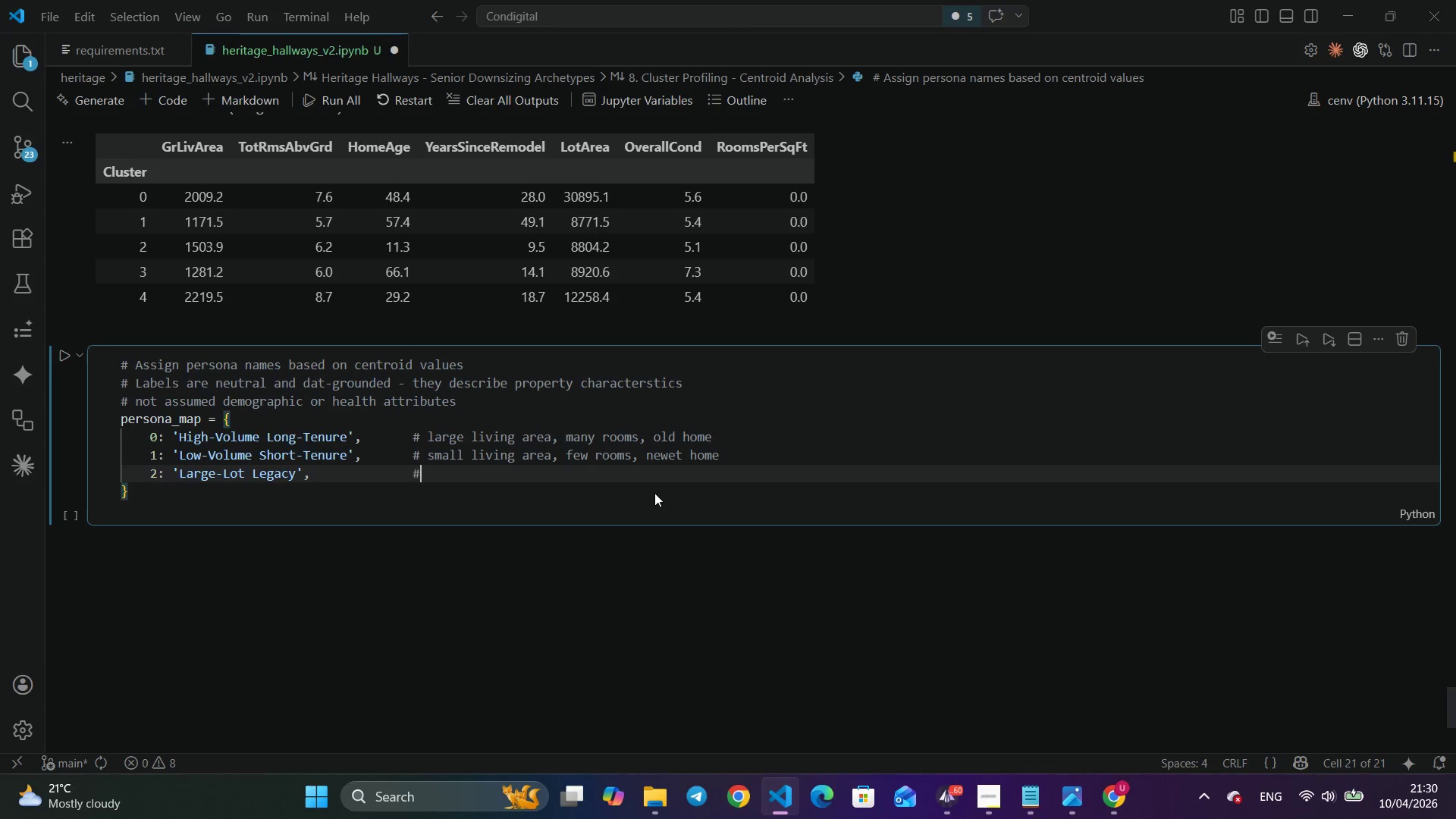 
key(Shift+3)
 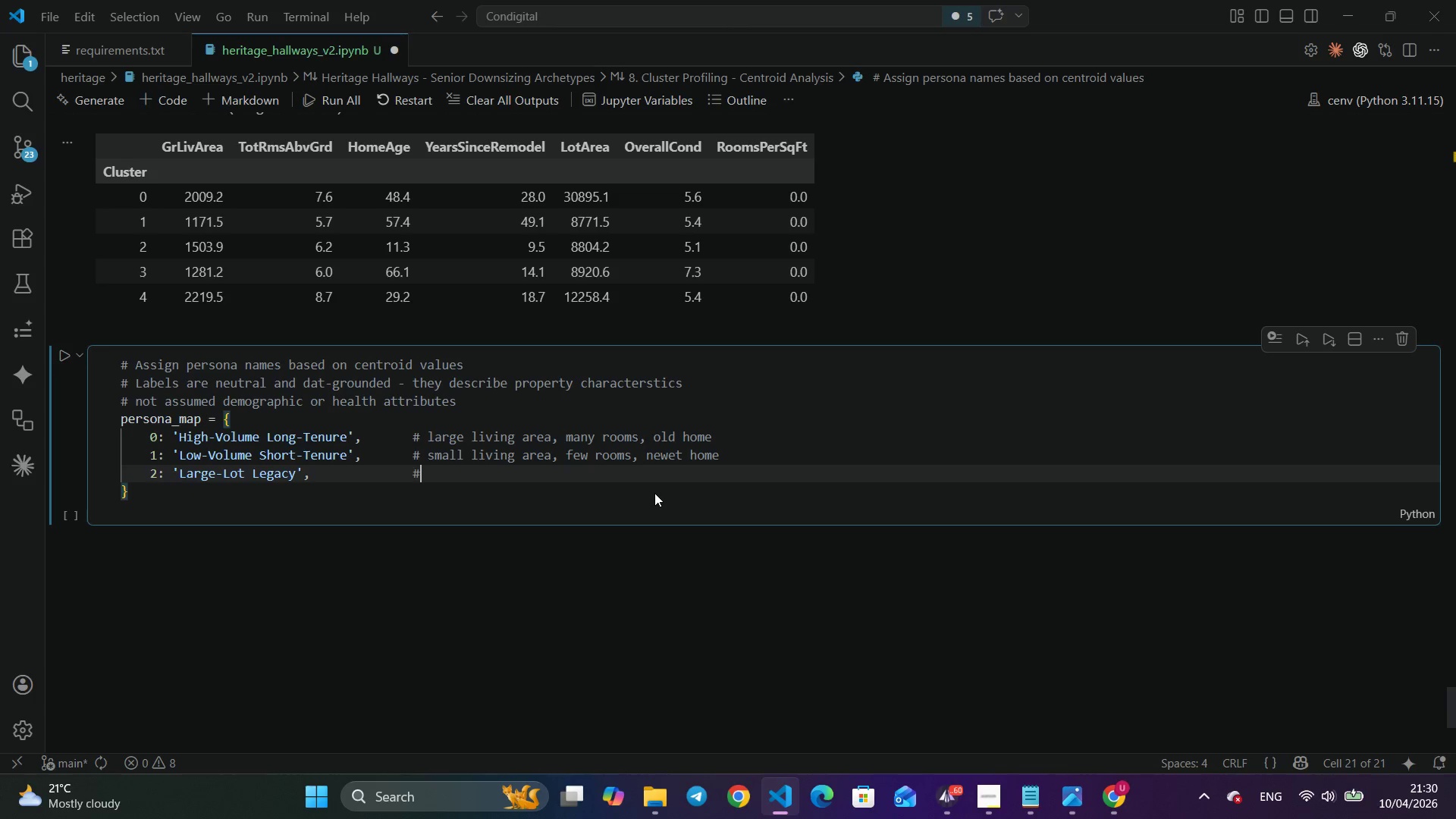 
key(Space)
 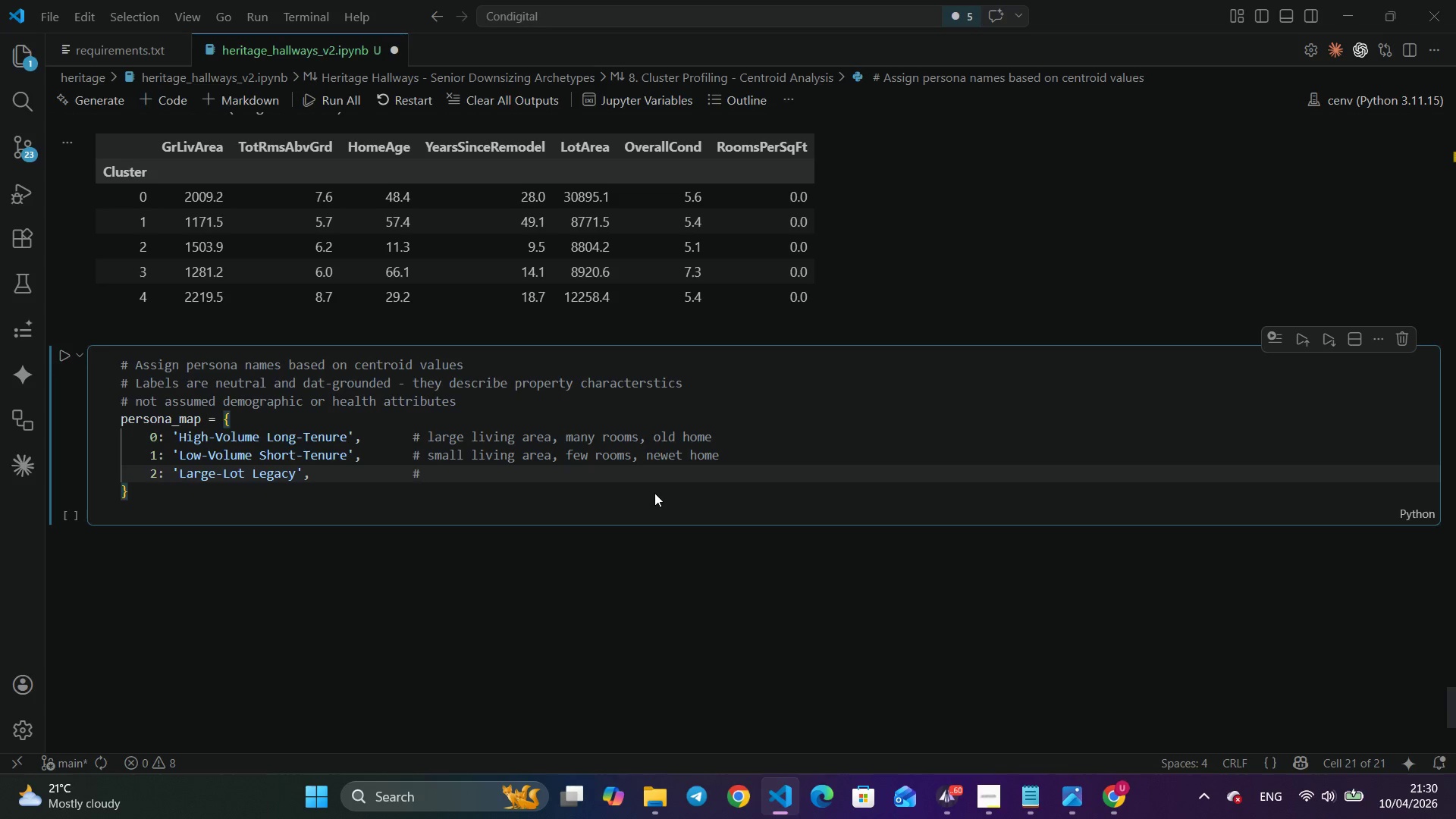 
type(very large lot, older structure, high asset densie)
key(Backspace)
type(ty)
 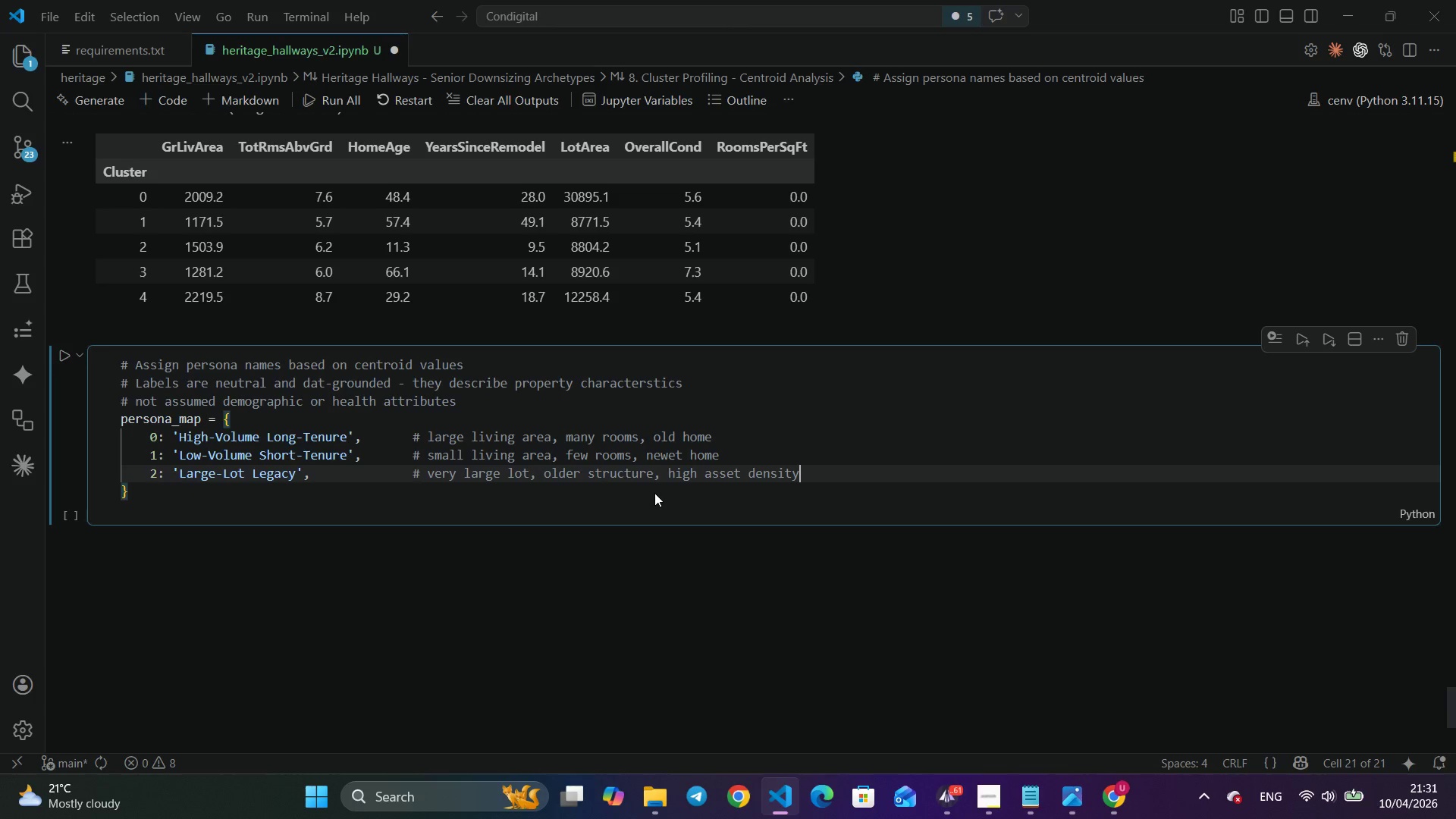 
key(Enter)
 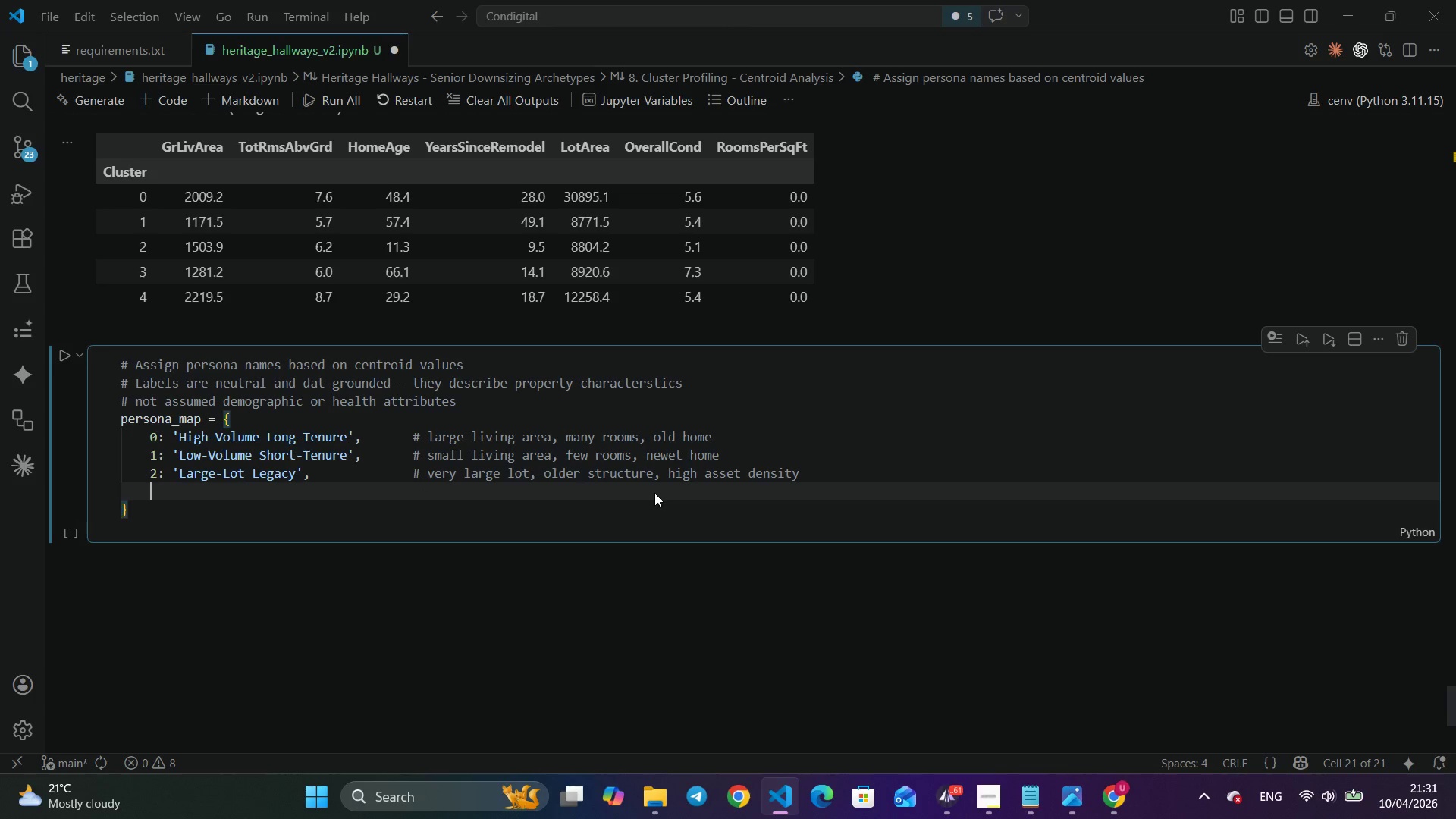 
type(3: 'Aveta)
key(Backspace)
key(Backspace)
type(rage Stable)
 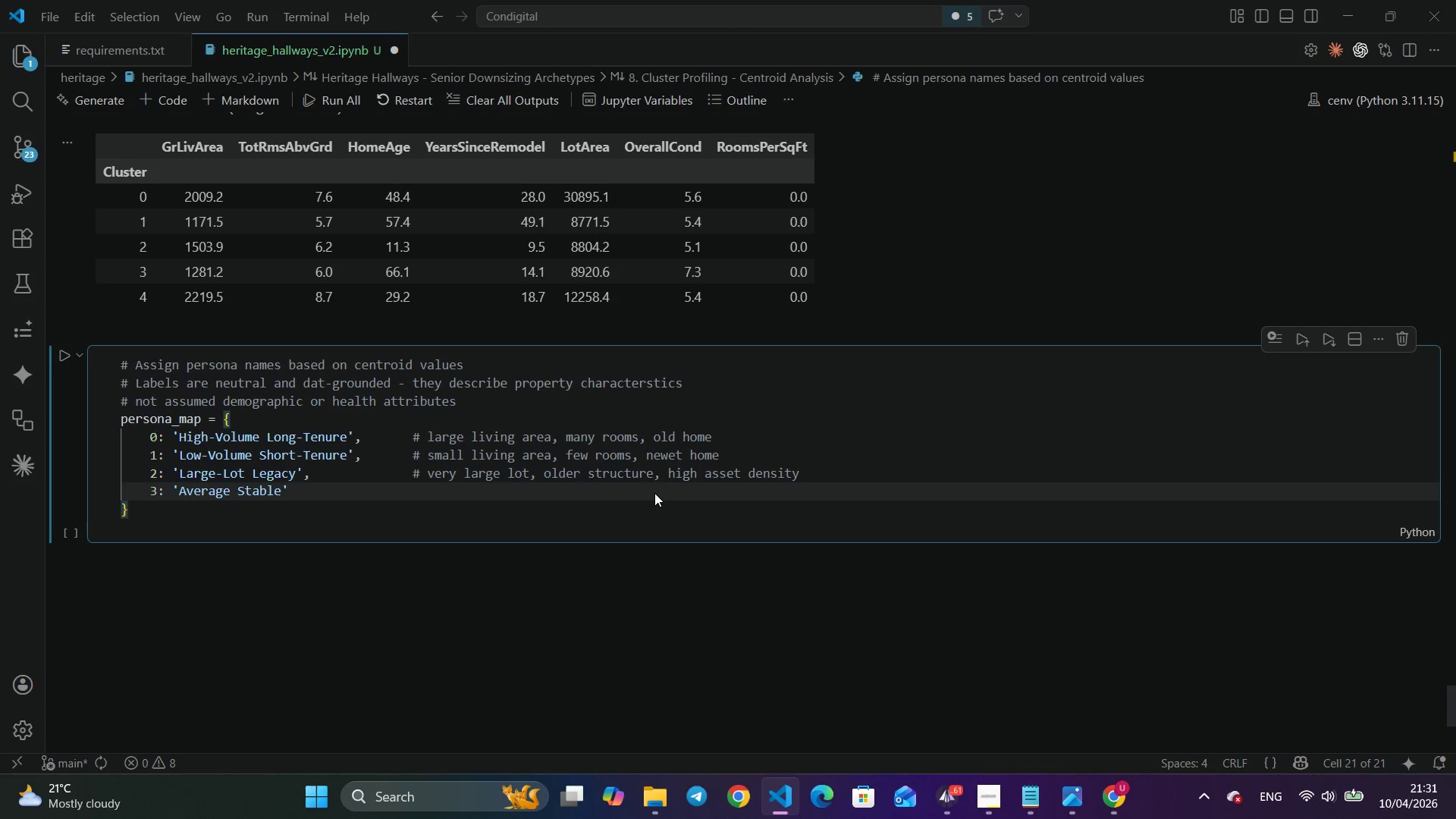 
wait(5.97)
 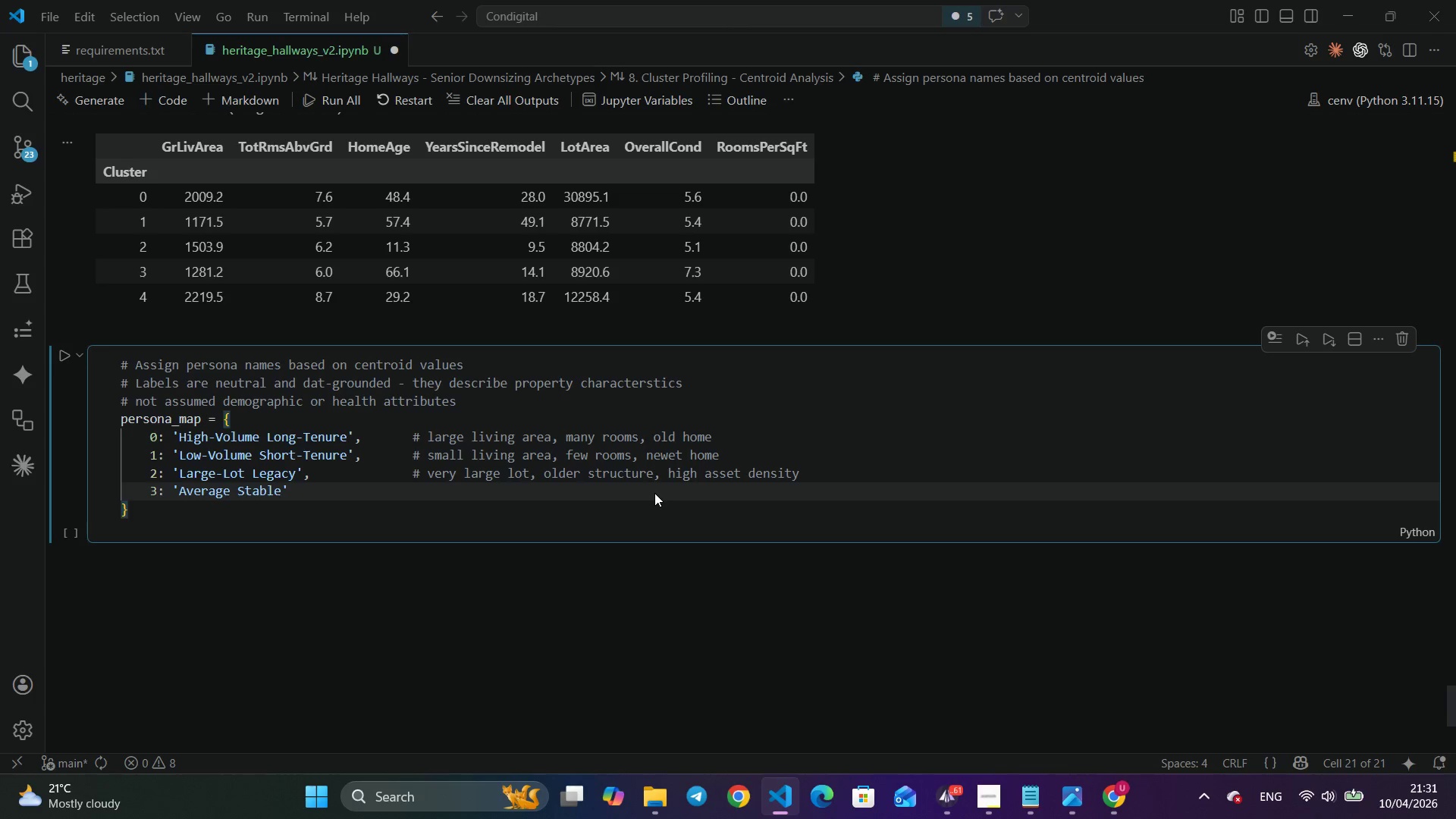 
key(ArrowRight)
 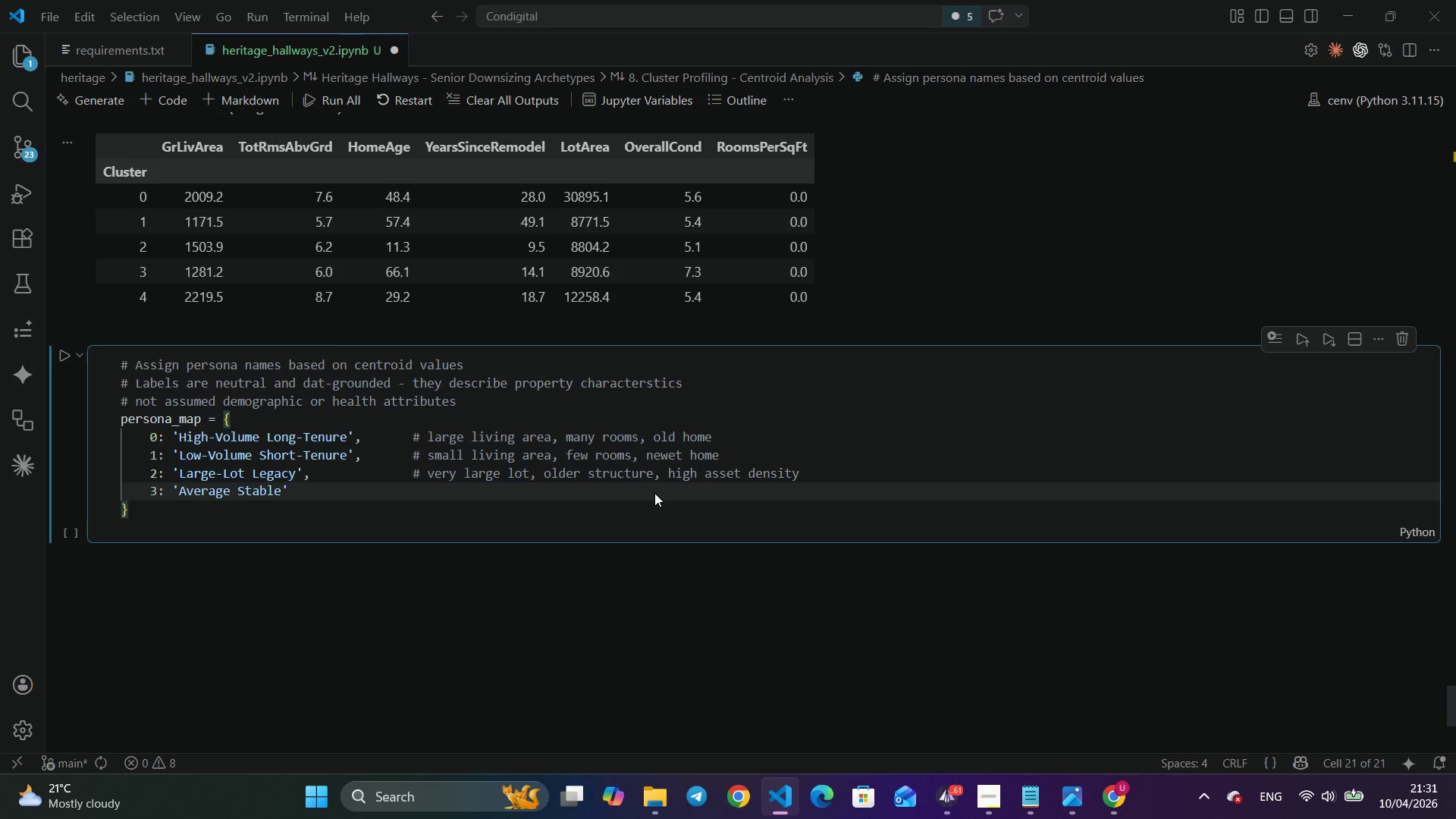 
type(,      # mid-range on all dimensions, food)
key(Backspace)
key(Backspace)
key(Backspace)
key(Backspace)
type(good conditions)
key(Backspace)
type(4)
 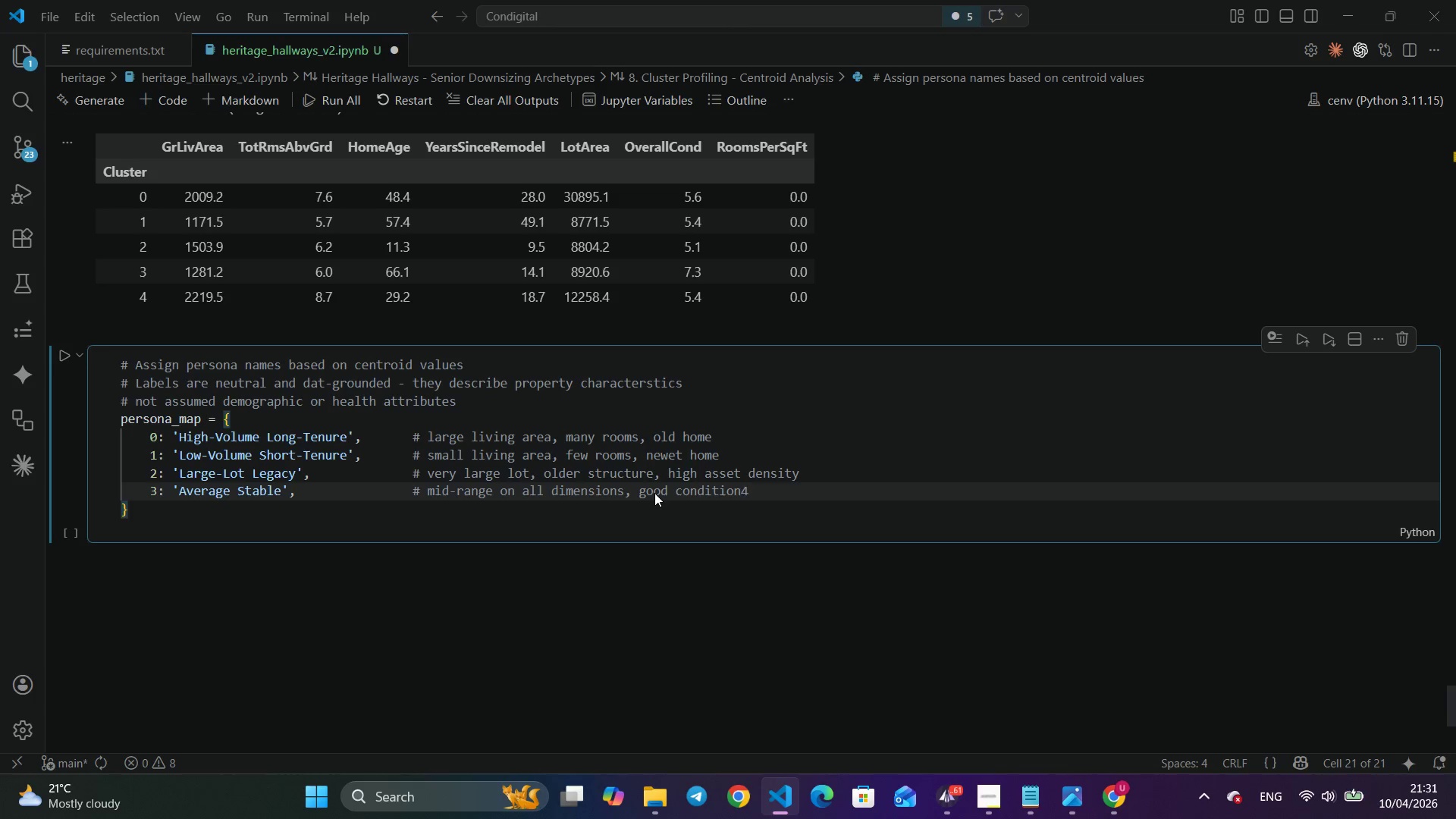 
key(Enter)
 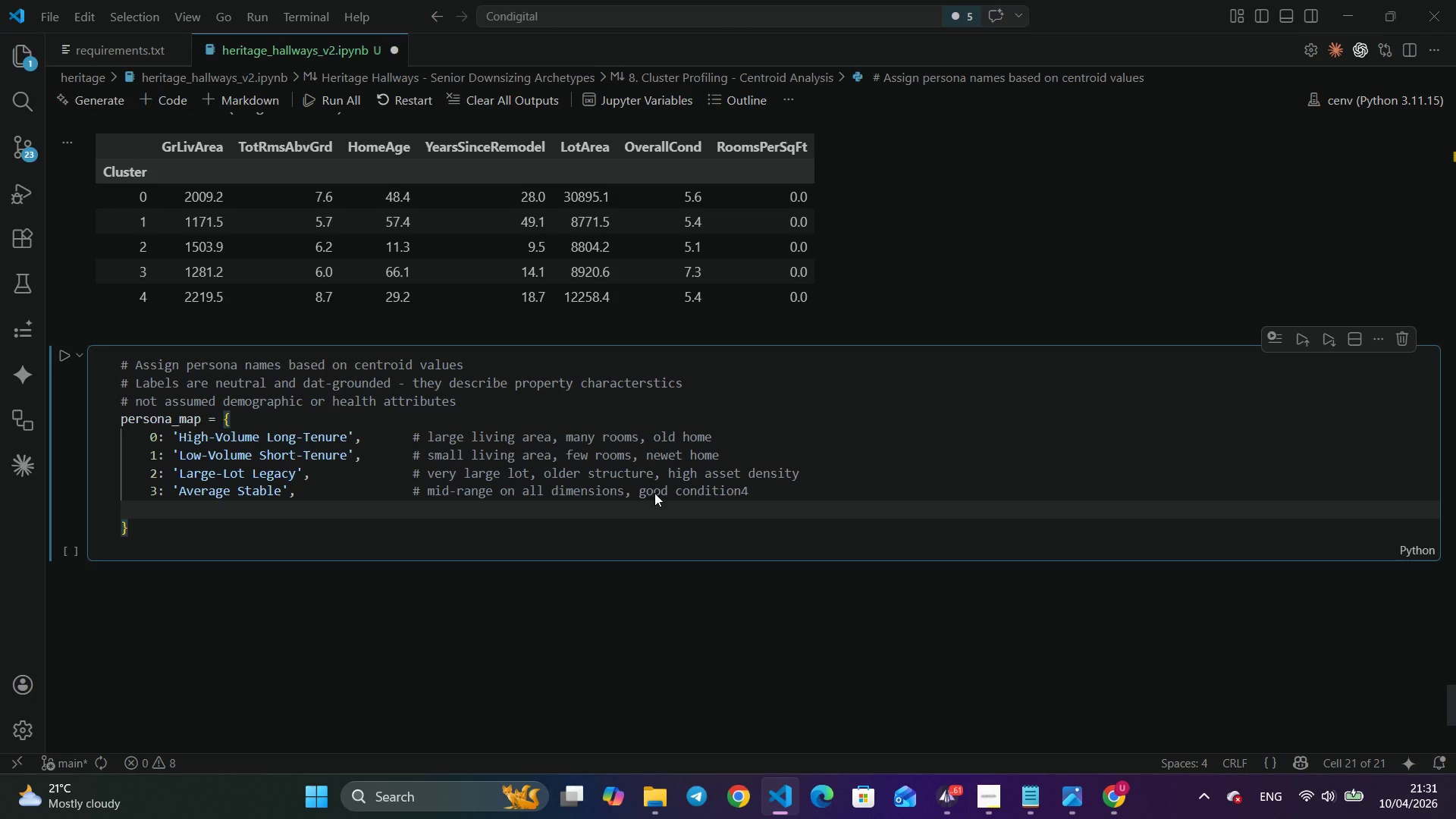 
type(4: 'Low-Condii=t)
key(Backspace)
key(Backspace)
key(Backspace)
type(tion Long-Tenure)
 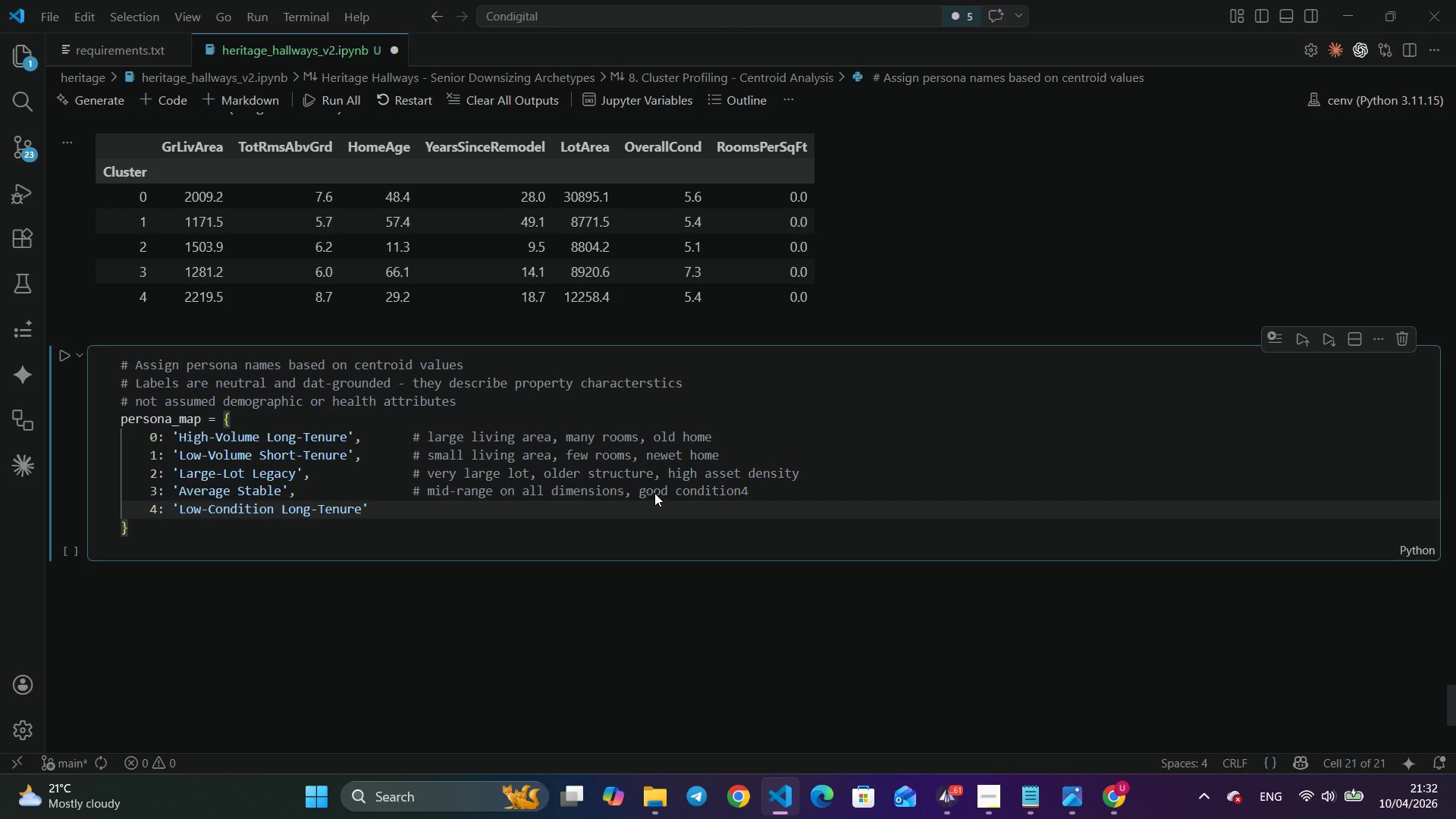 
key(ArrowRight)
 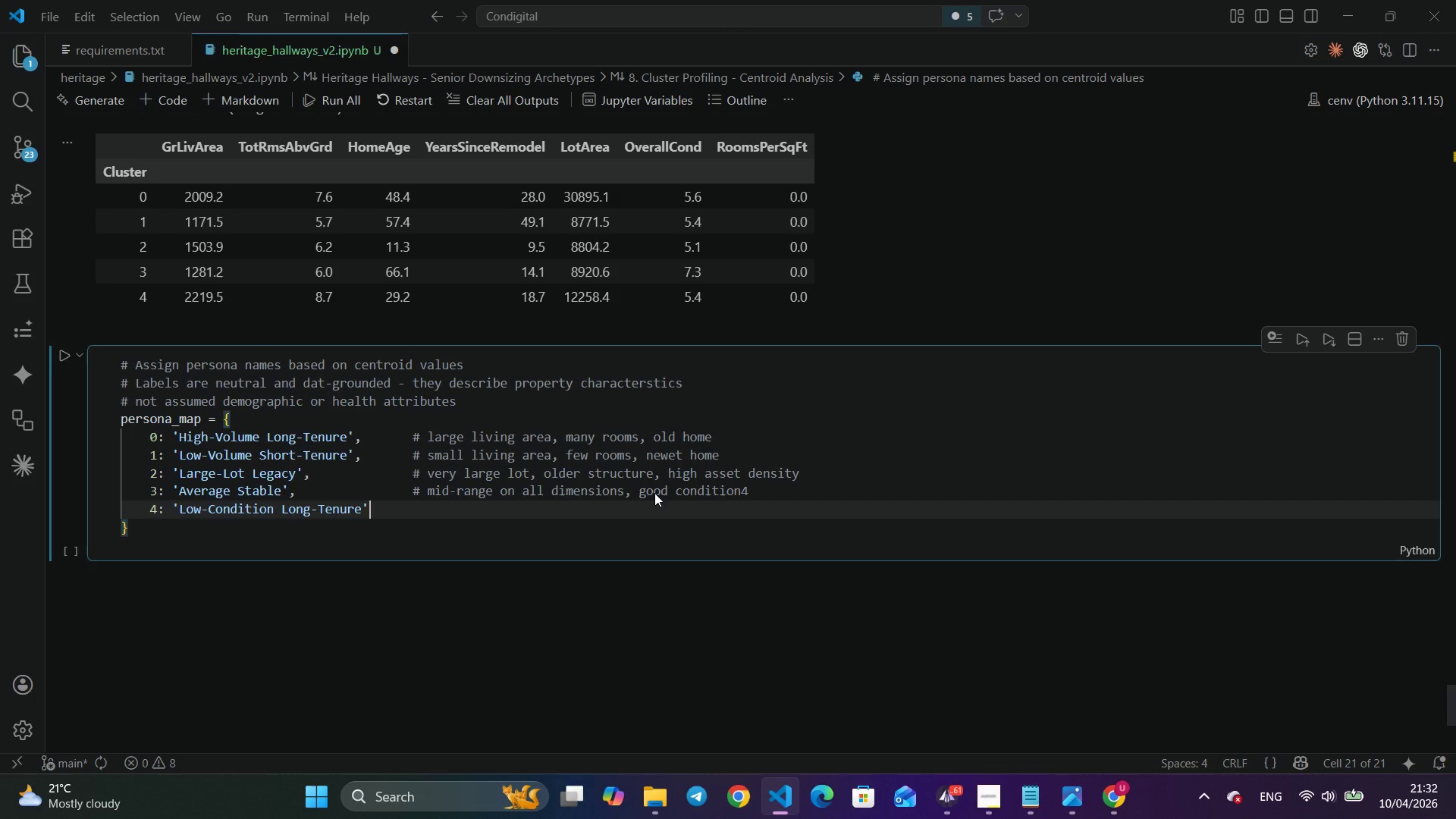 
type(, 3=)
key(Backspace)
key(Backspace)
key(Backspace)
type( # older home, poor condition, unremodelled)
 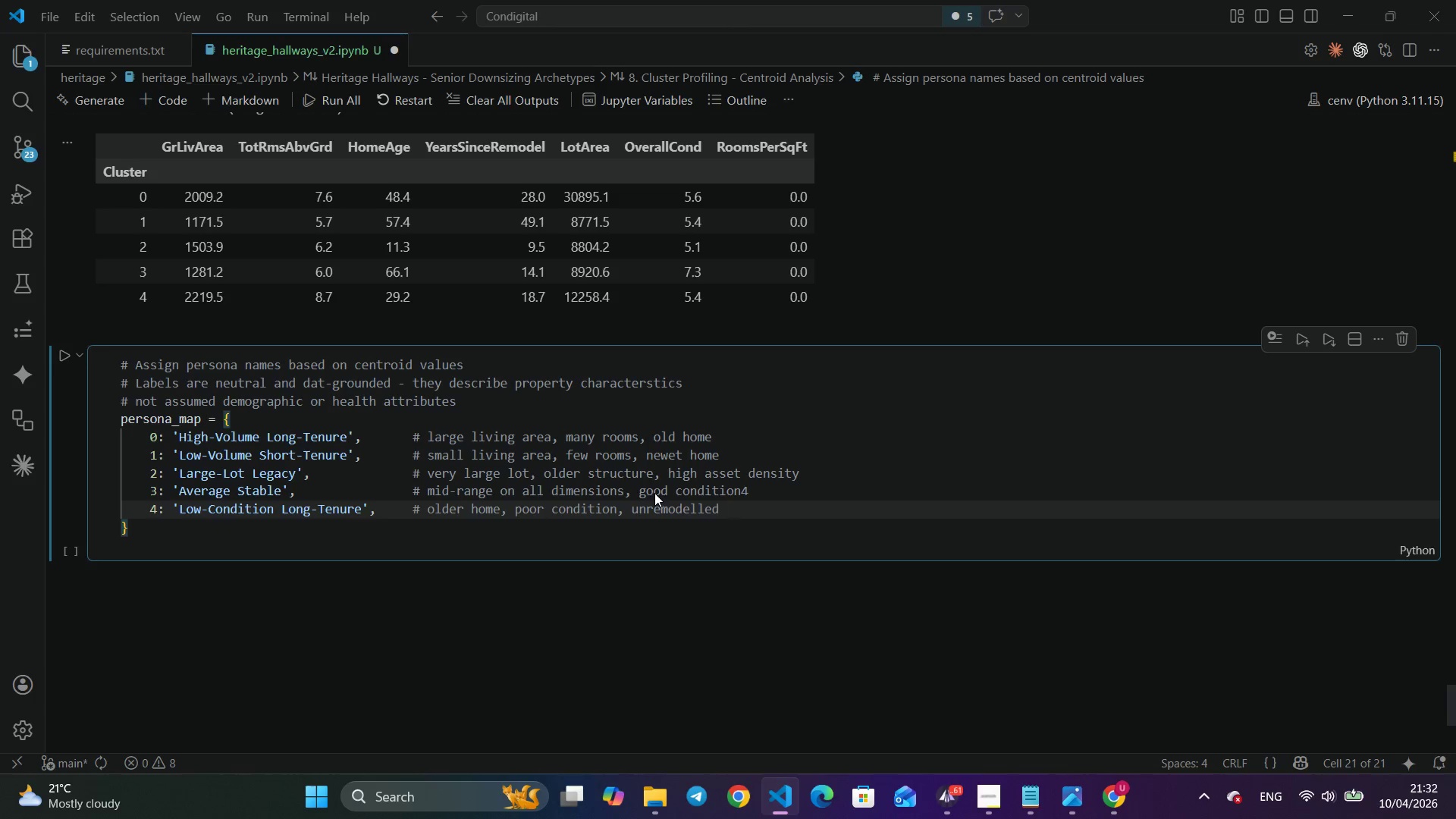 
key(ArrowDown)
 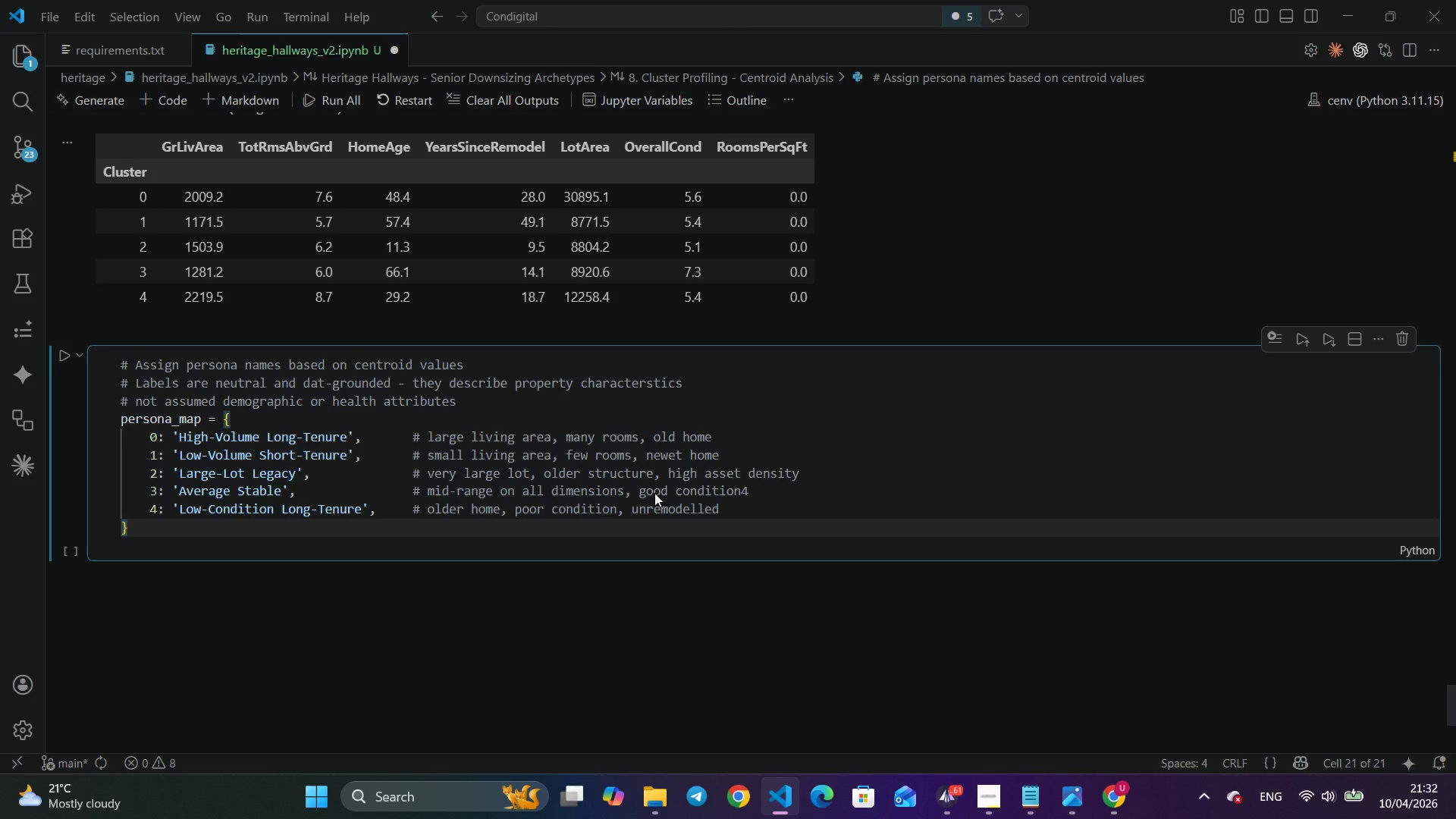 
key(Enter)
 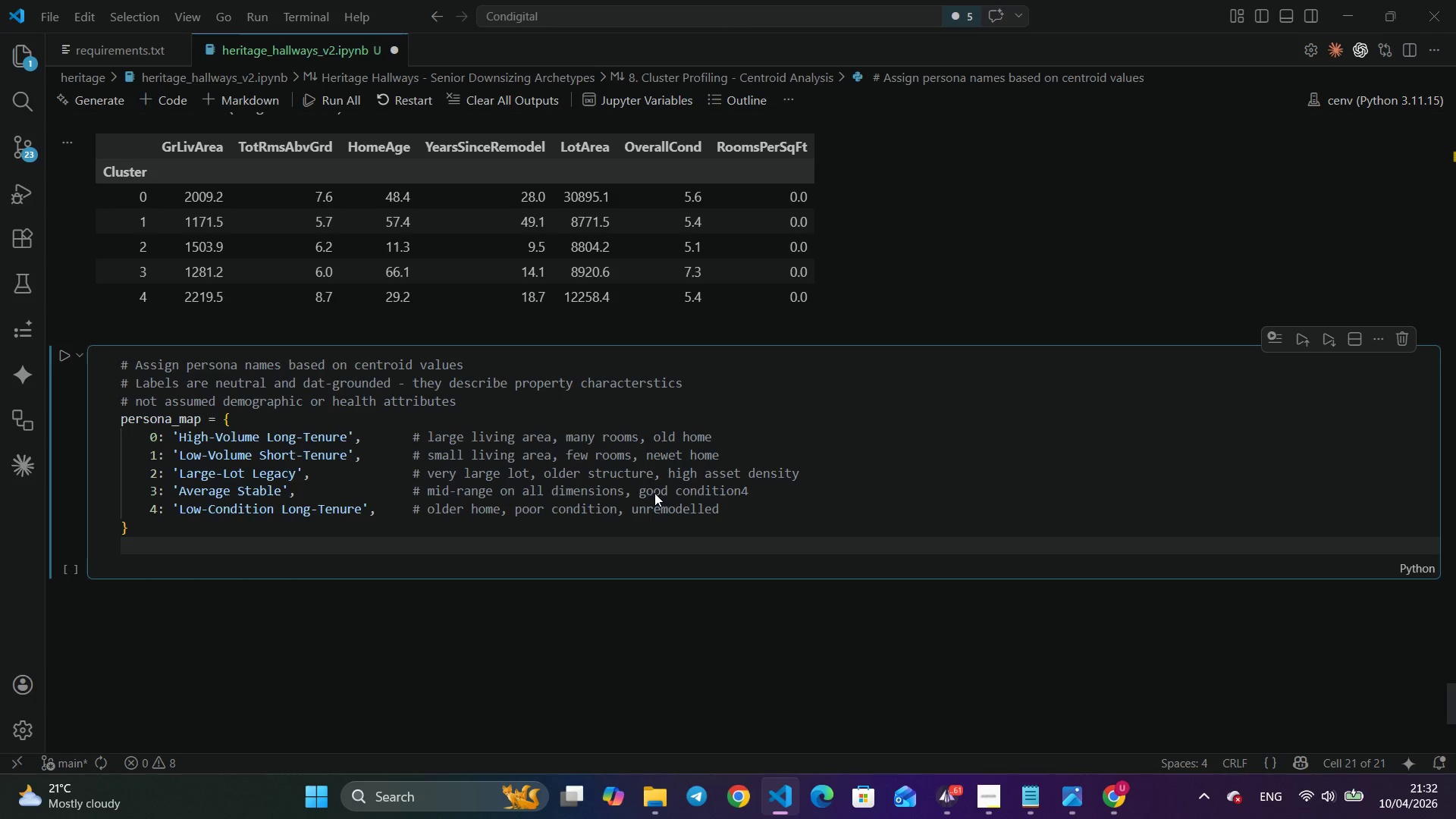 
wait(5.83)
 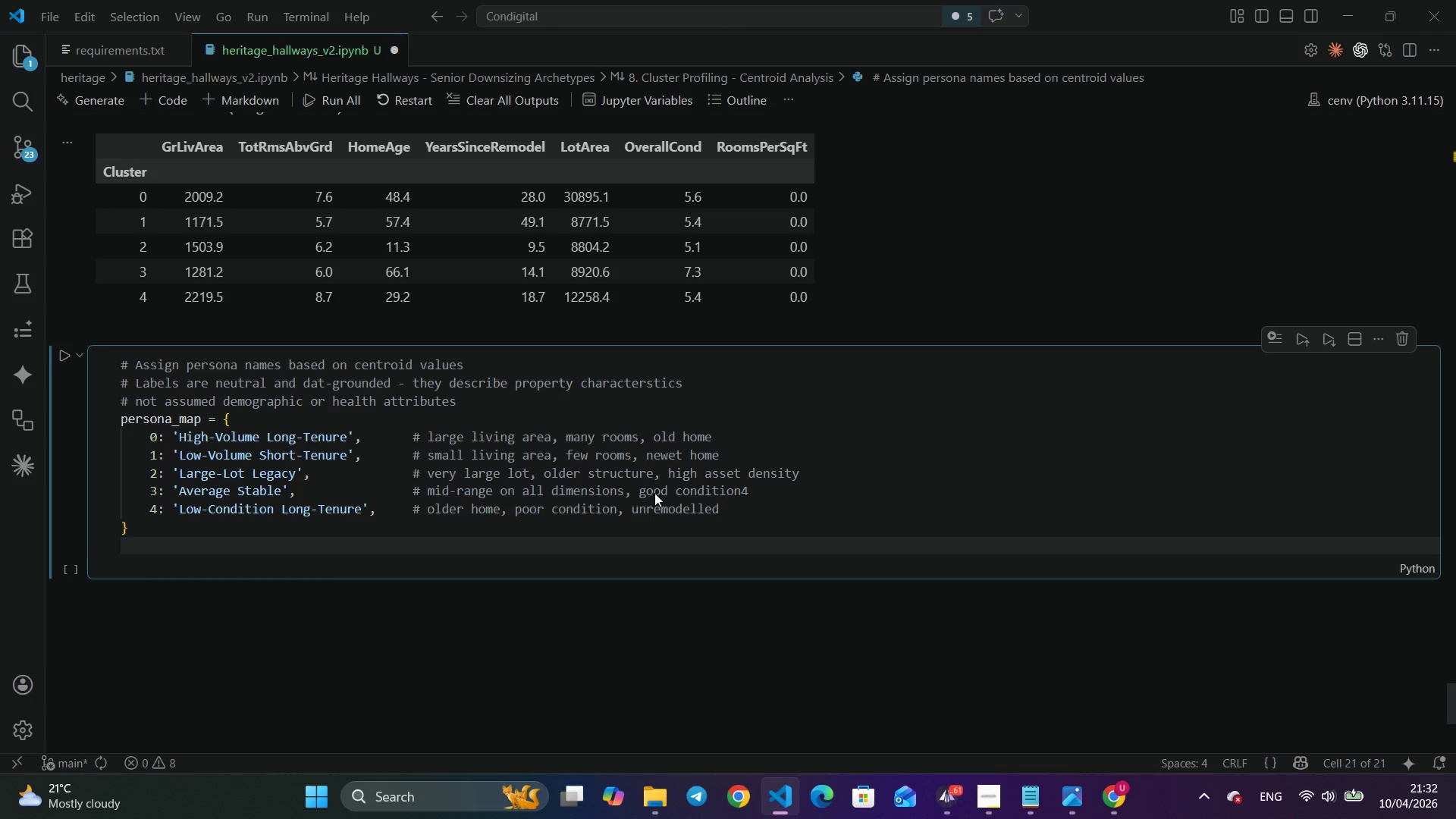 
type(clus)
 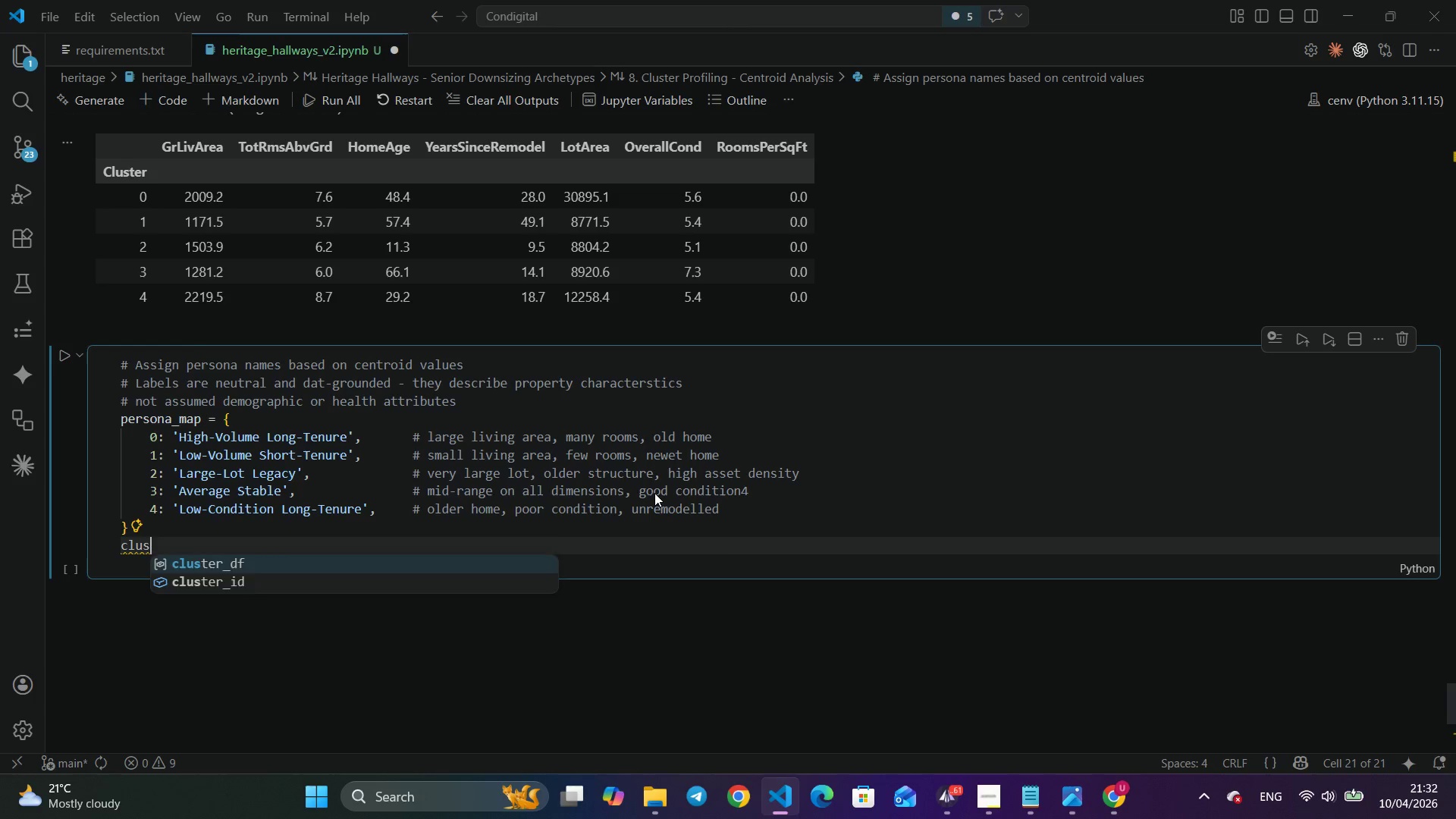 
key(Enter)
 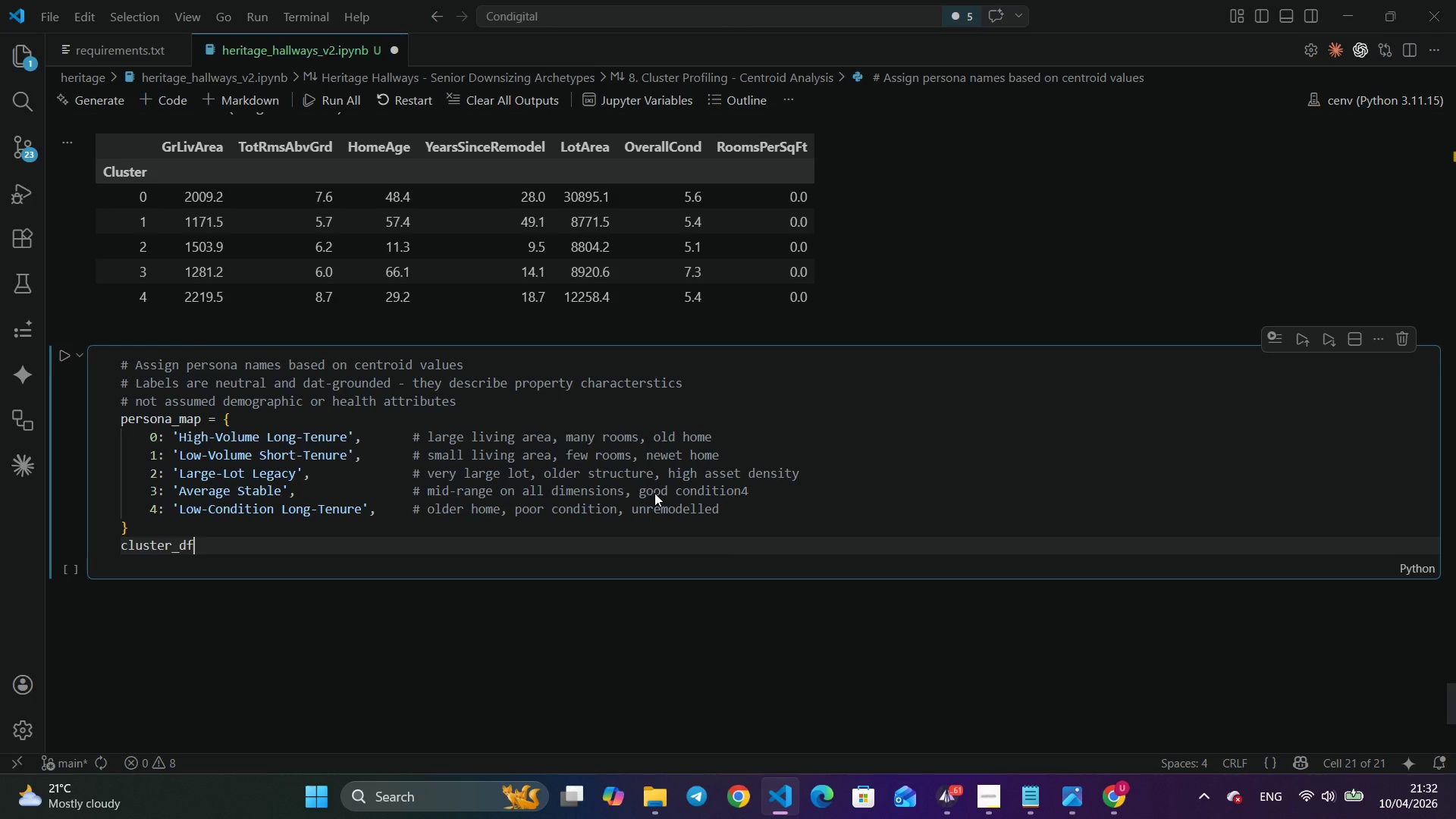 
type(['Persona)
 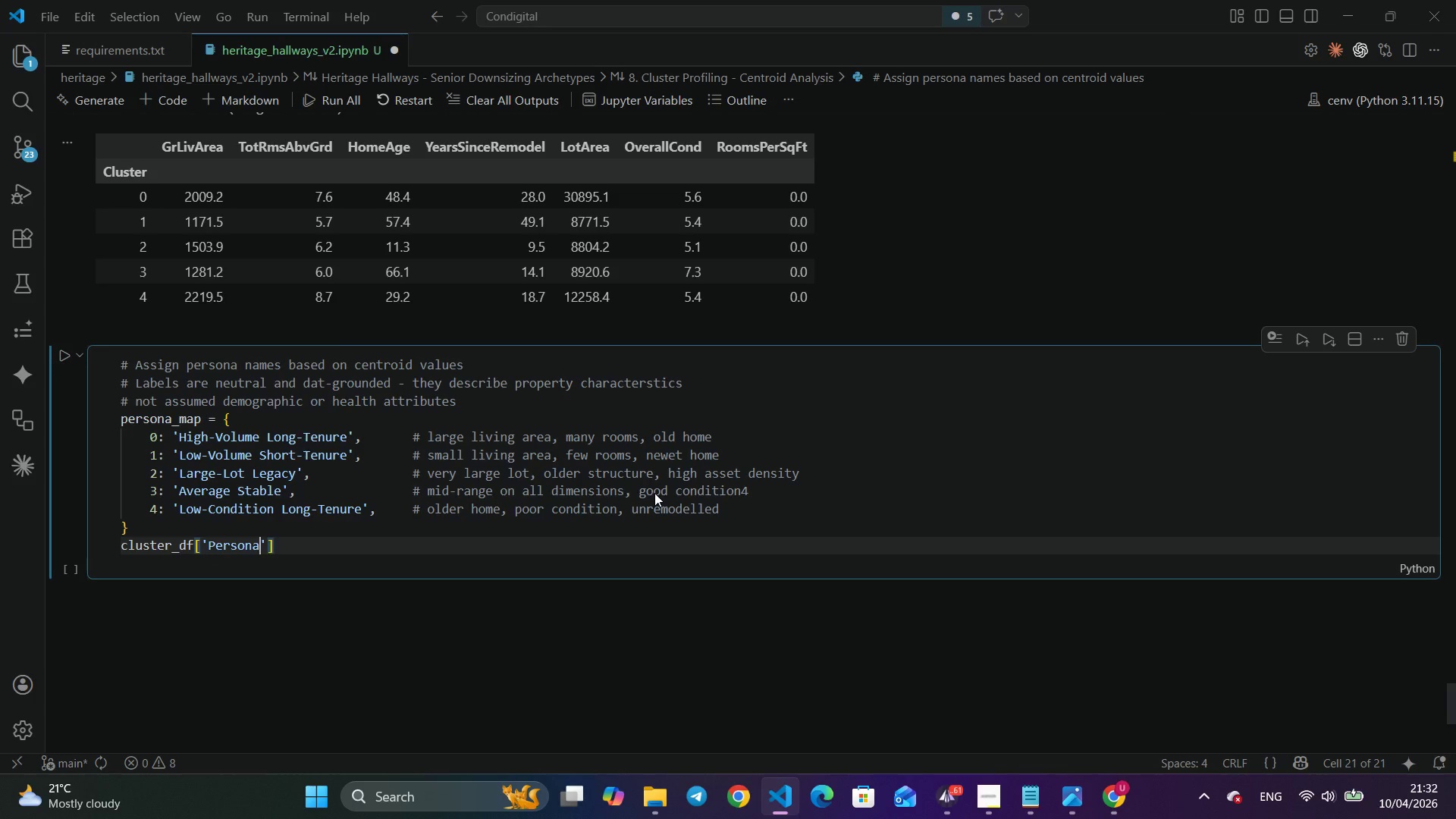 
key(ArrowRight)
 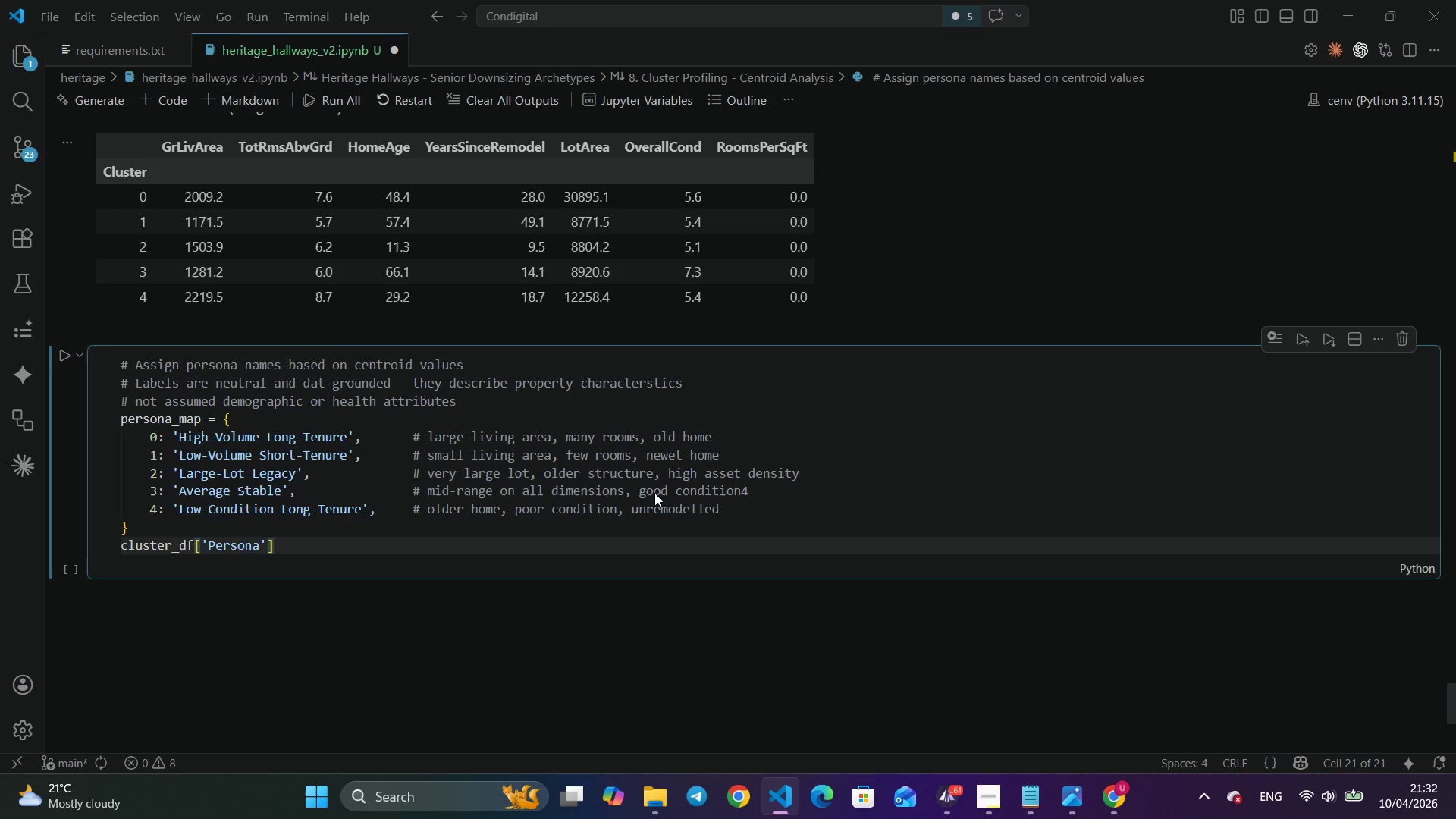 
key(ArrowRight)
 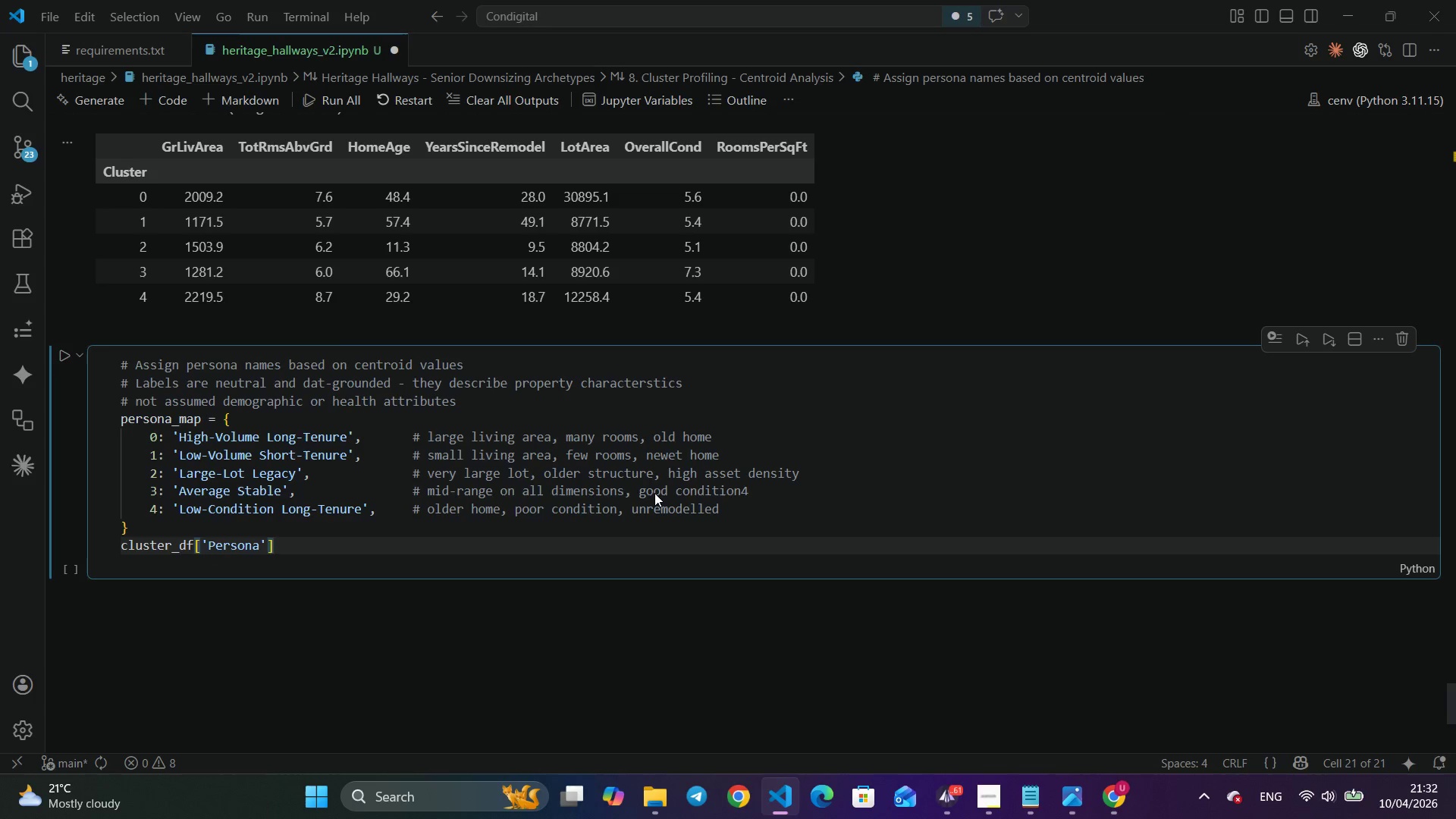 
type( = cl)
 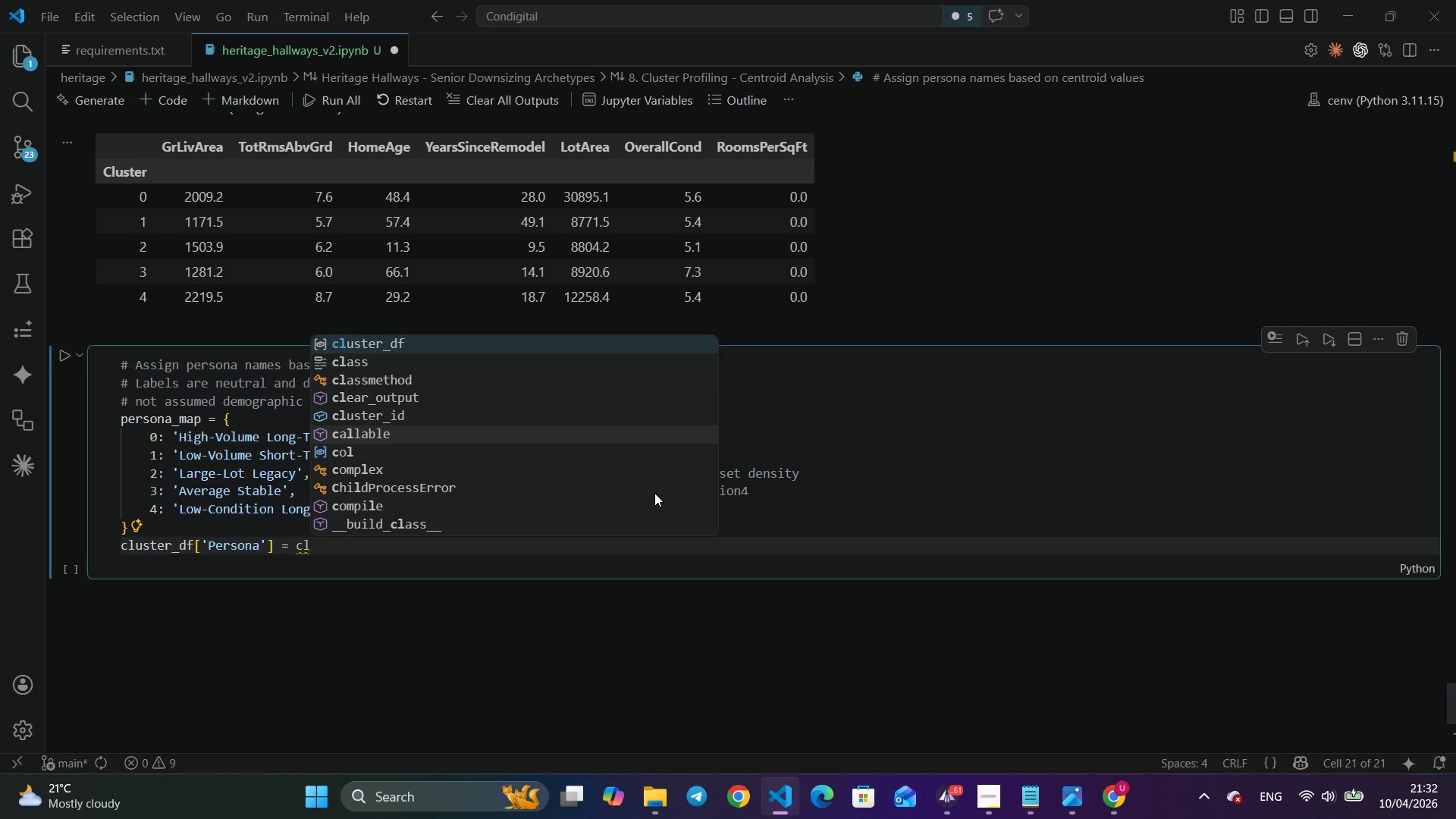 
key(Enter)
 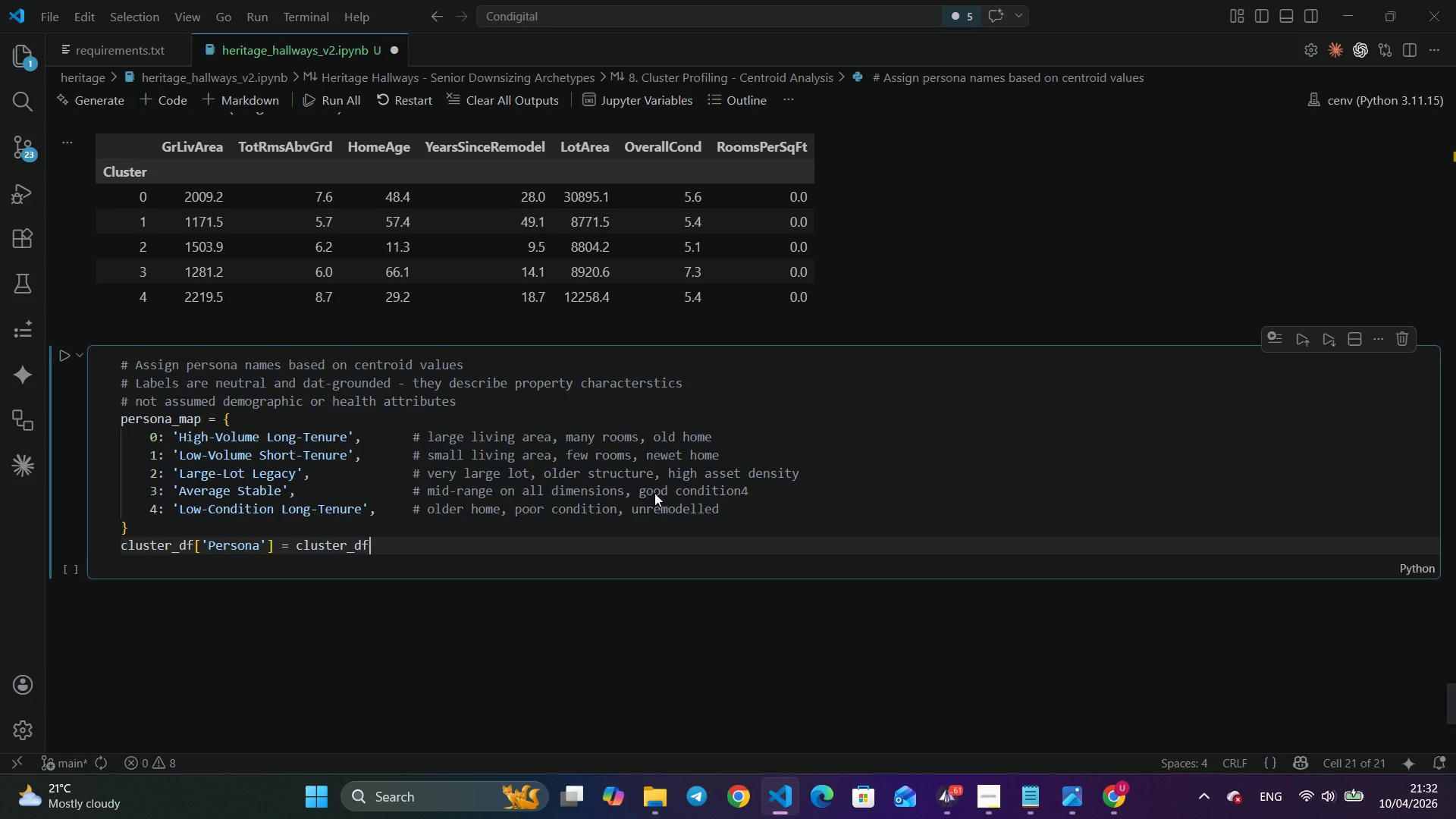 
type(['Cluster)
 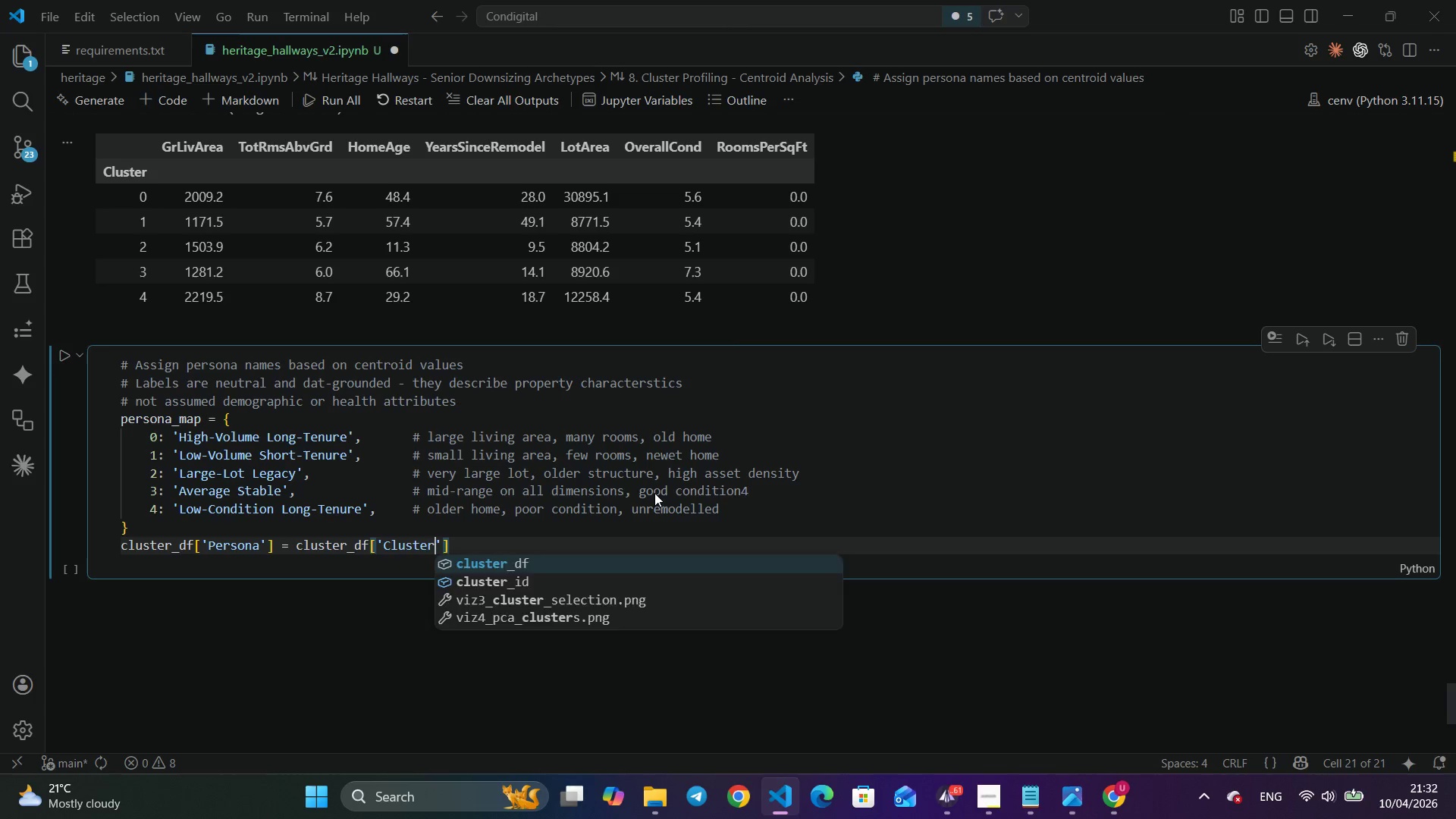 
key(ArrowRight)
 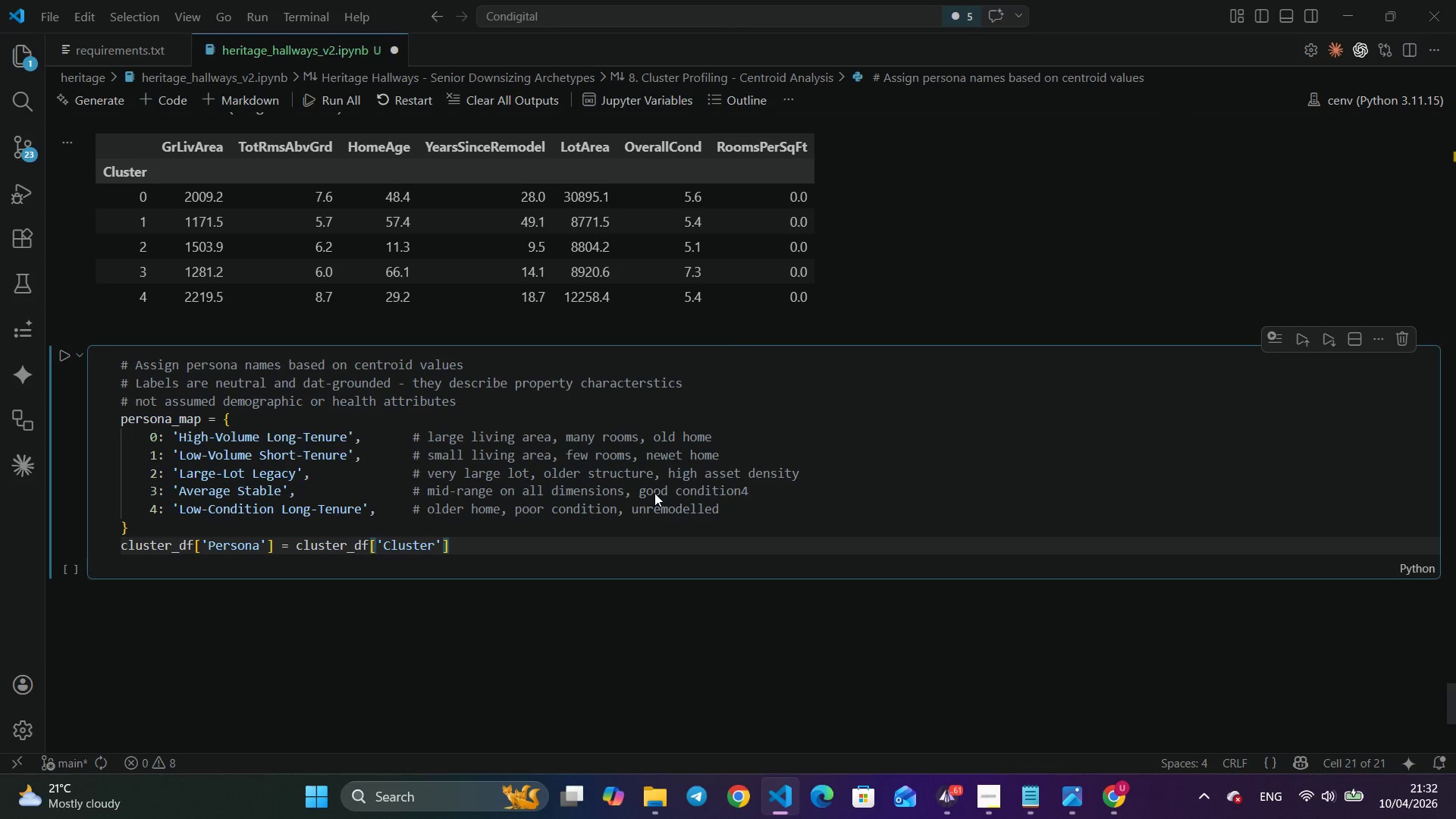 
key(ArrowRight)
 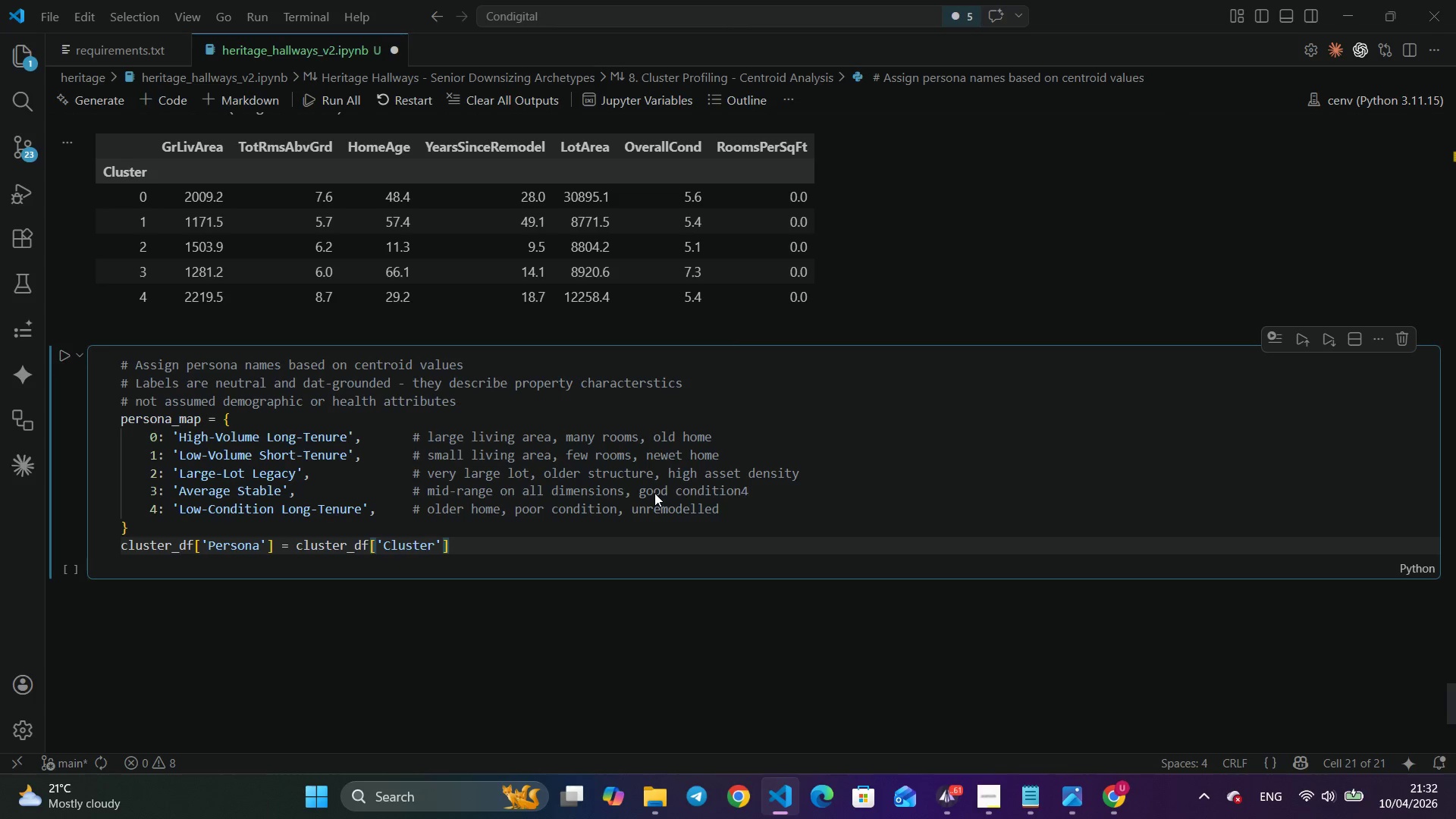 
type(.map(person)
 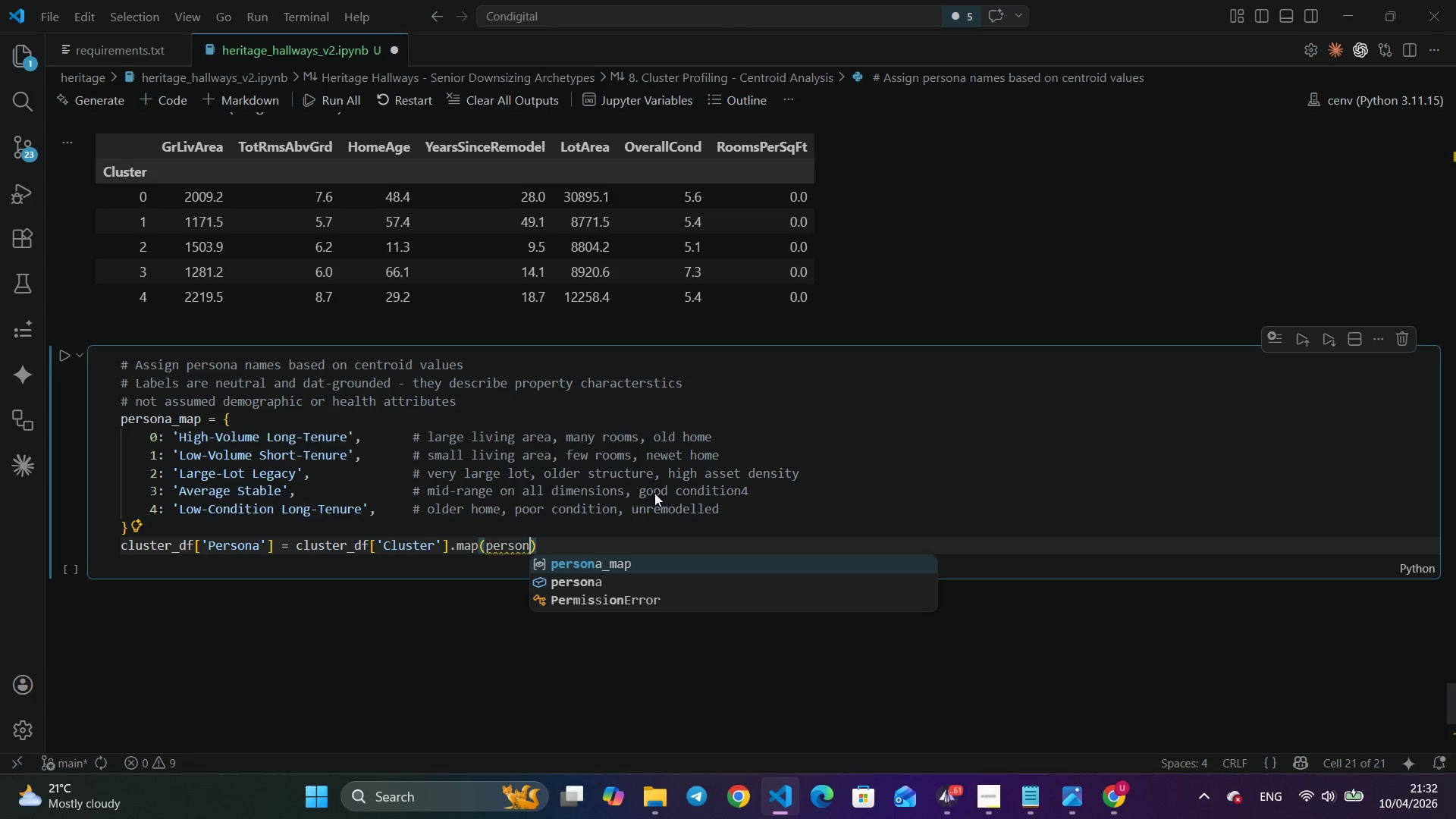 
key(Enter)
 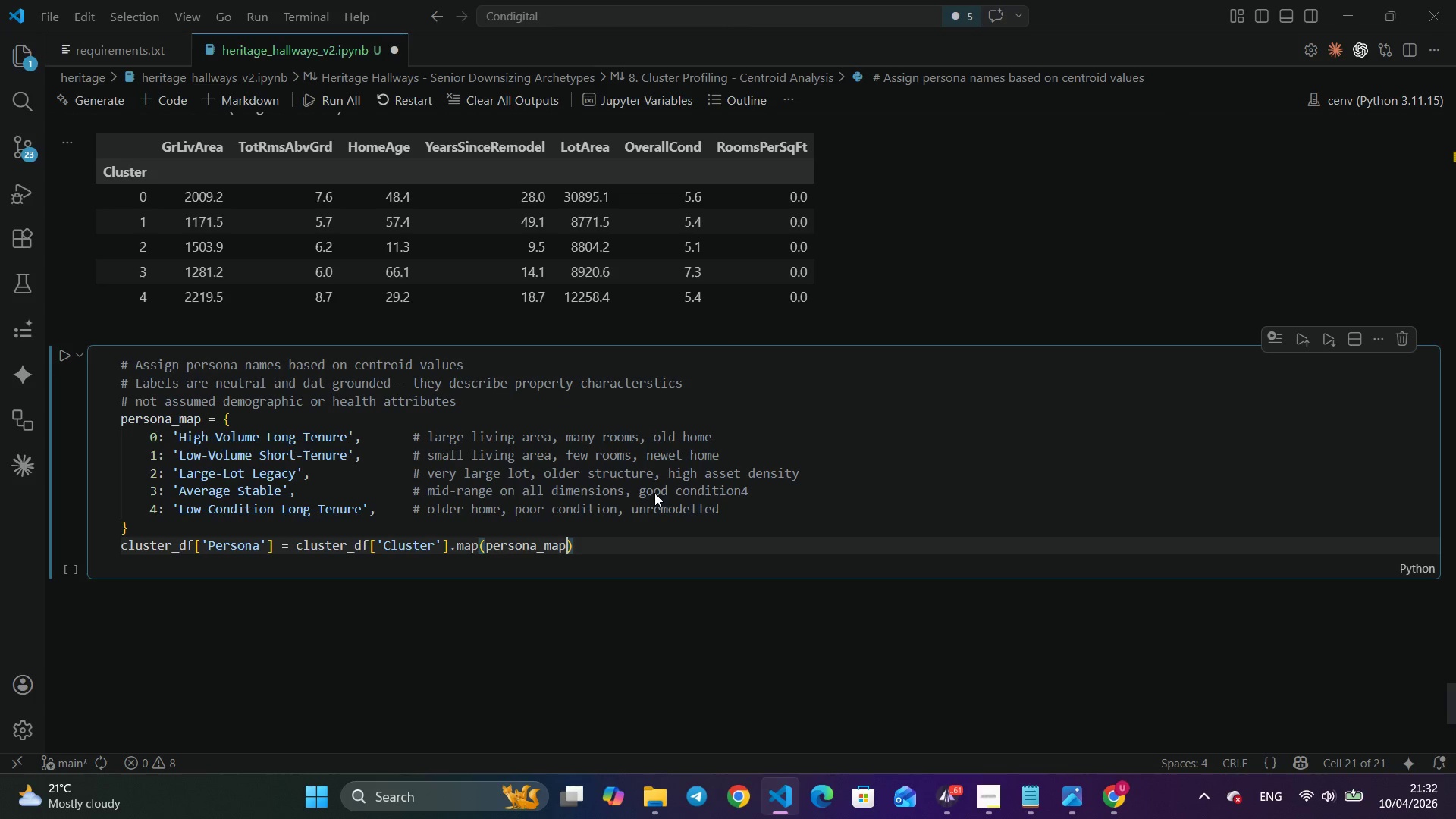 
key(ArrowRight)
 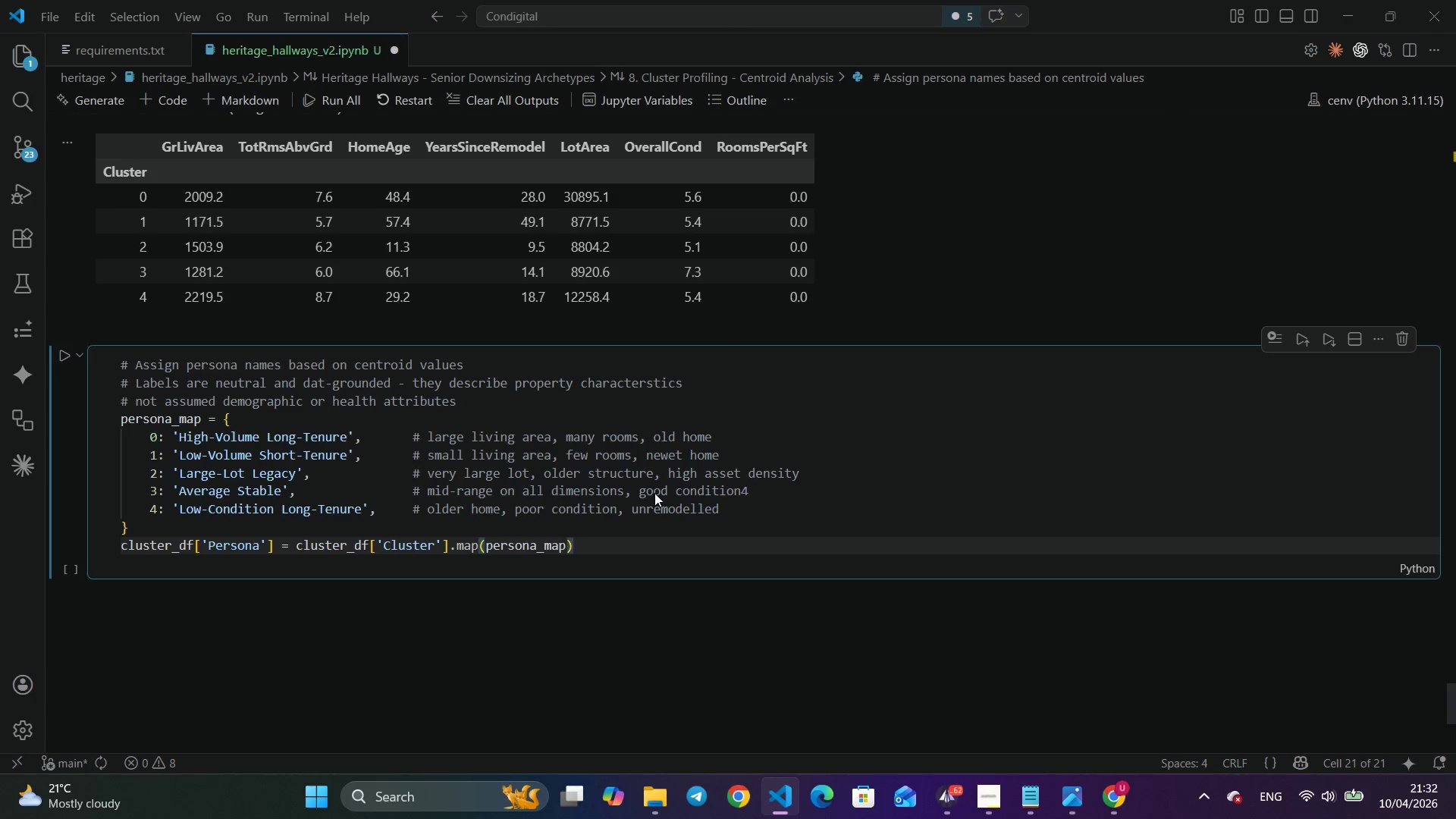 
key(Enter)
 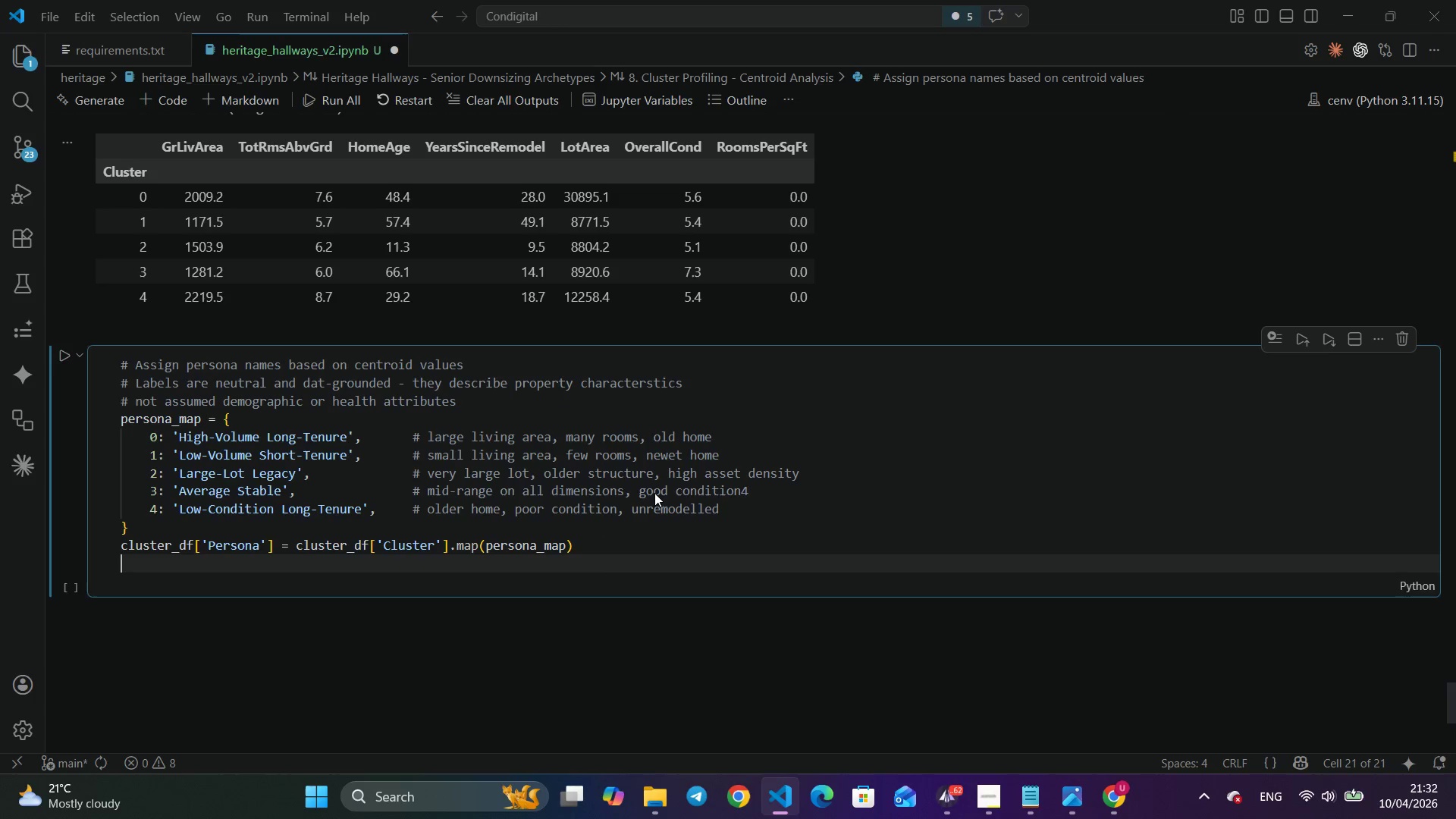 
key(Enter)
 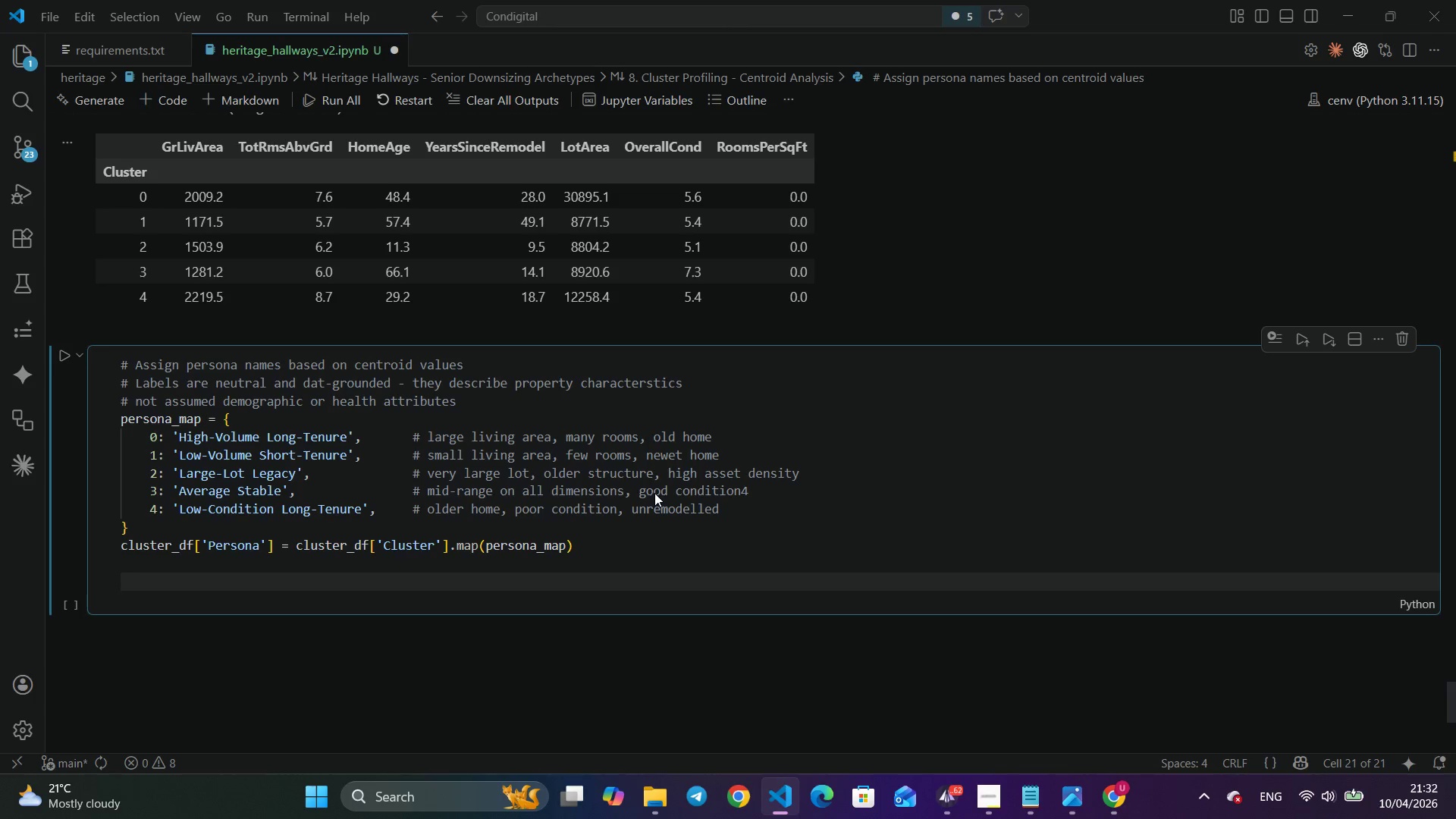 
scroll: coordinate [657, 490], scroll_direction: down, amount: 6.0
 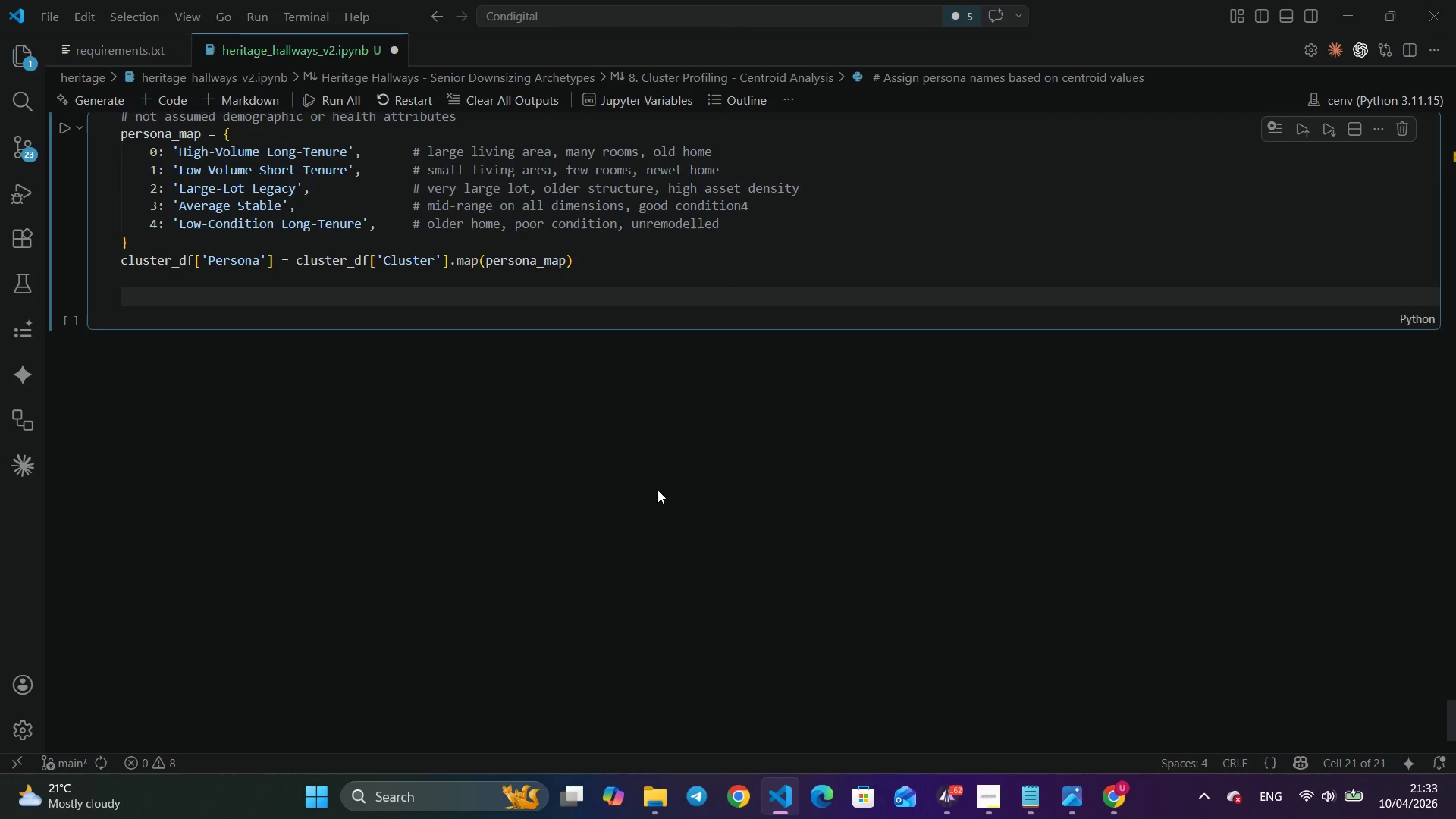 
type(print('Persona distric)
key(Backspace)
type(vu)
key(Backspace)
key(Backspace)
type(bution: )
 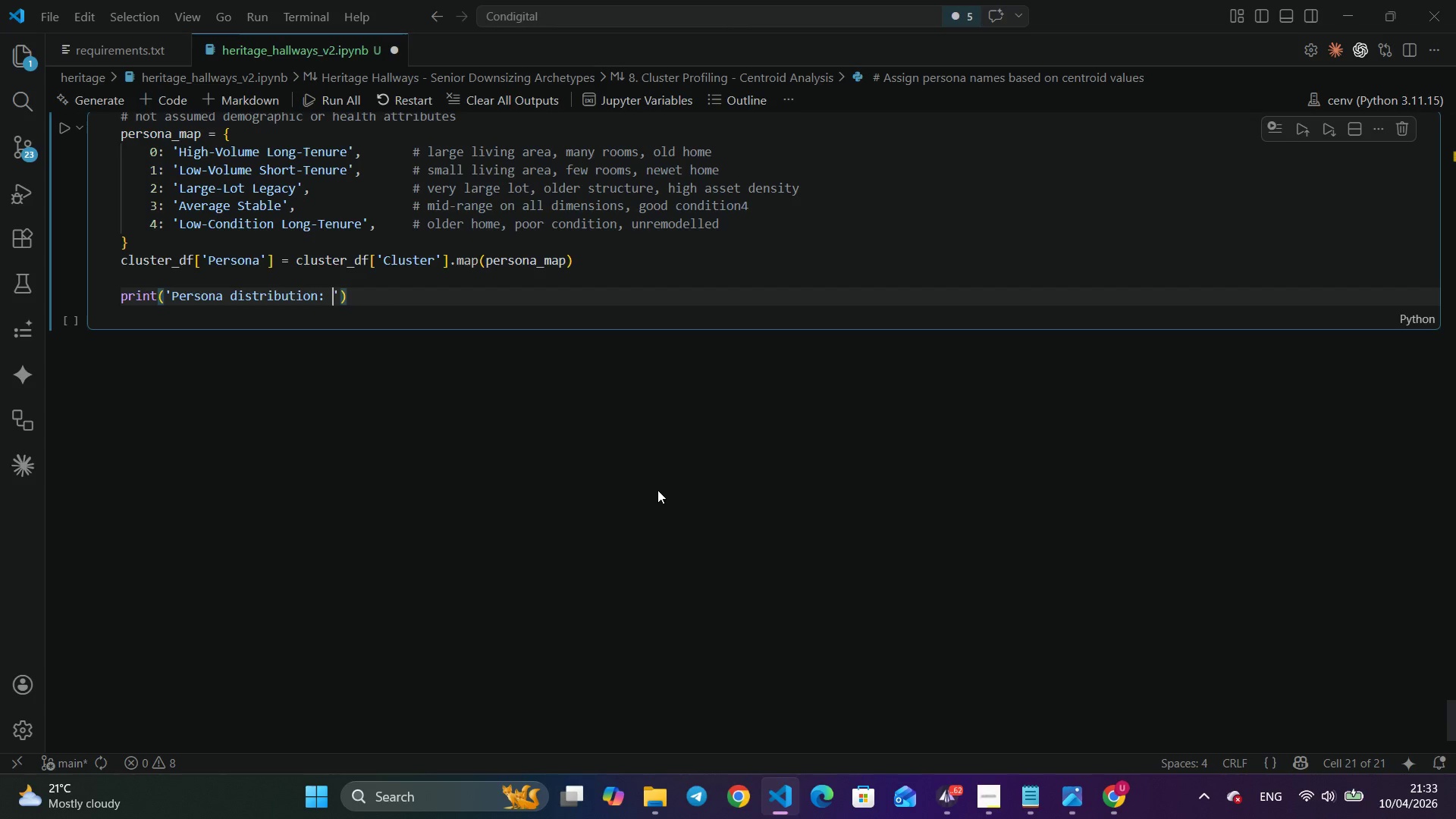 
key(ArrowRight)
 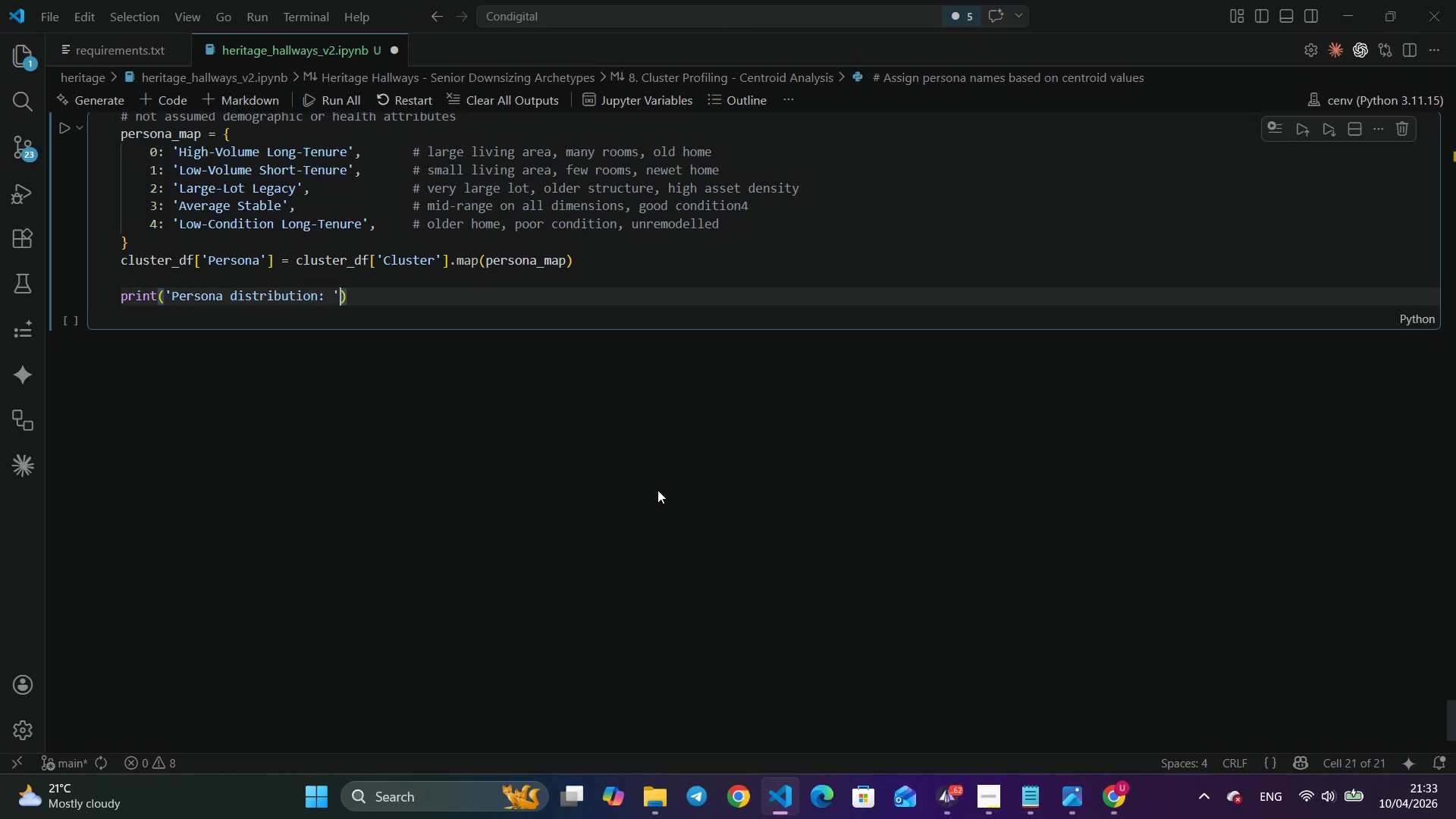 
key(ArrowRight)
 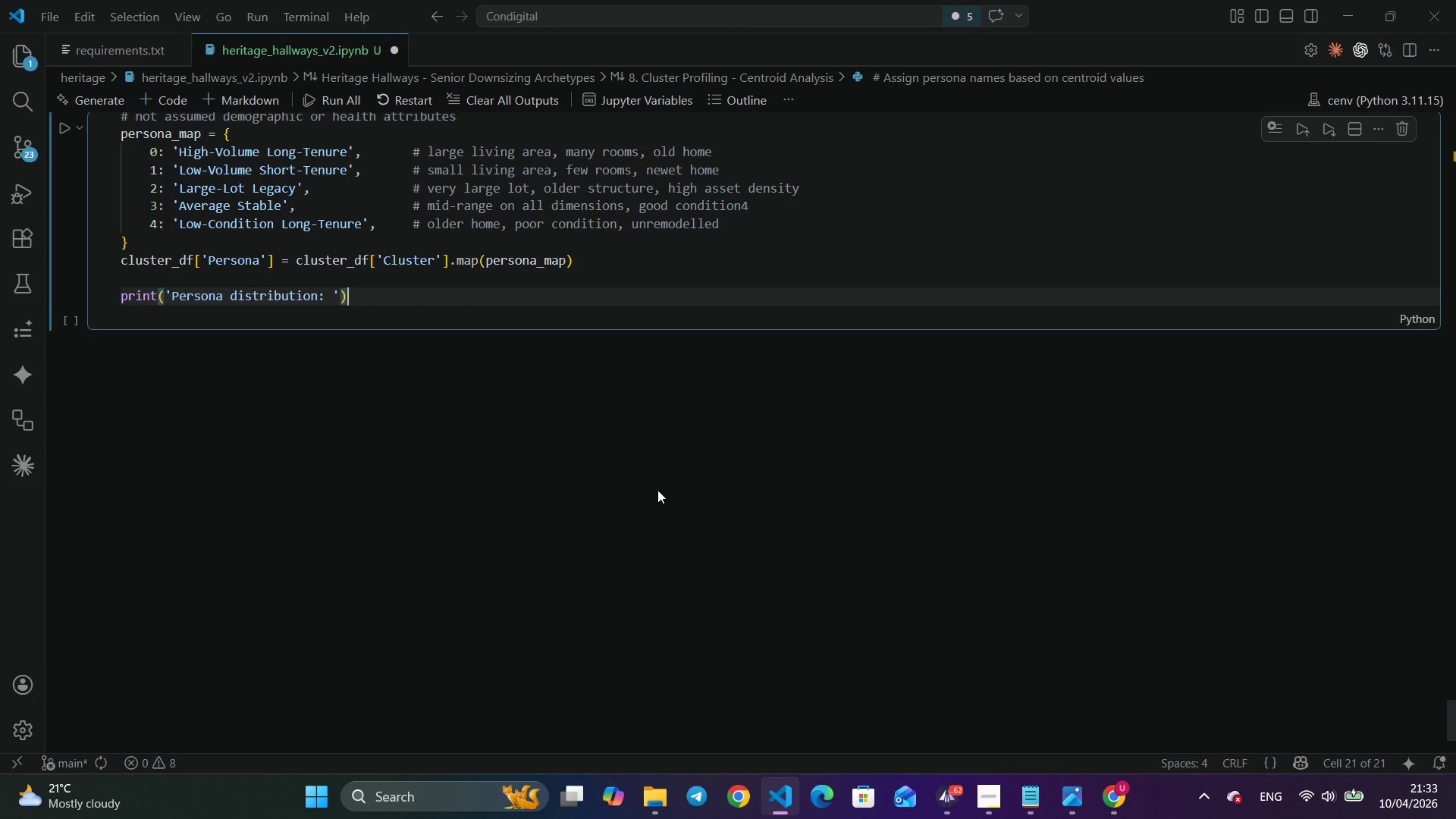 
key(Enter)
 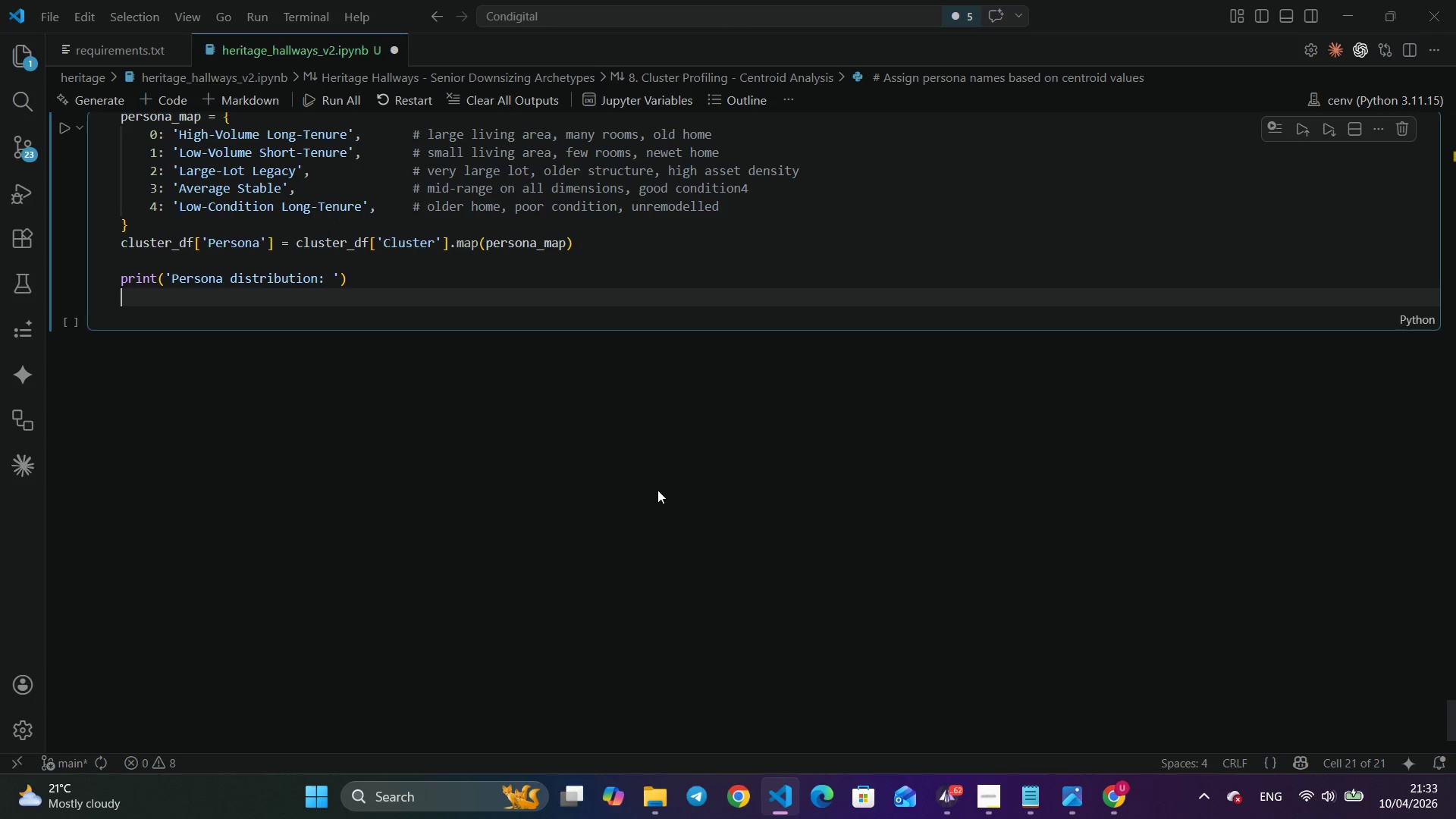 
type(print(clus)
 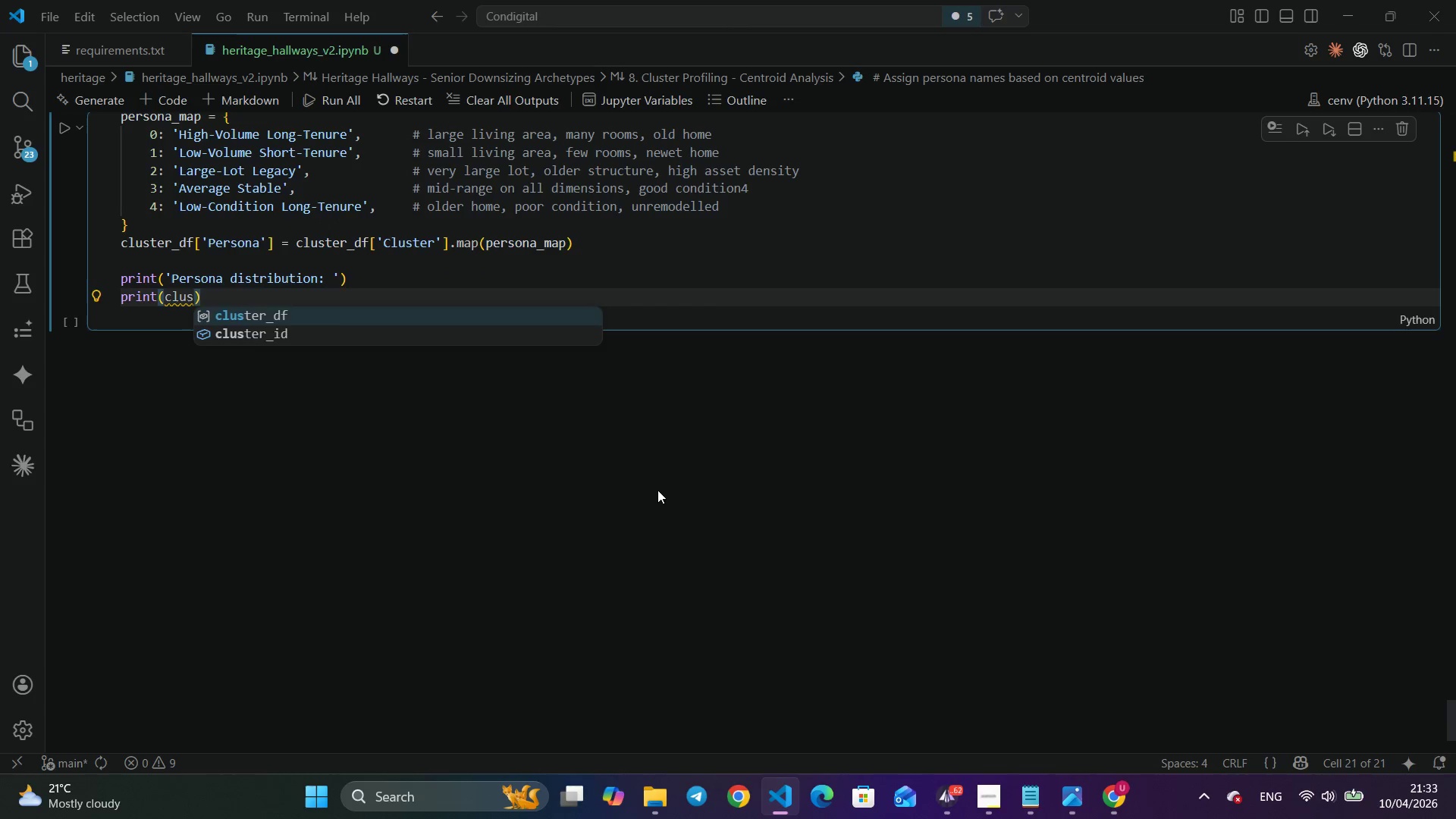 
key(Enter)
 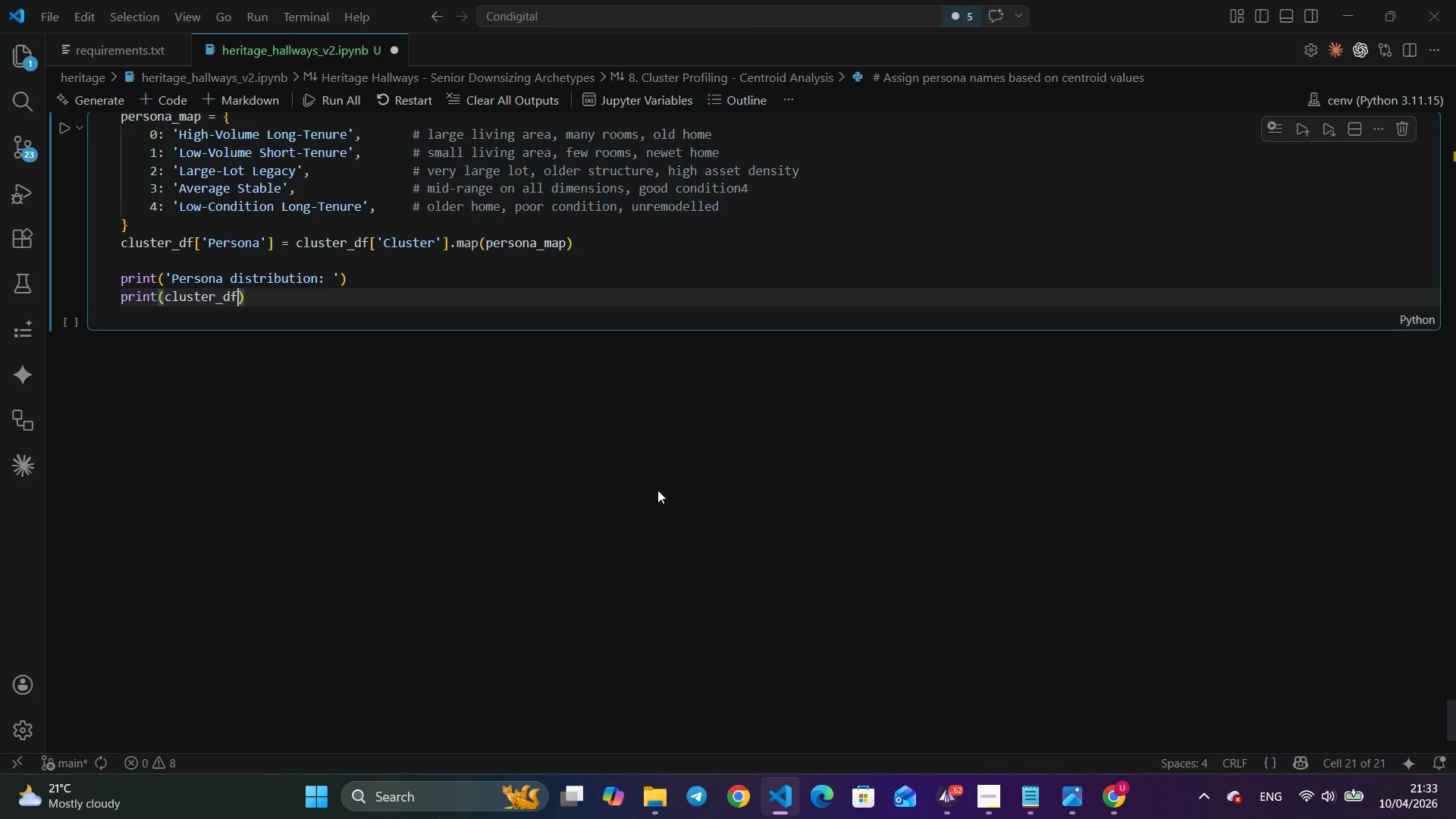 
type(['Personal)
key(Backspace)
 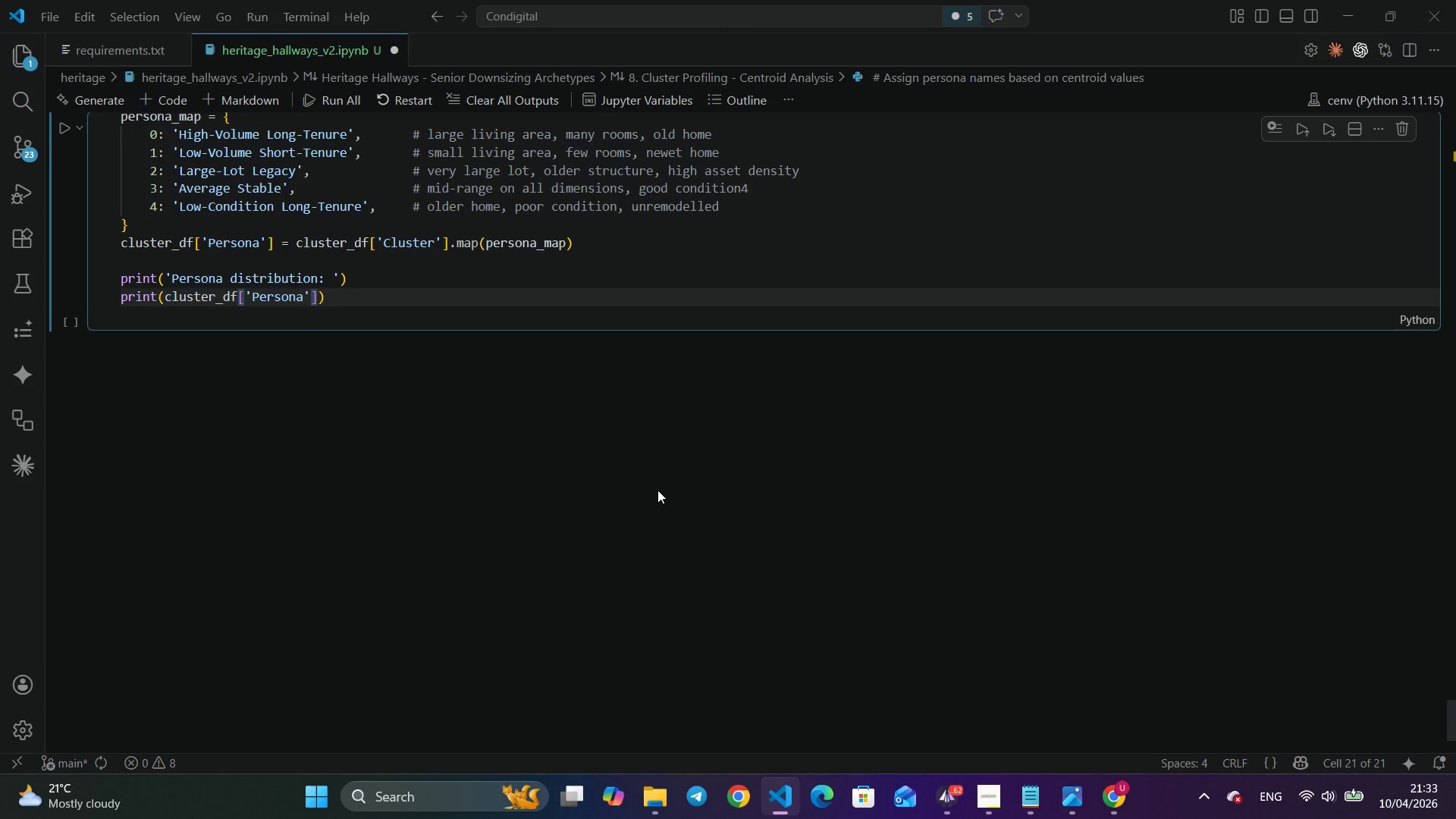 
key(ArrowRight)
 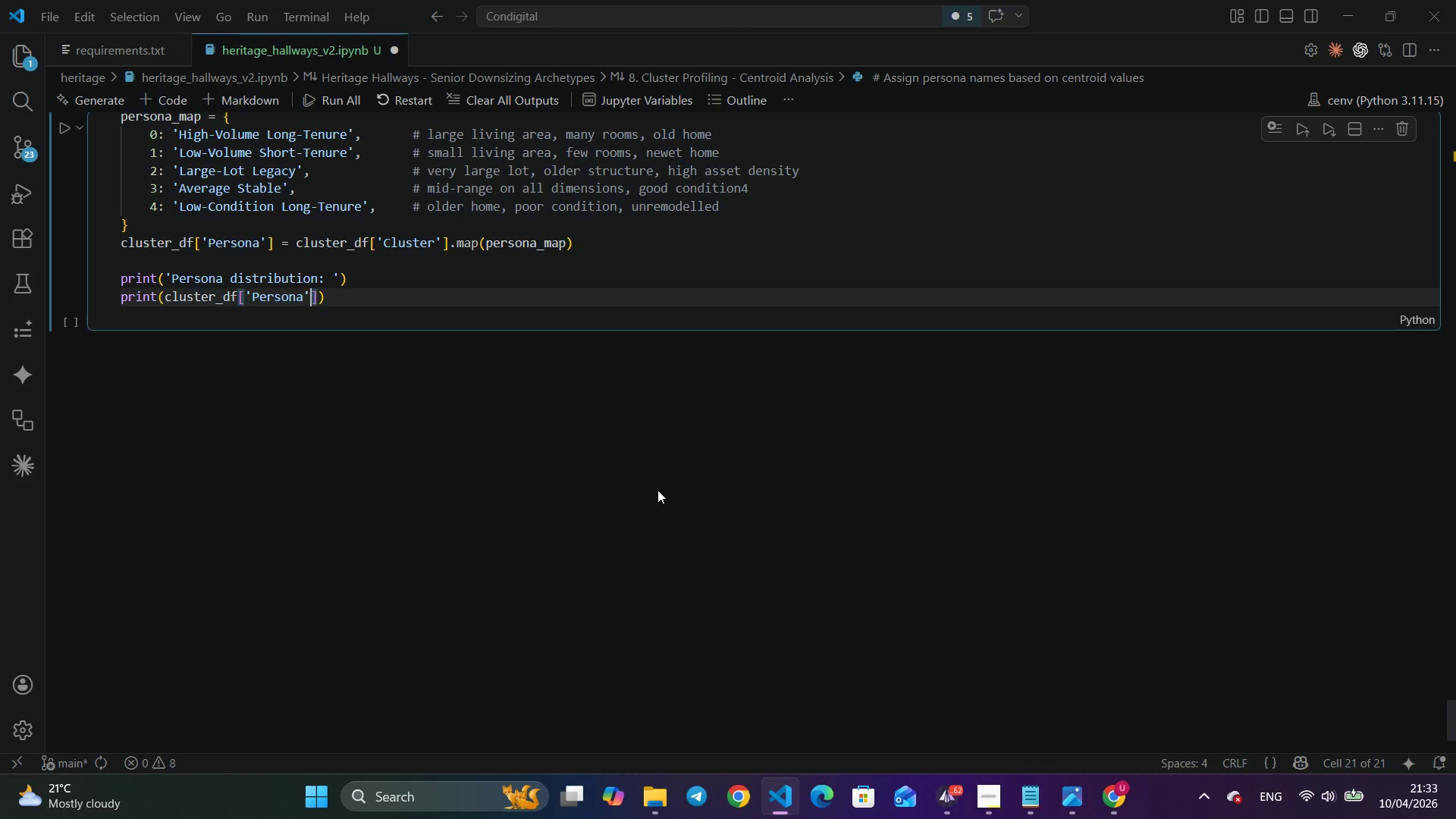 
key(ArrowRight)
 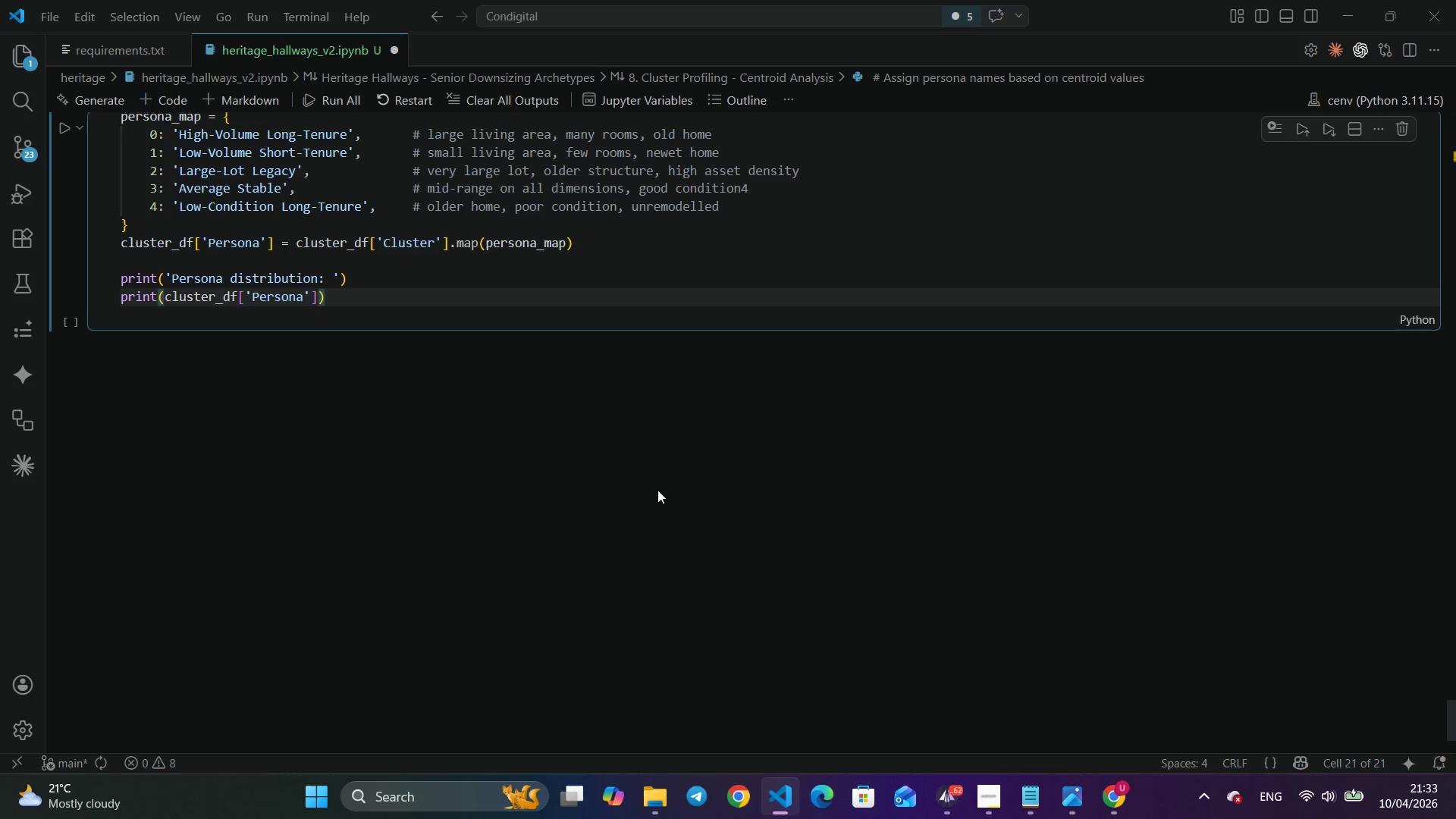 
type(.value_counts()
 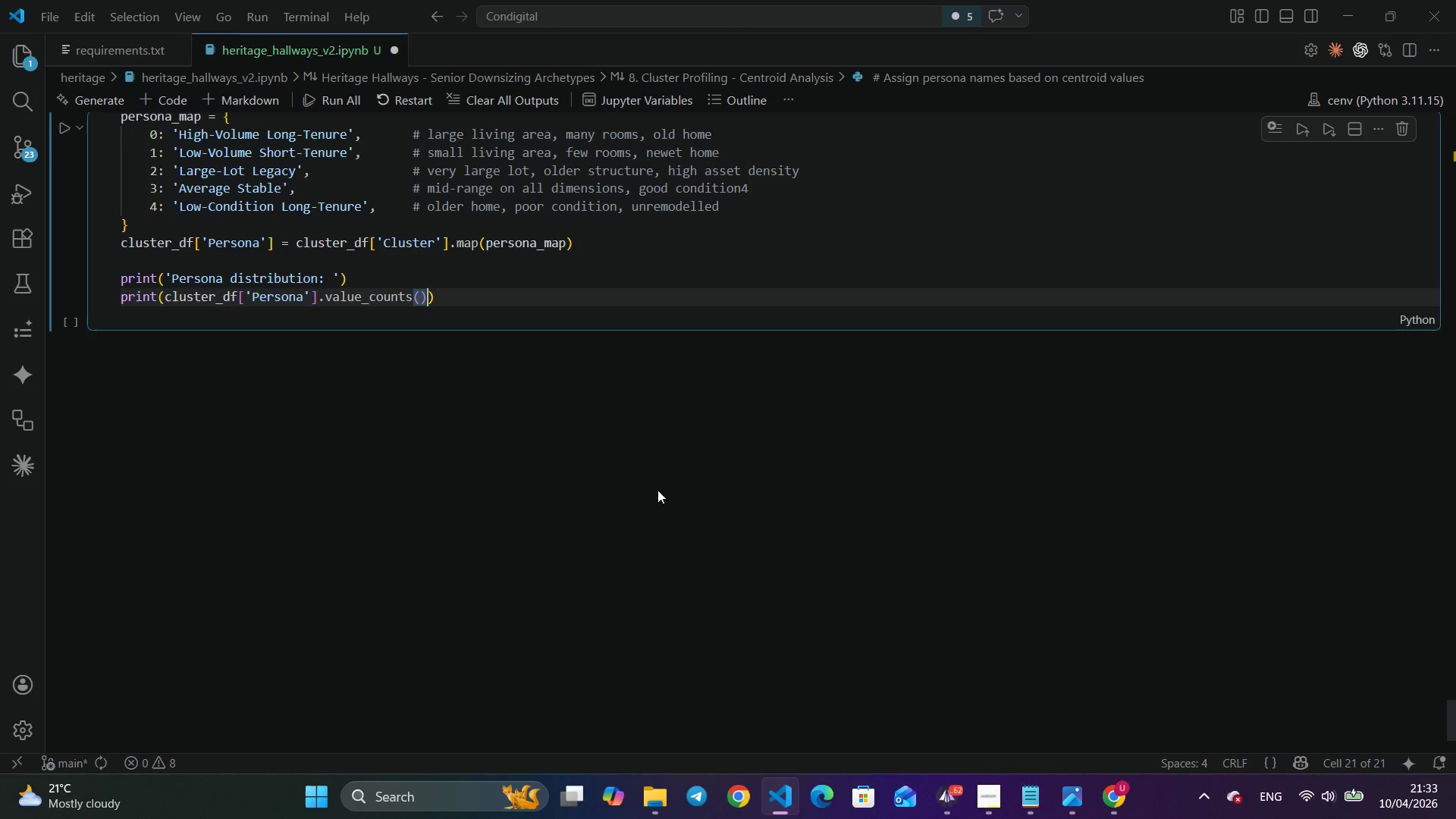 
 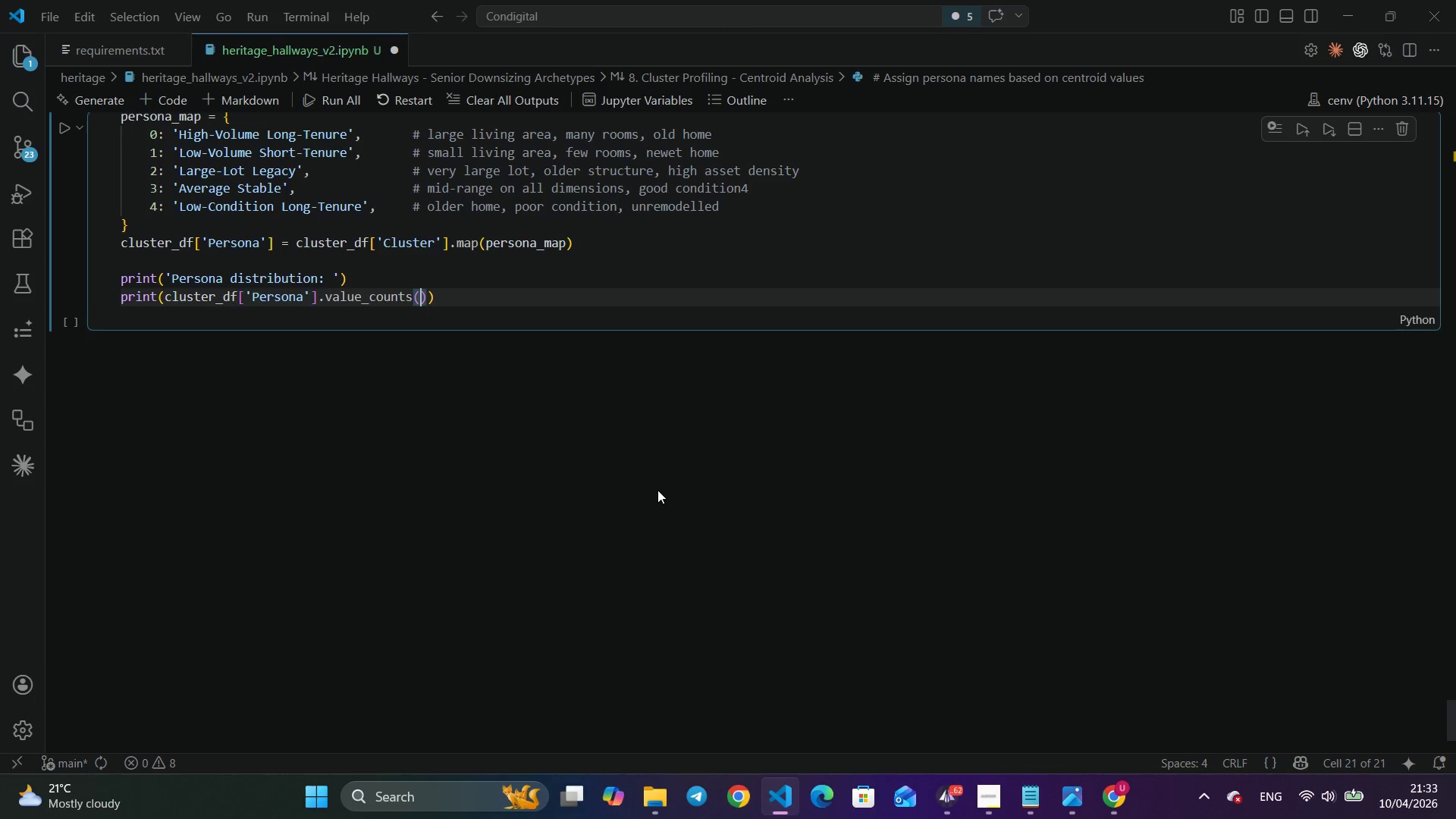 
key(ArrowRight)
 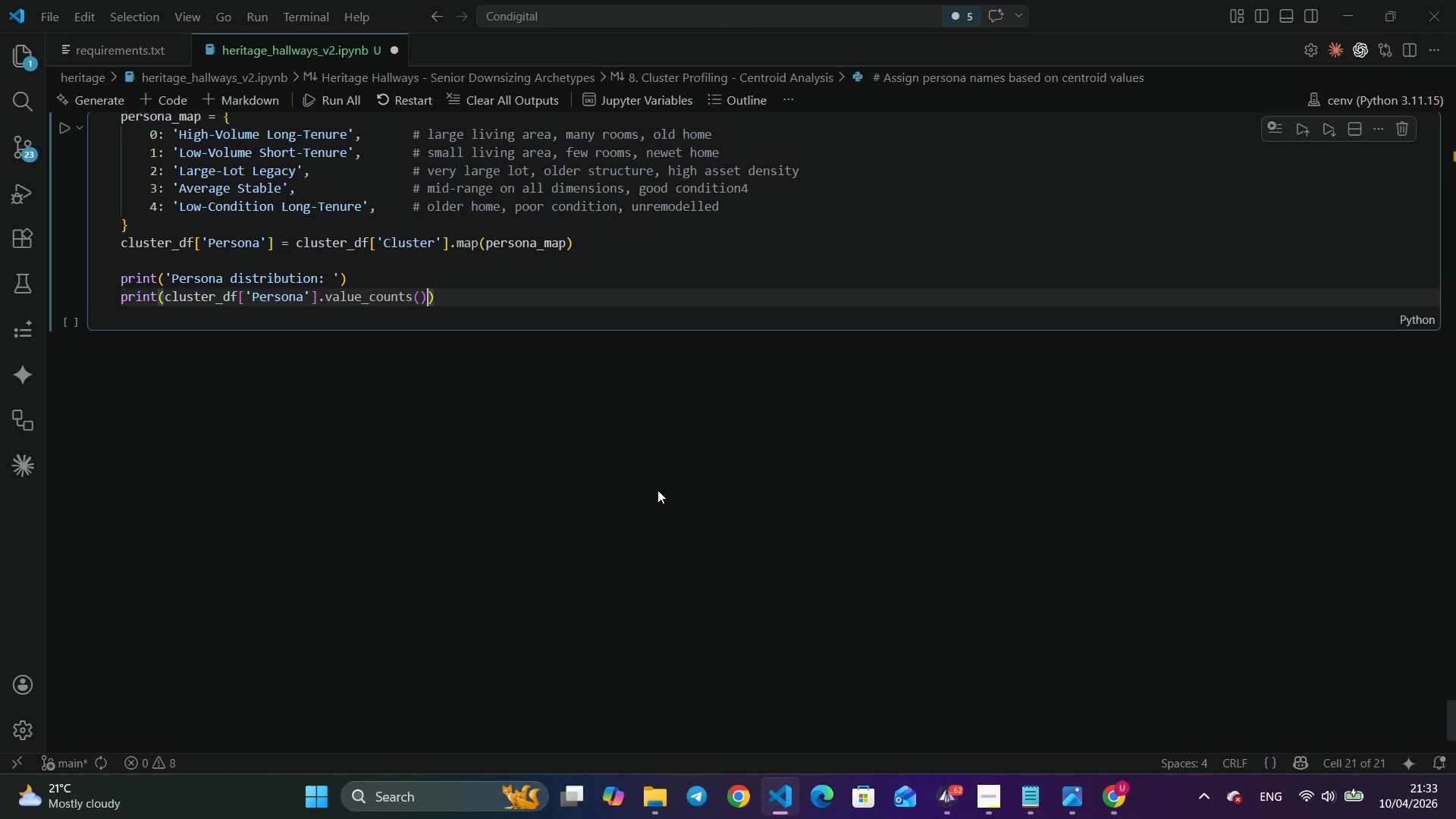 
key(ArrowRight)
 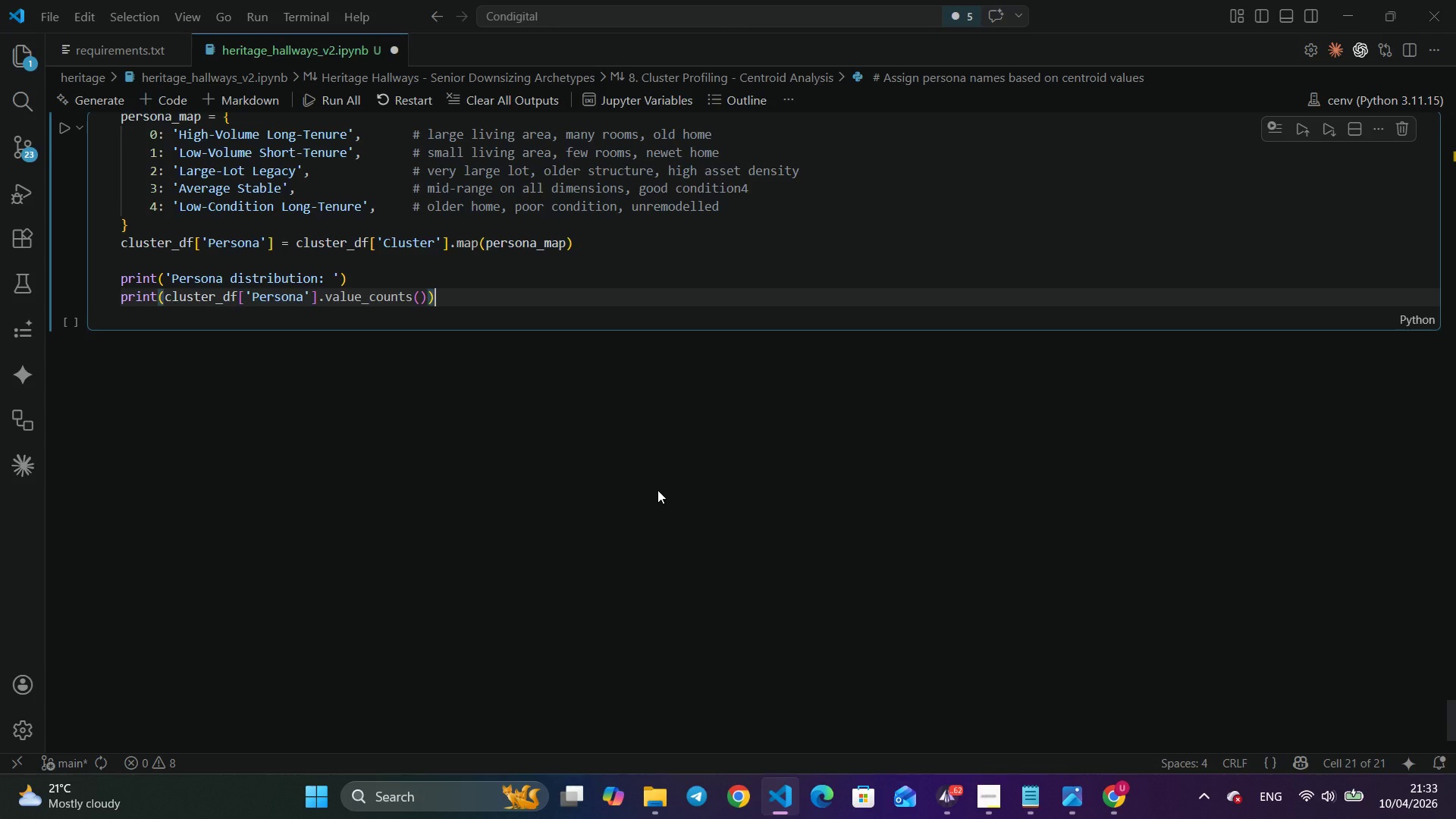 
scroll: coordinate [657, 490], scroll_direction: up, amount: 1.0
 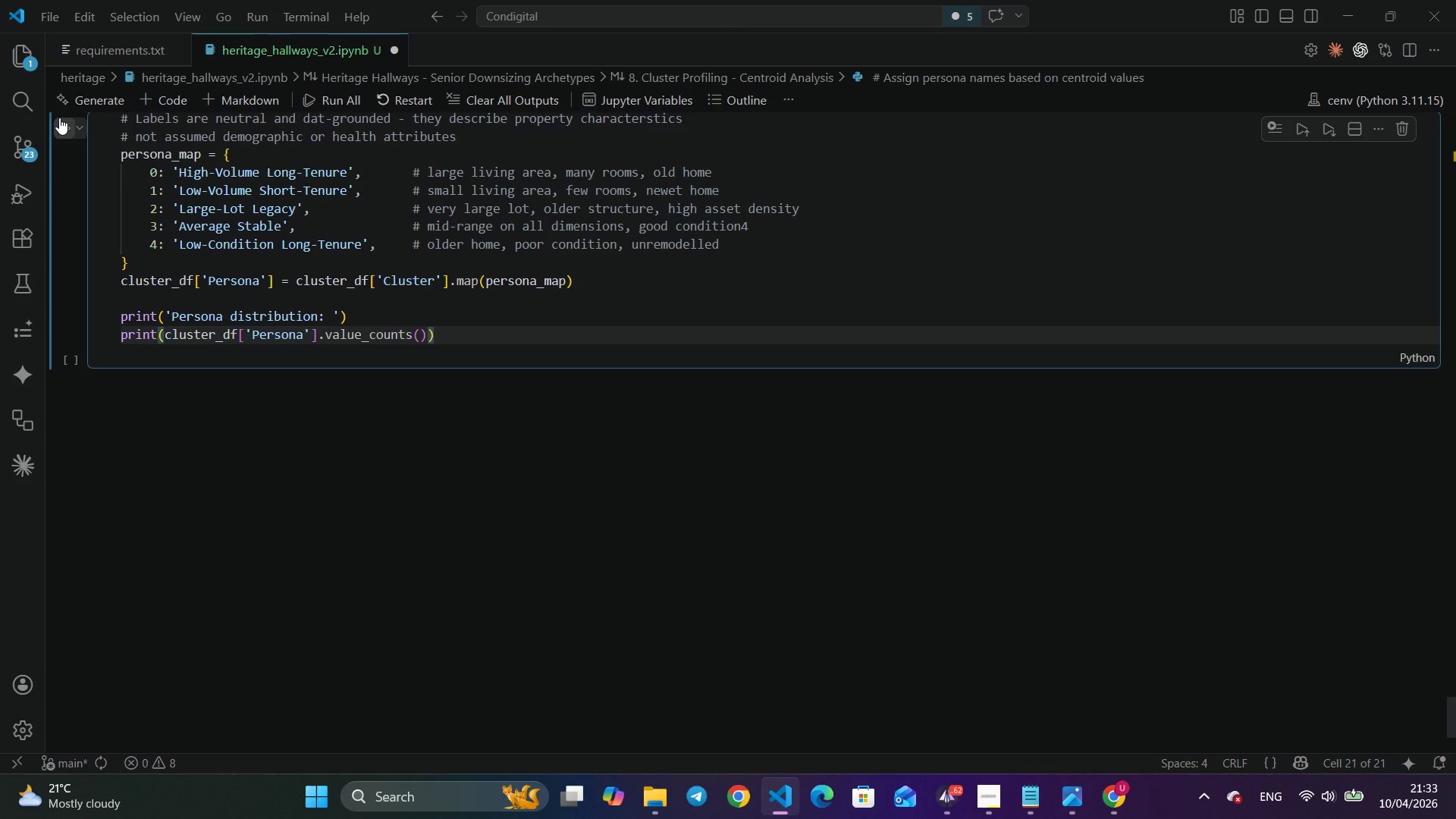 
left_click([62, 128])
 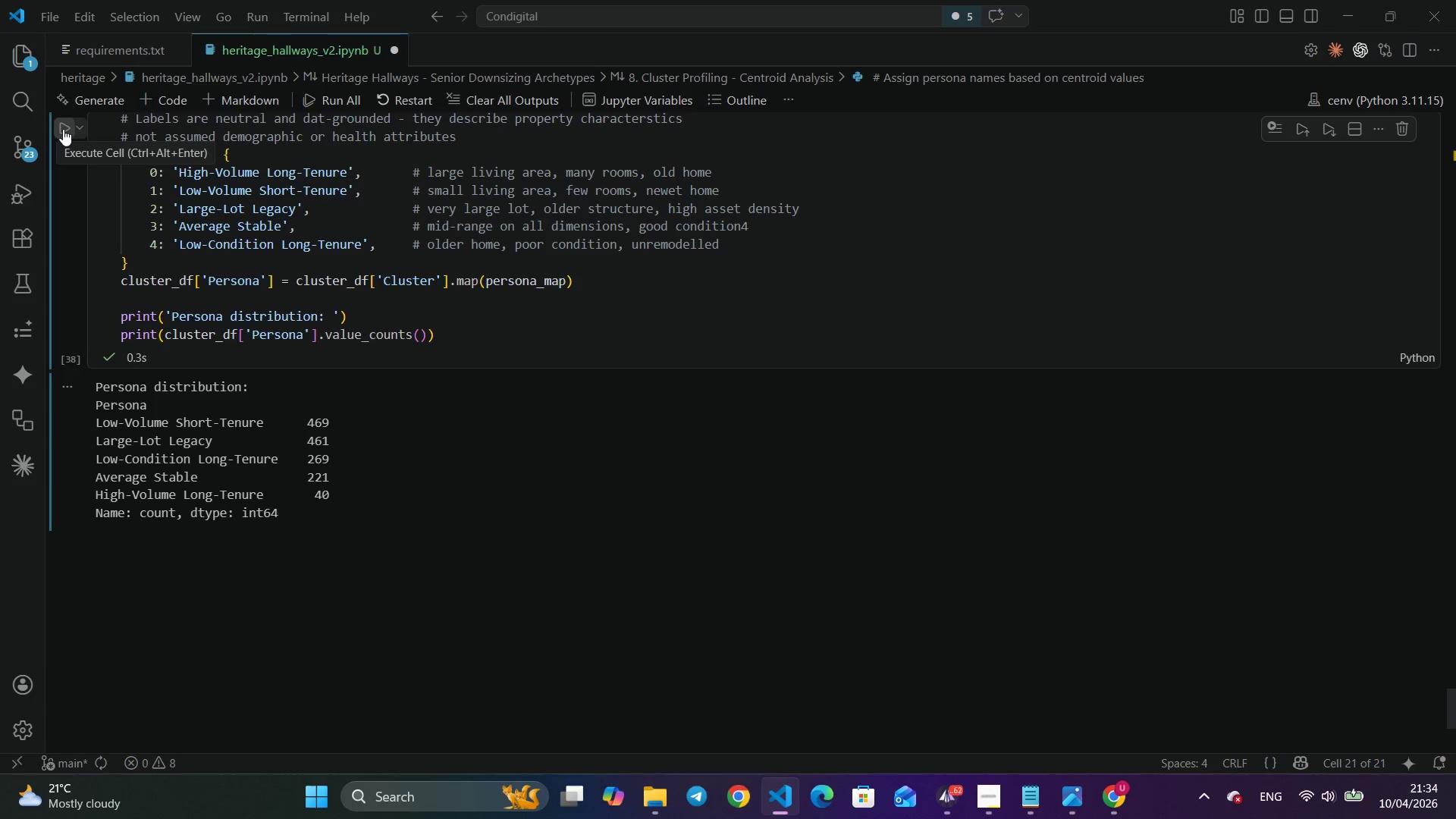 
wait(24.17)
 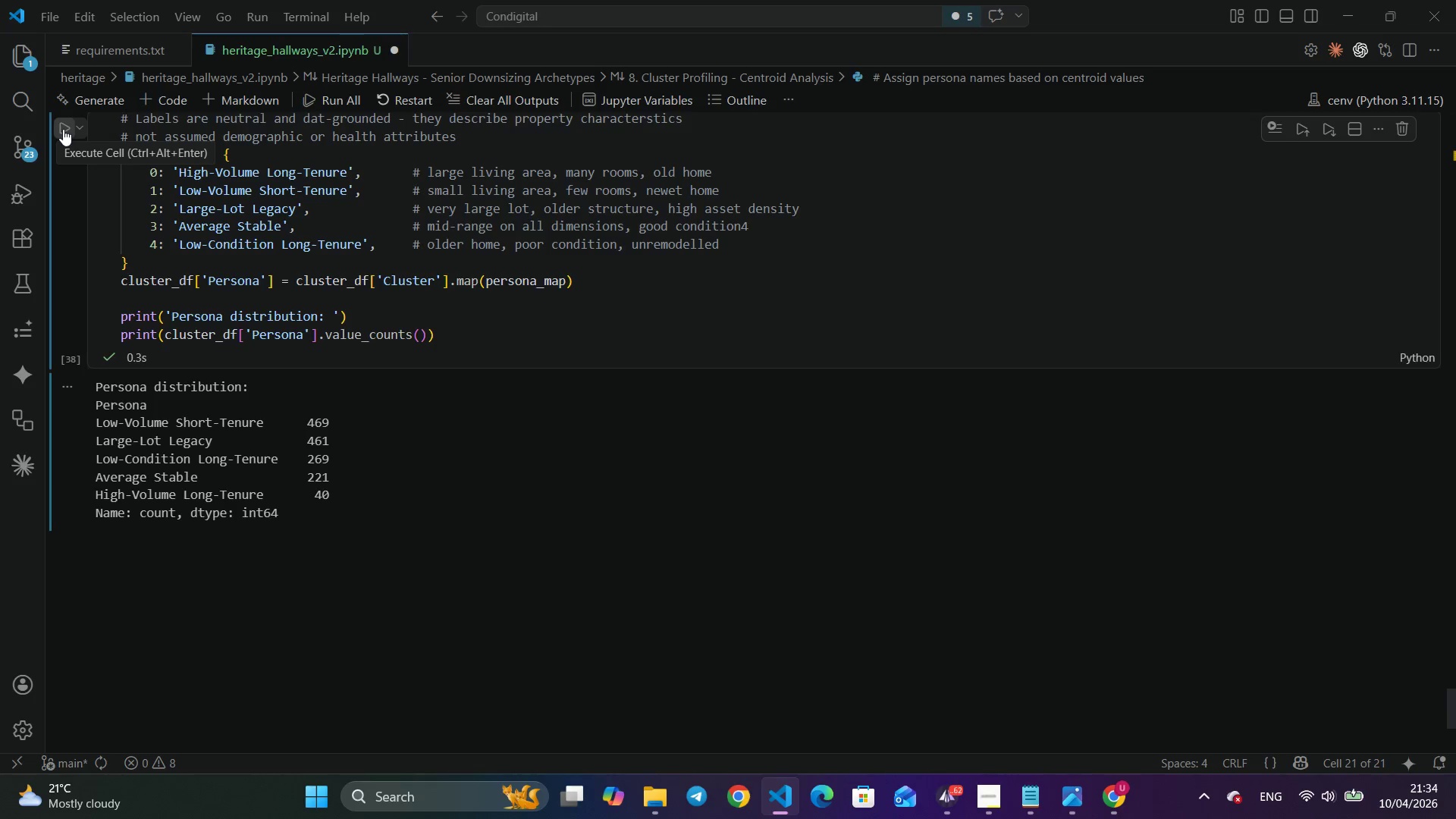 
key(Alt+Tab)
 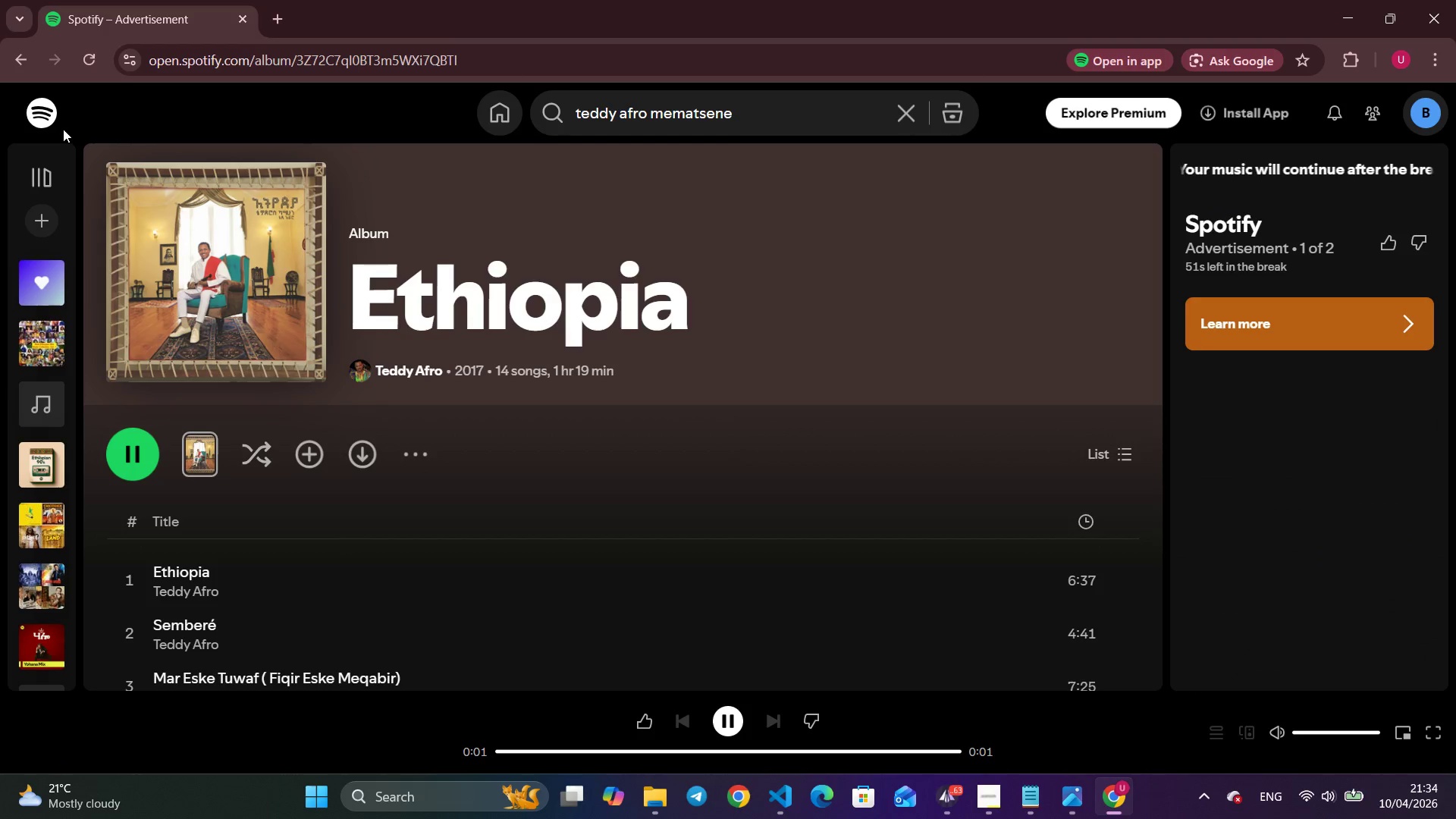 
wait(9.23)
 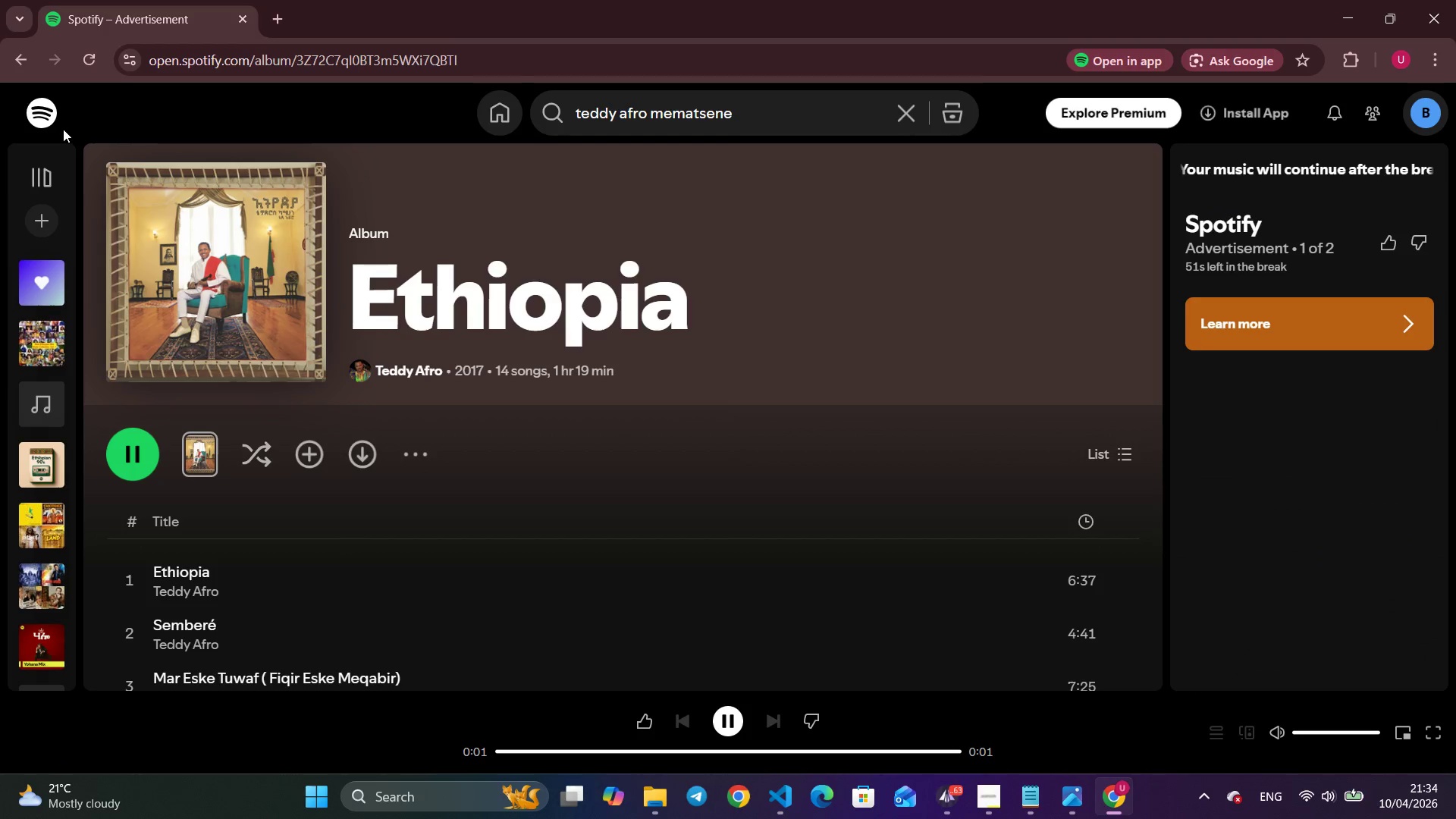 
key(Alt+Tab)
 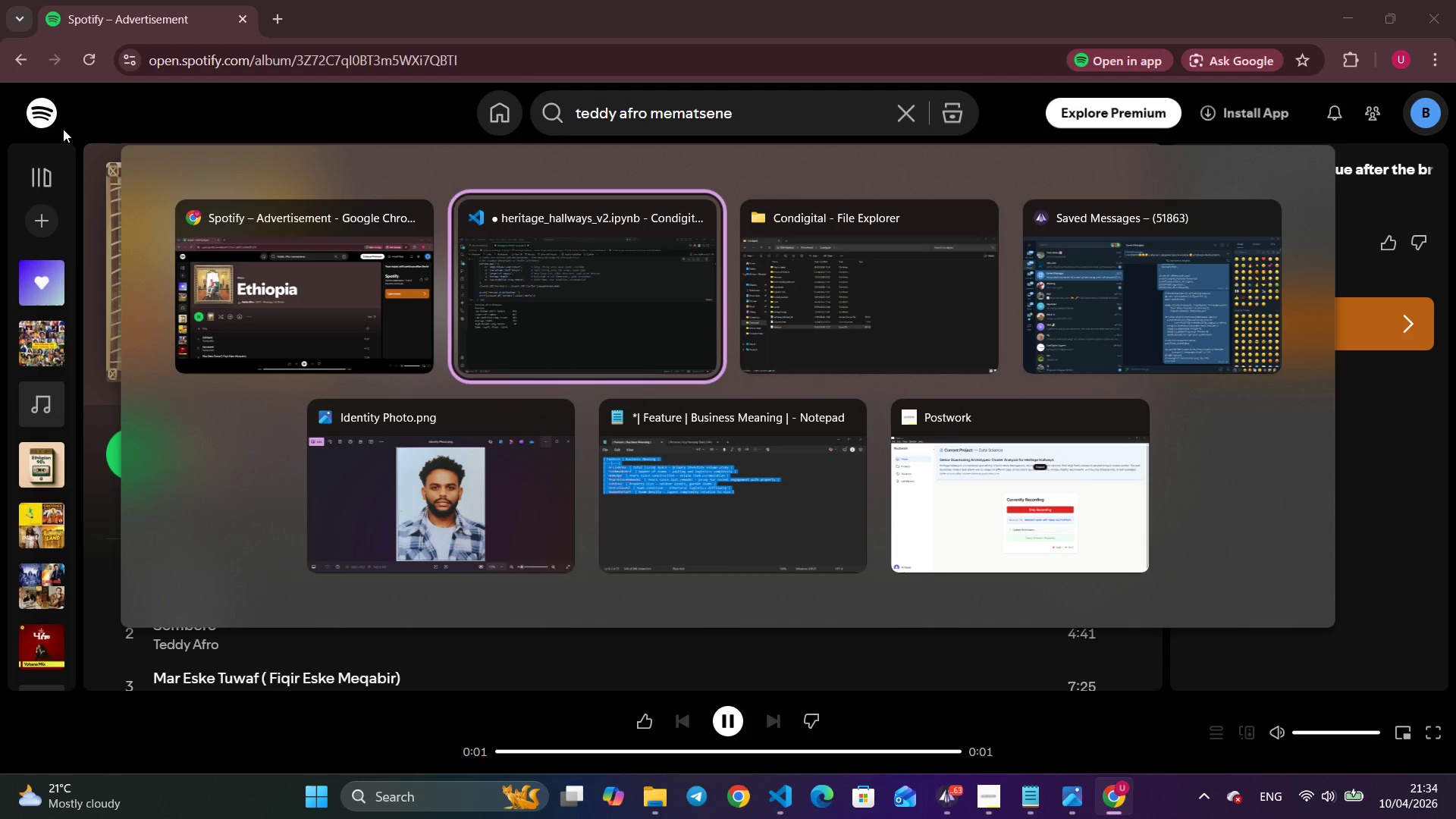 
key(Alt+Tab)
 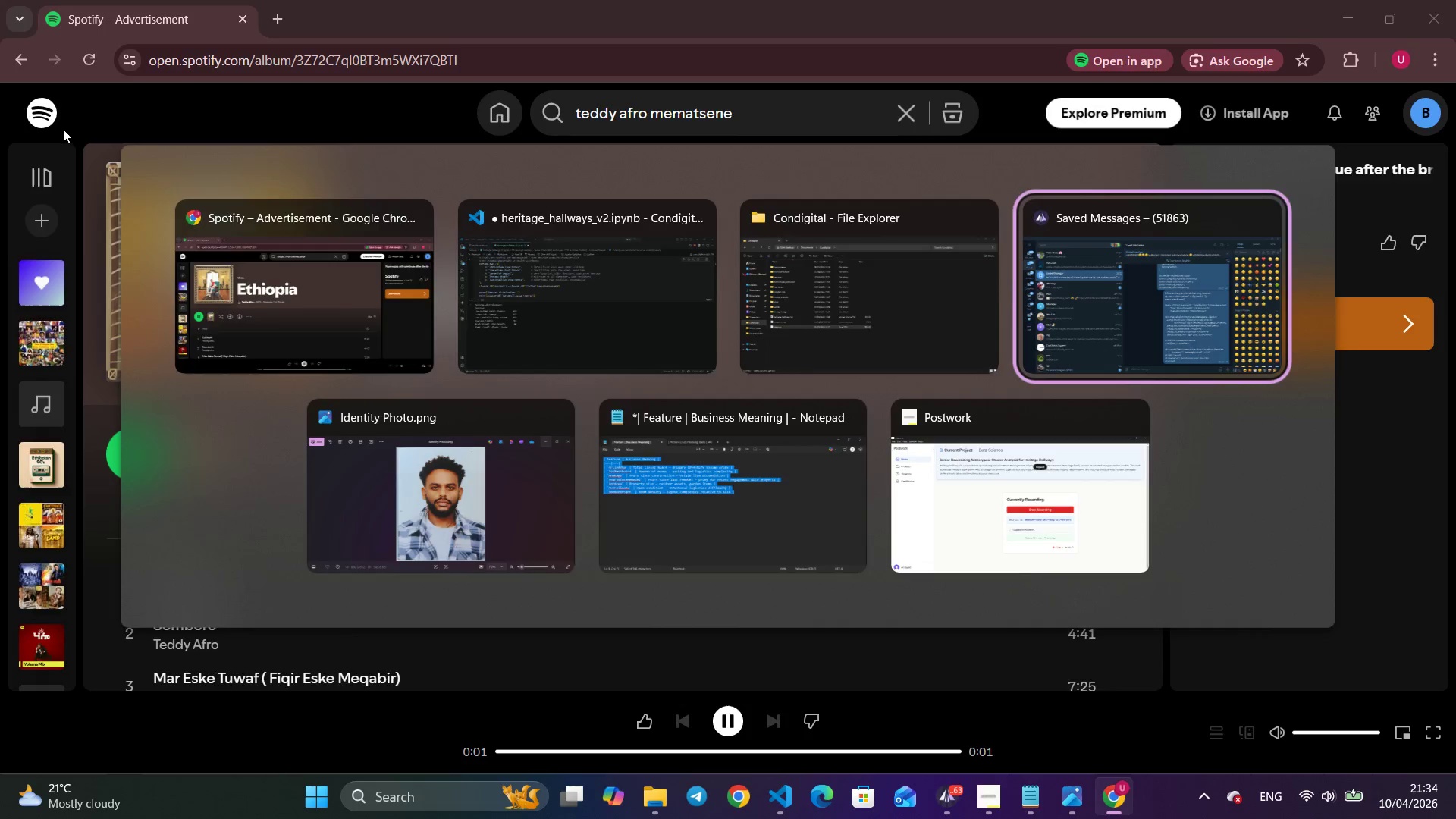 
key(Alt+Tab)
 